 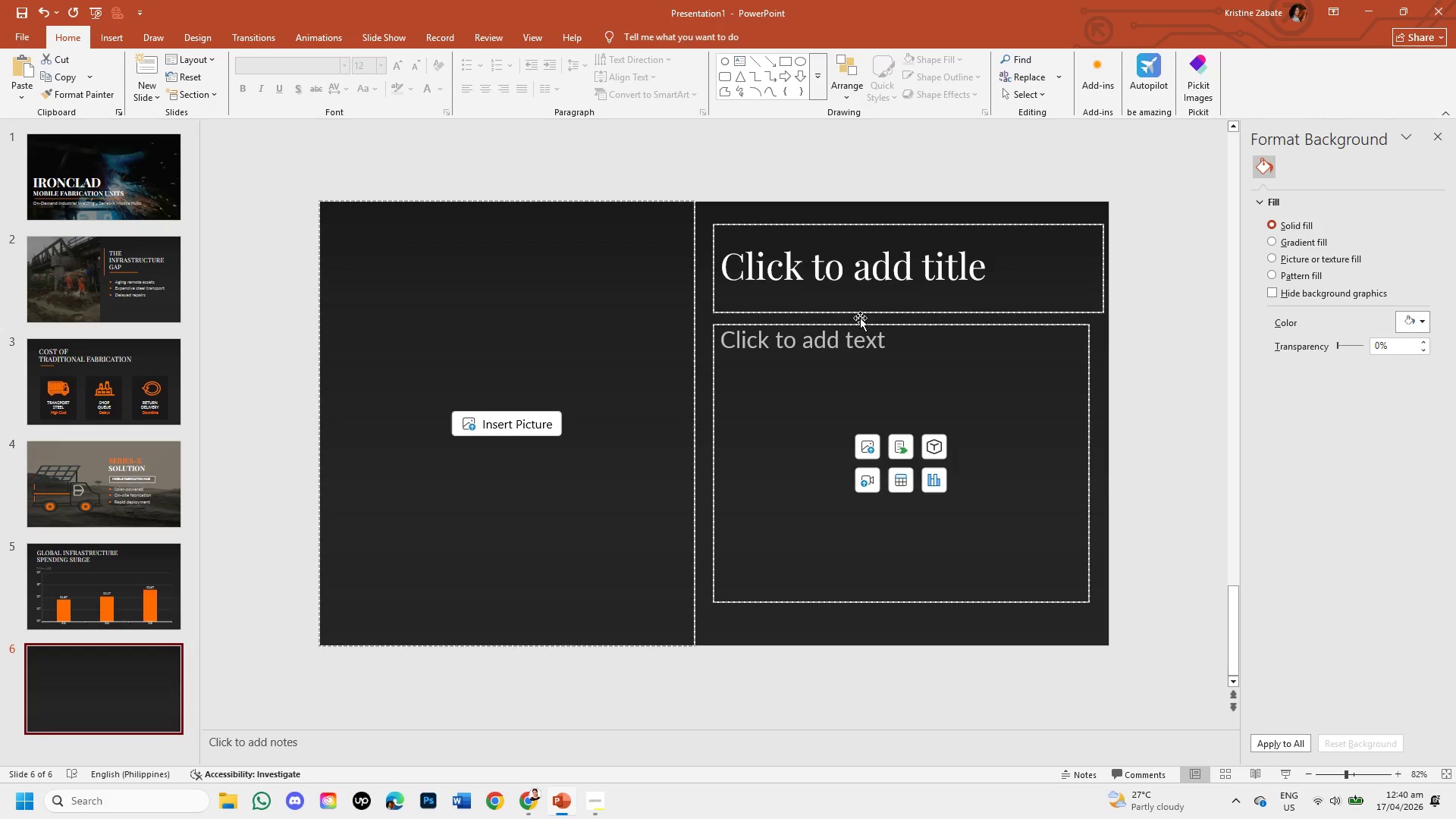 
left_click([156, 93])
 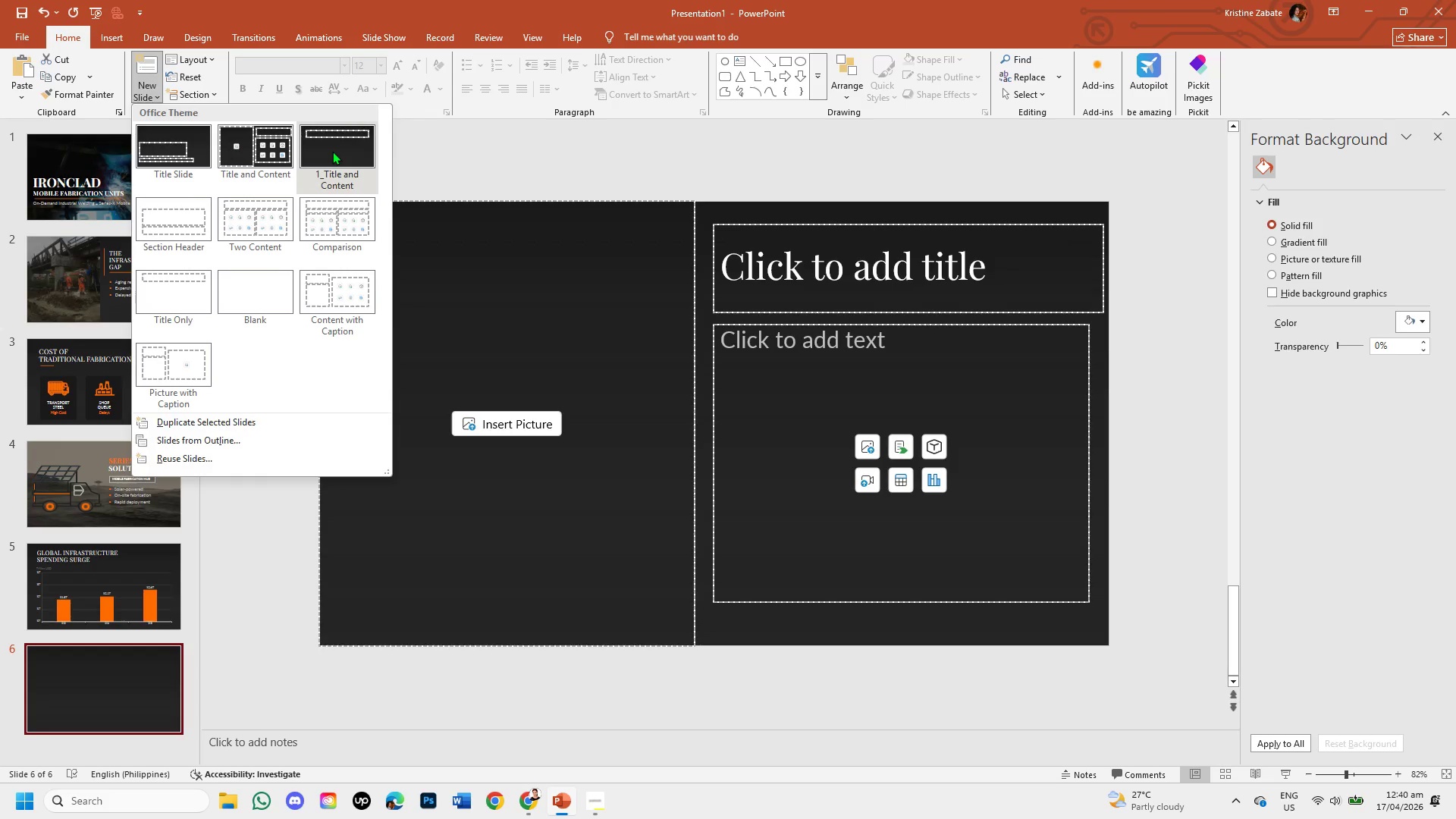 
left_click([332, 151])
 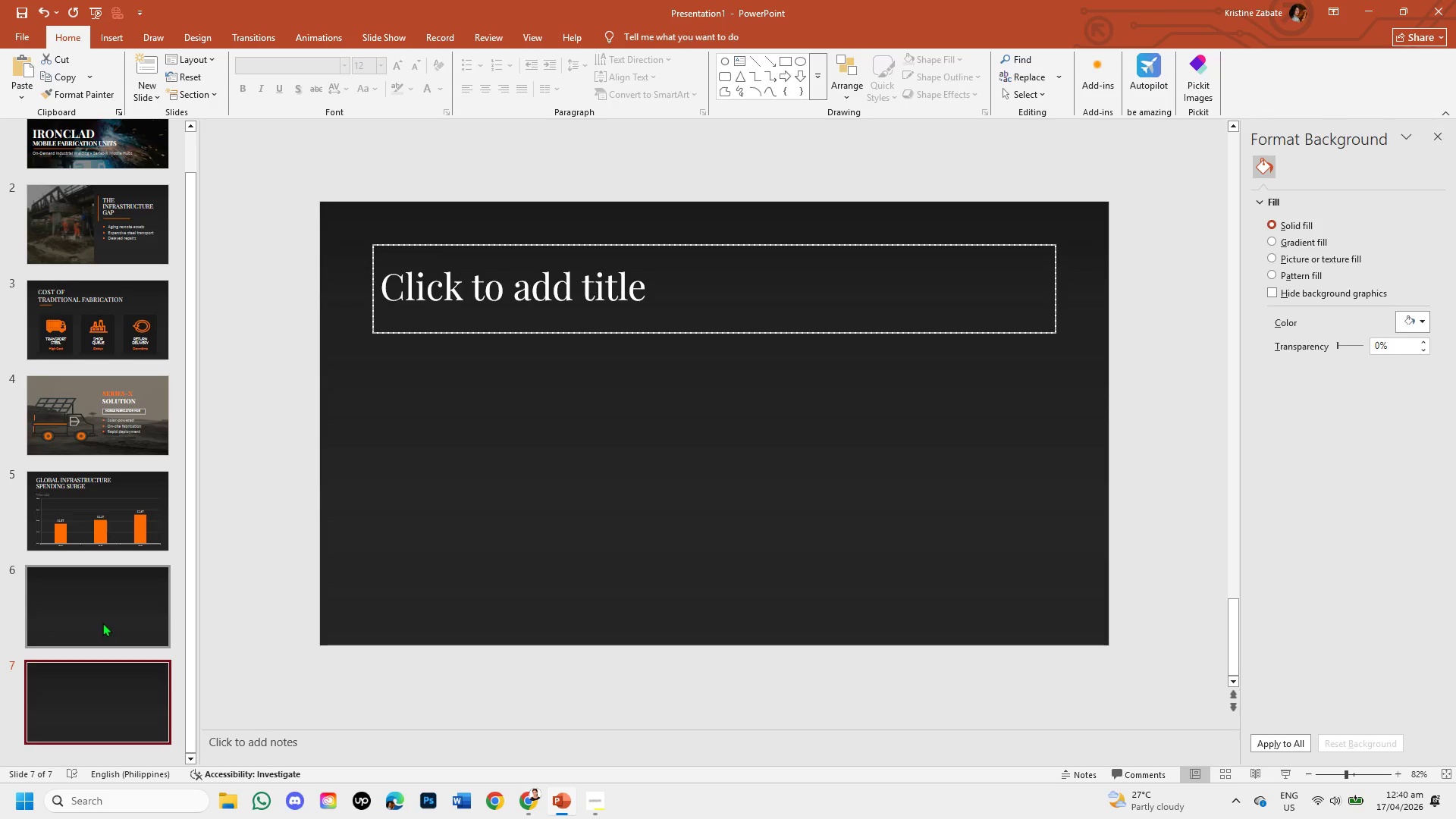 
left_click([102, 623])
 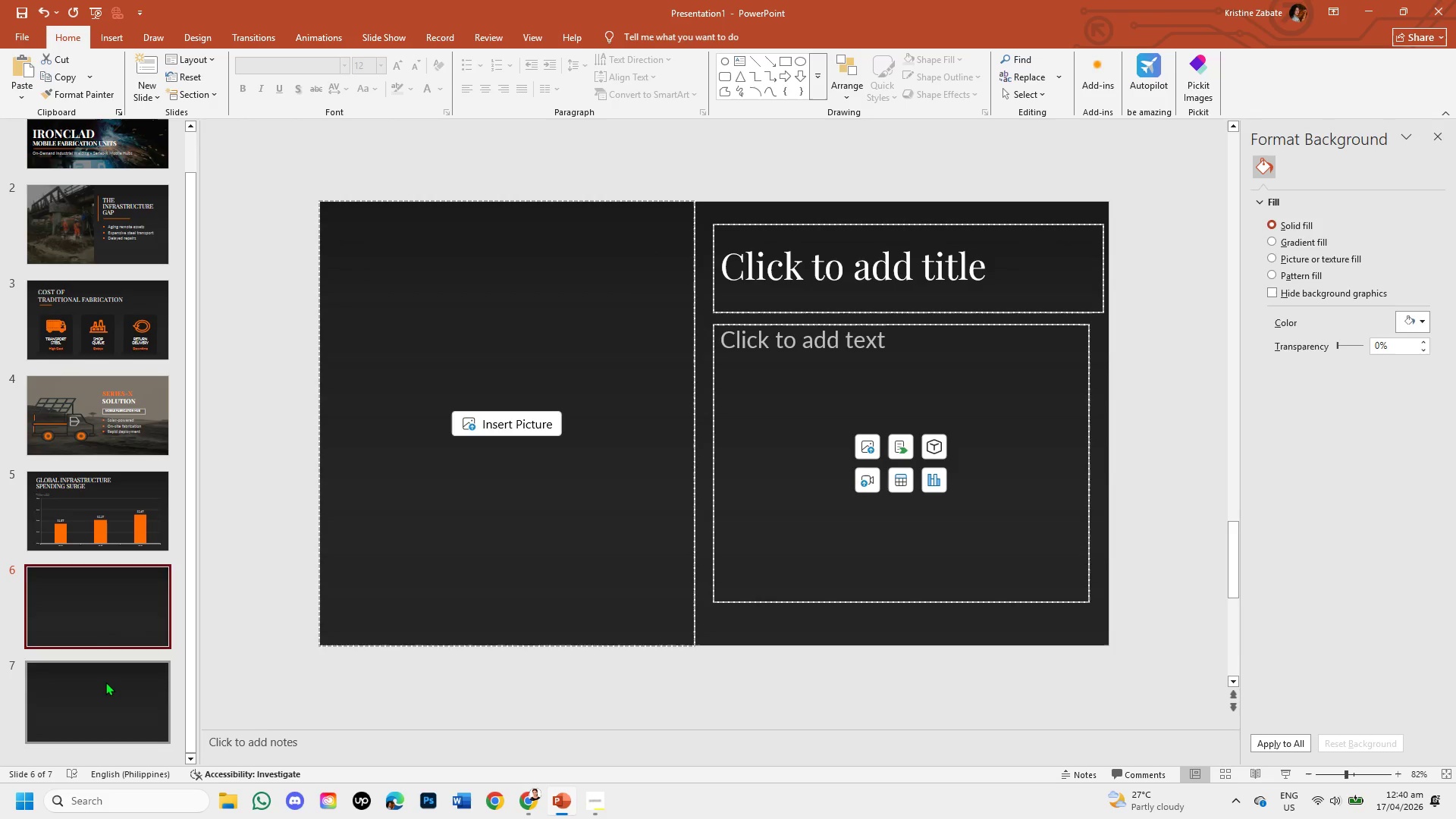 
left_click_drag(start_coordinate=[105, 682], to_coordinate=[109, 585])
 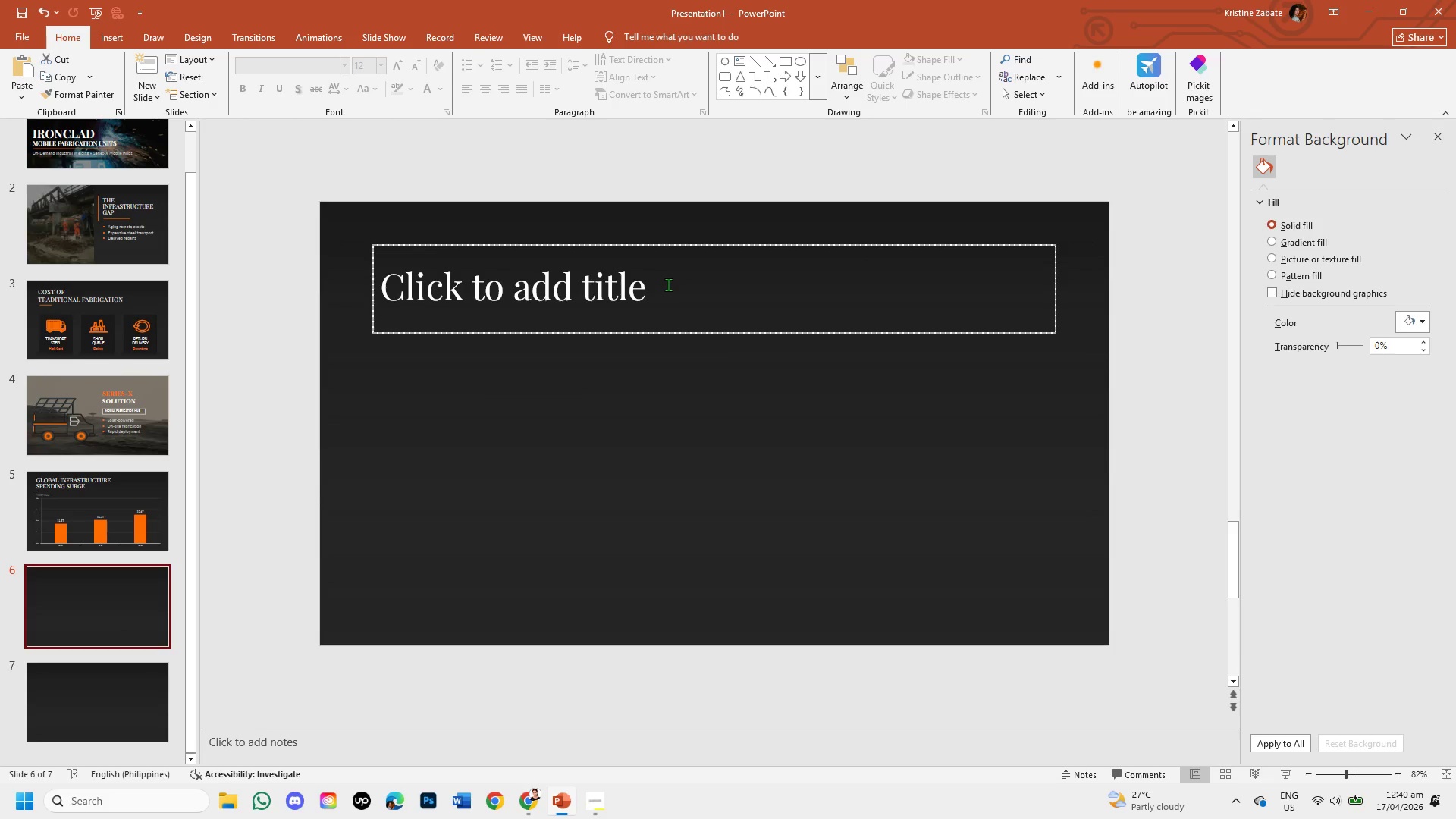 
left_click([668, 284])
 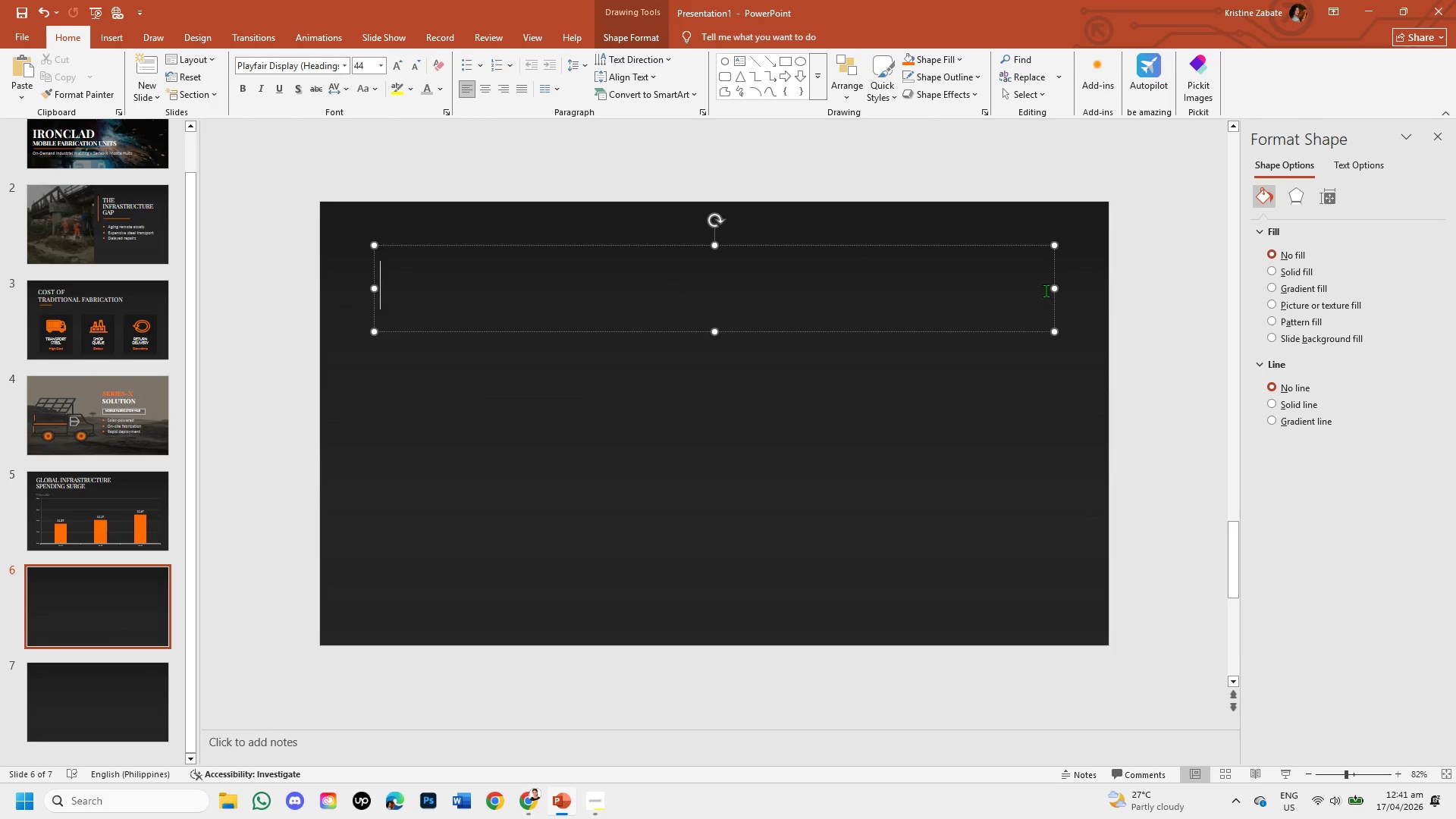 
left_click_drag(start_coordinate=[1057, 287], to_coordinate=[724, 303])
 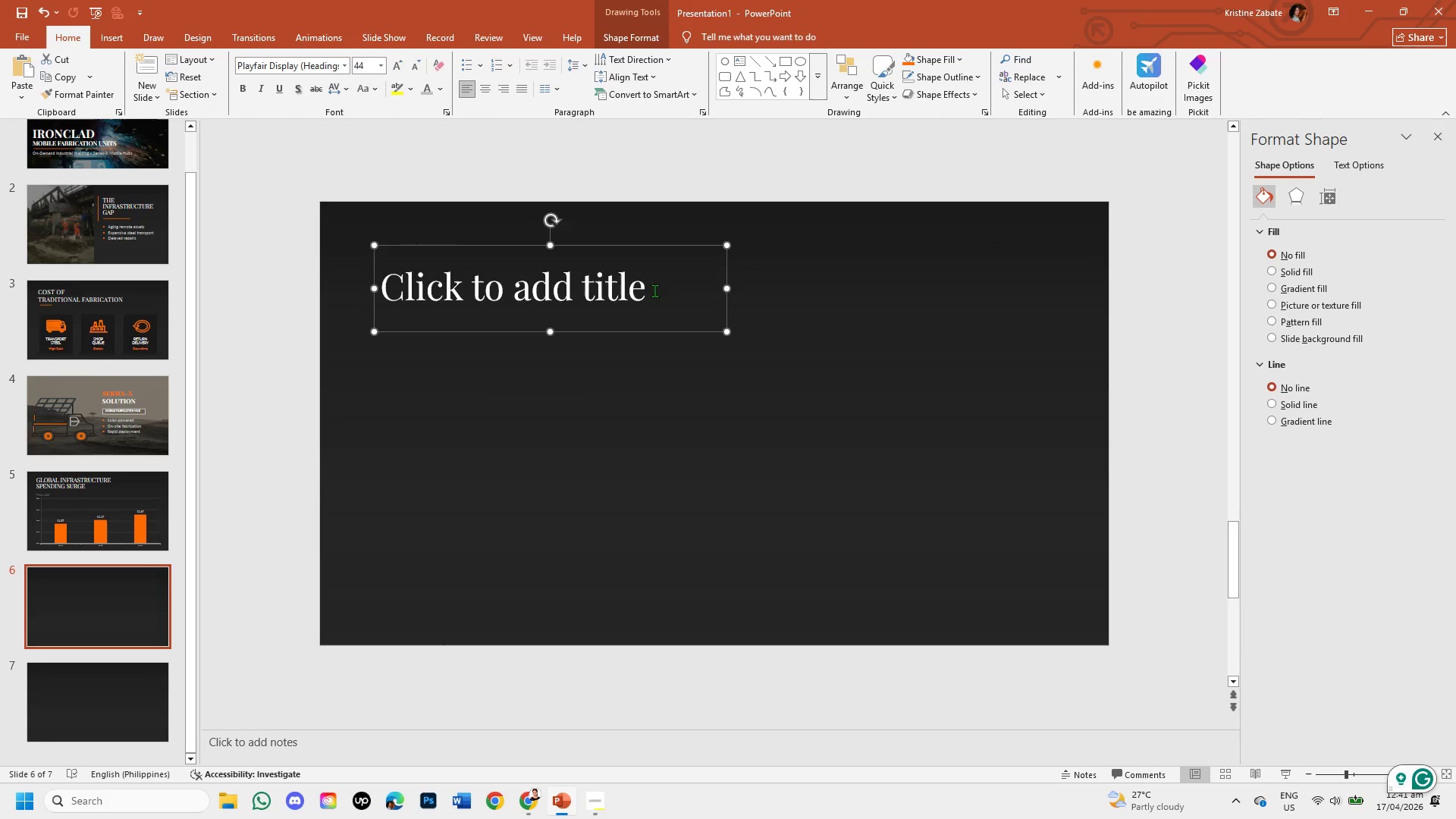 
left_click([657, 287])
 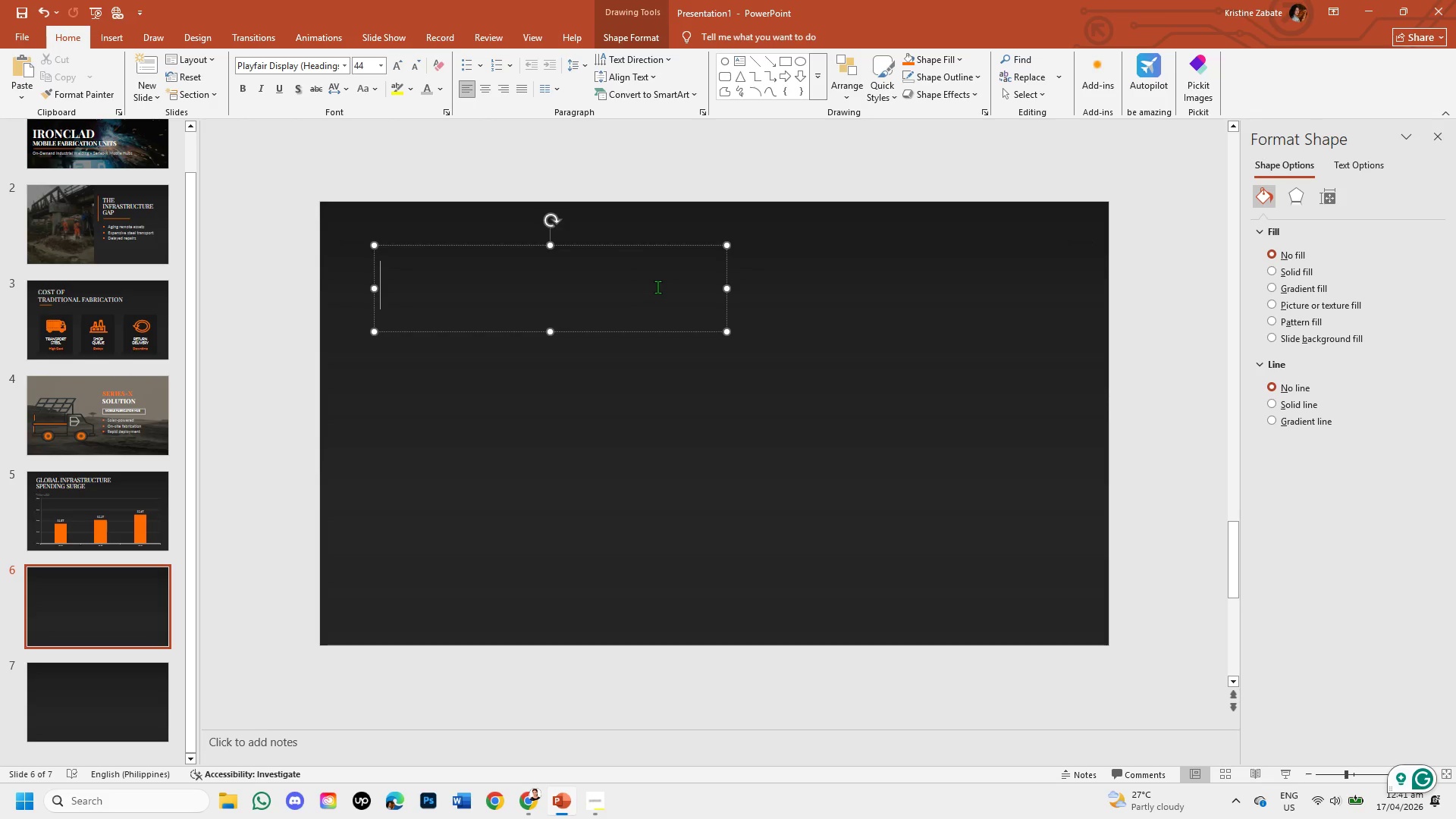 
wait(17.0)
 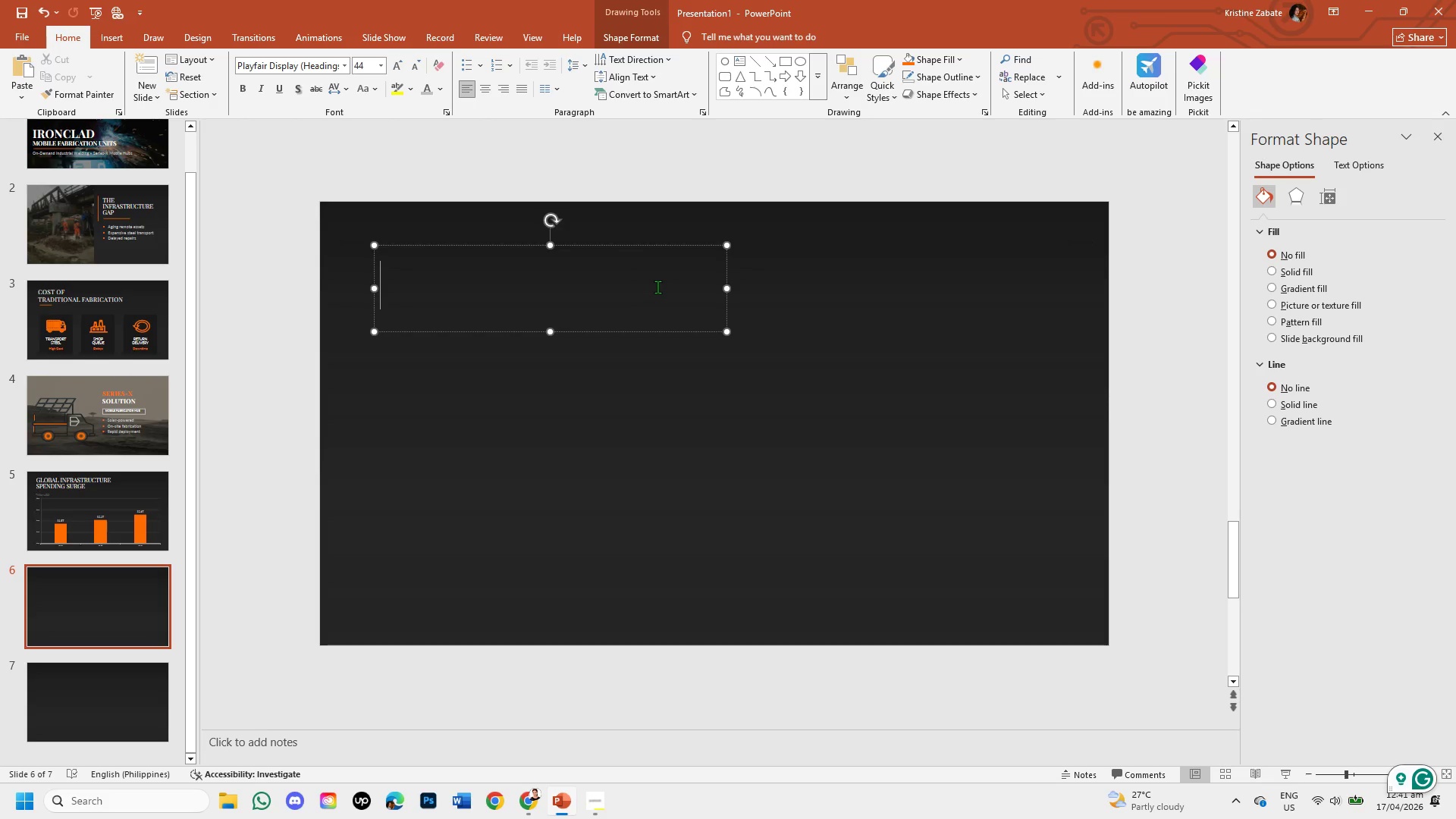 
type(OPERATIONAL ADVANTAGE)
 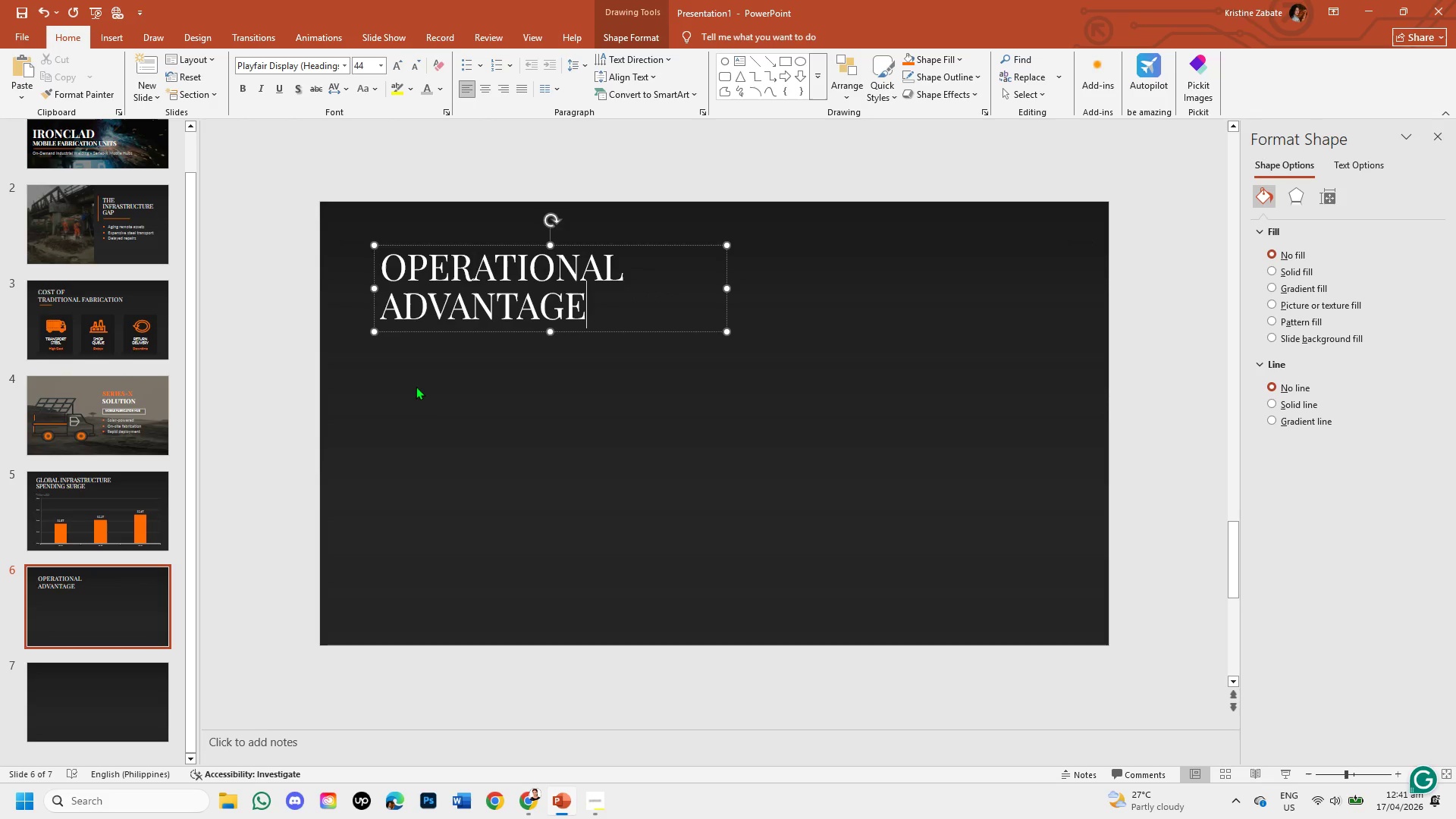 
left_click([429, 389])
 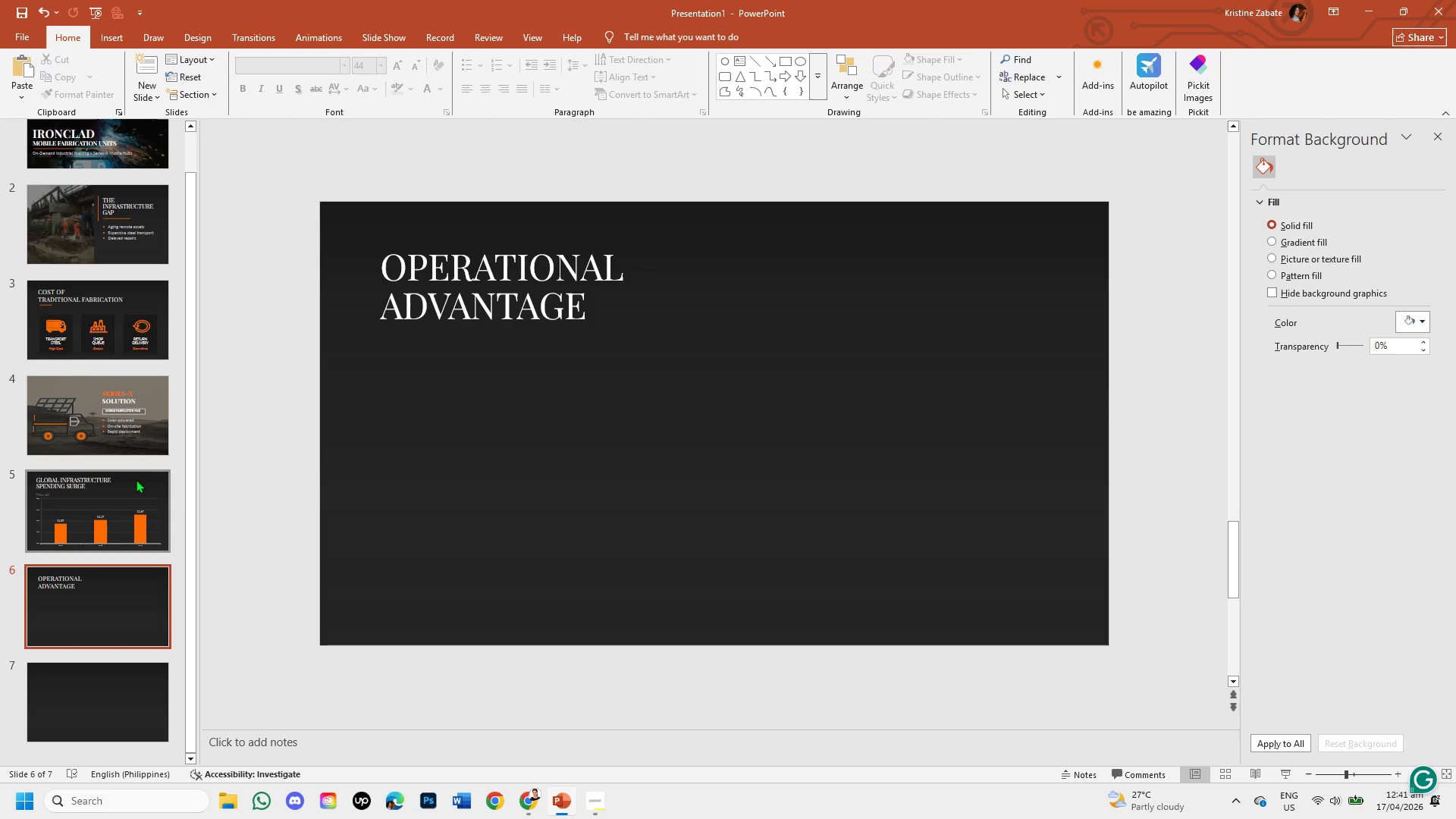 
left_click([83, 303])
 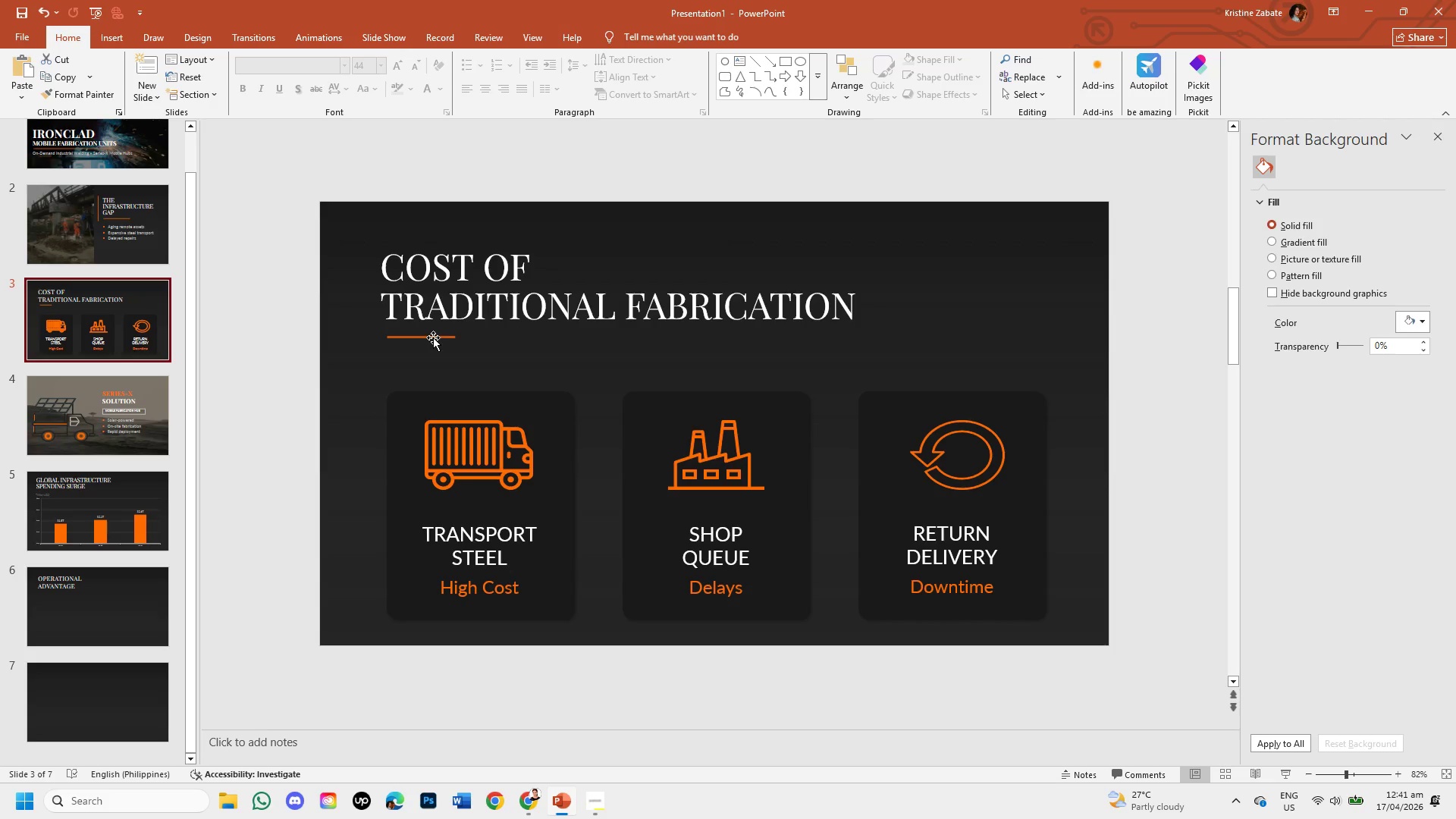 
left_click([433, 337])
 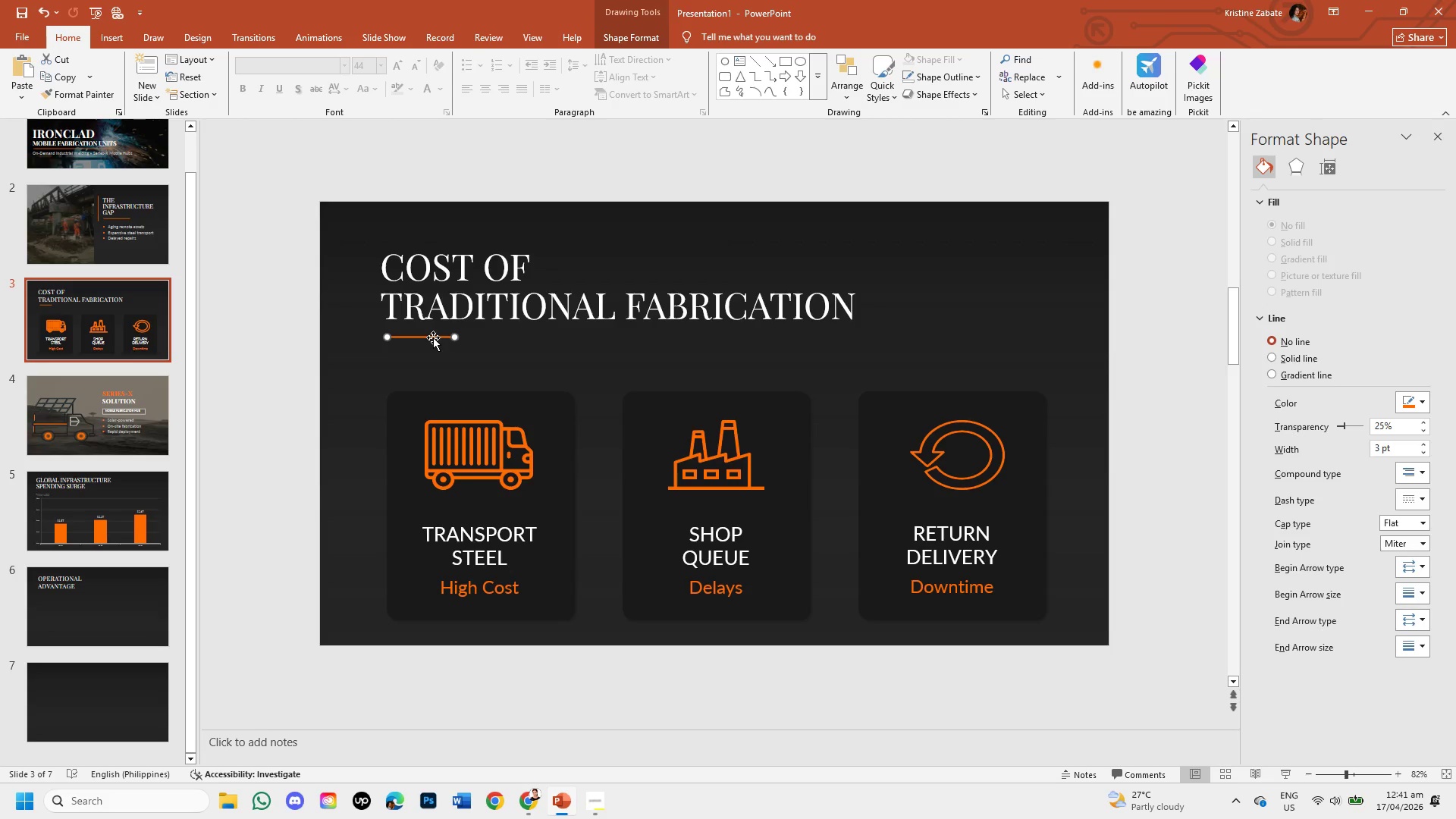 
key(Control+C)
 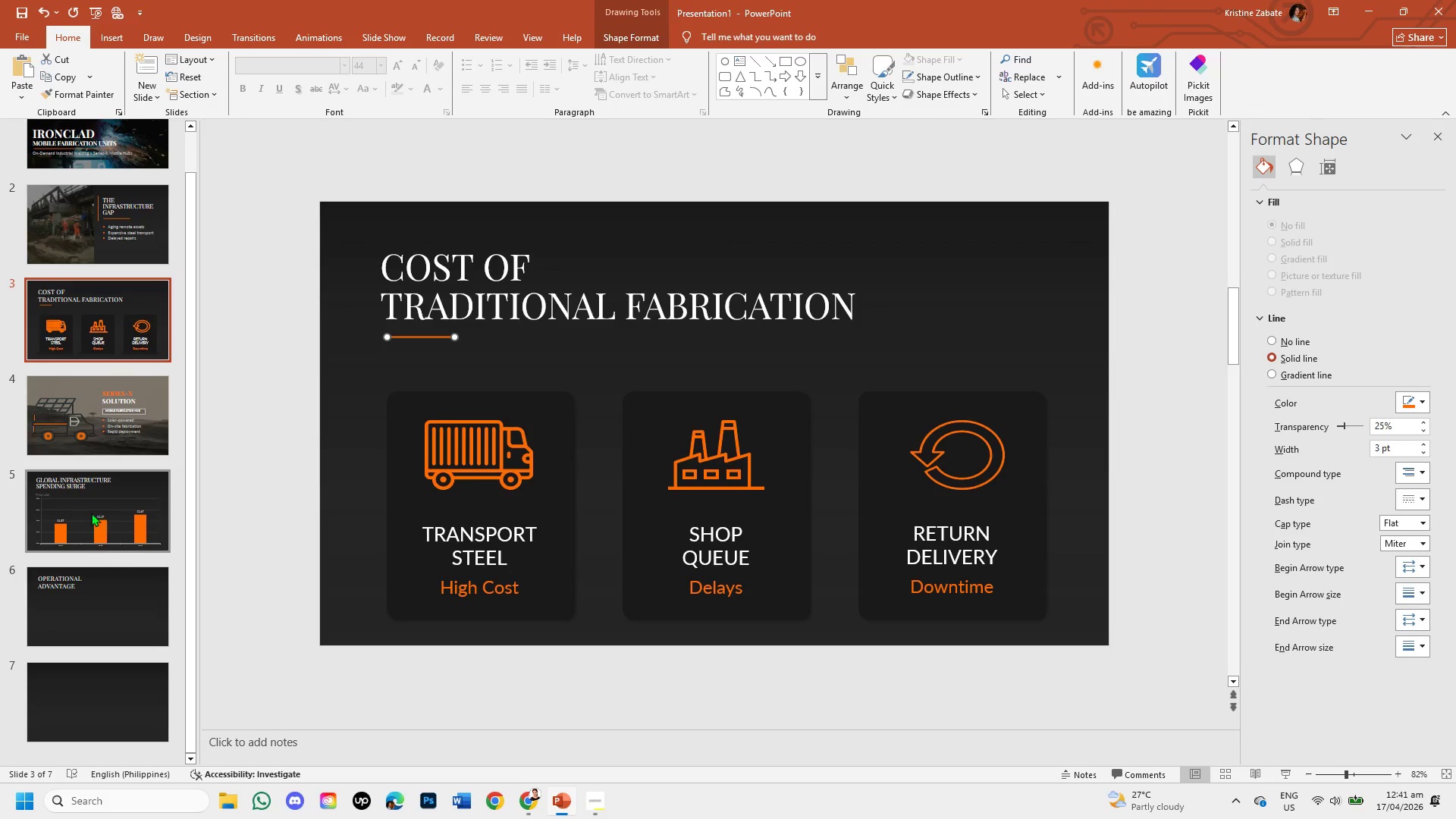 
left_click([91, 513])
 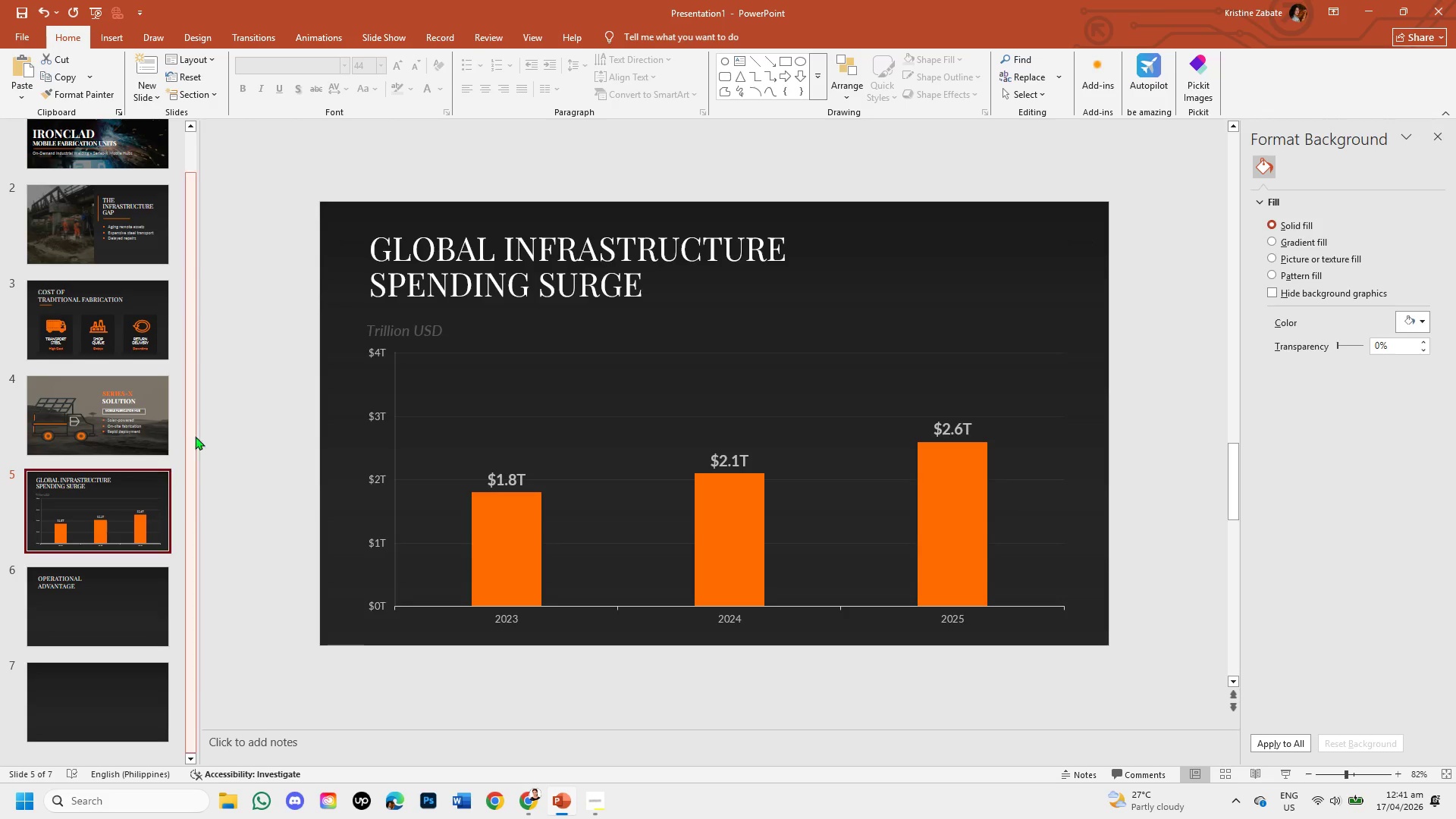 
wait(5.8)
 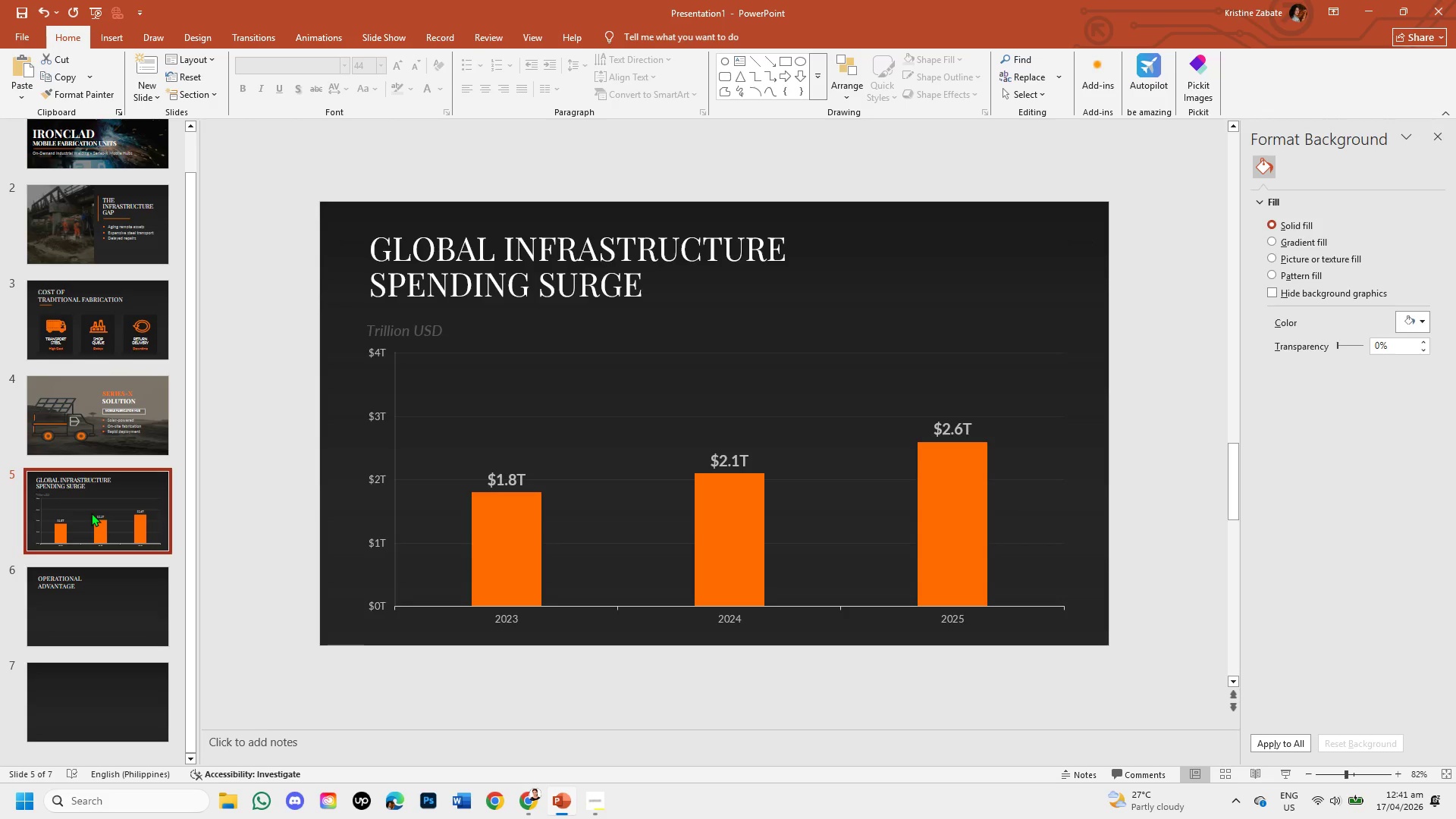 
key(Control+V)
 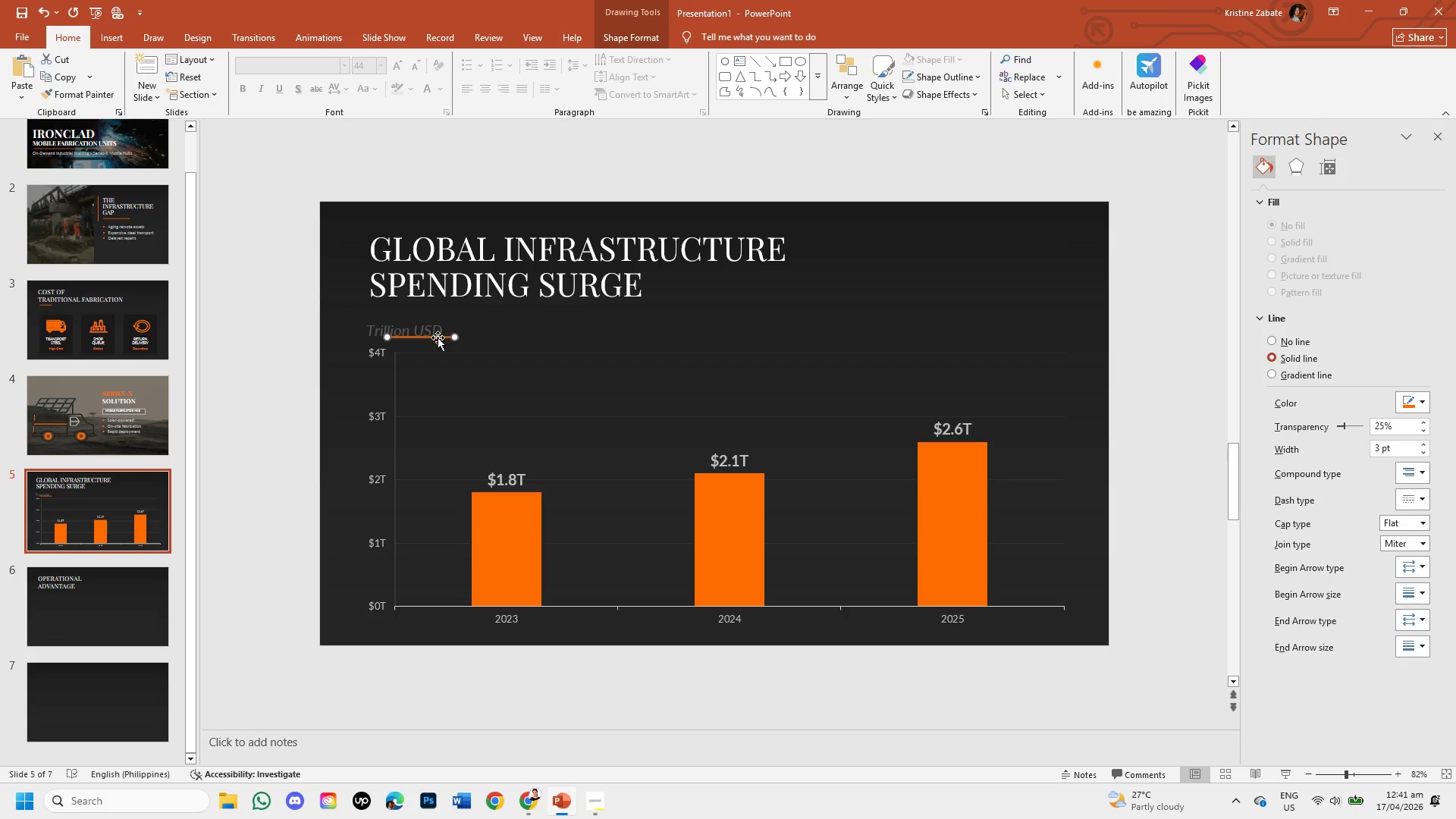 
left_click_drag(start_coordinate=[438, 337], to_coordinate=[421, 311])
 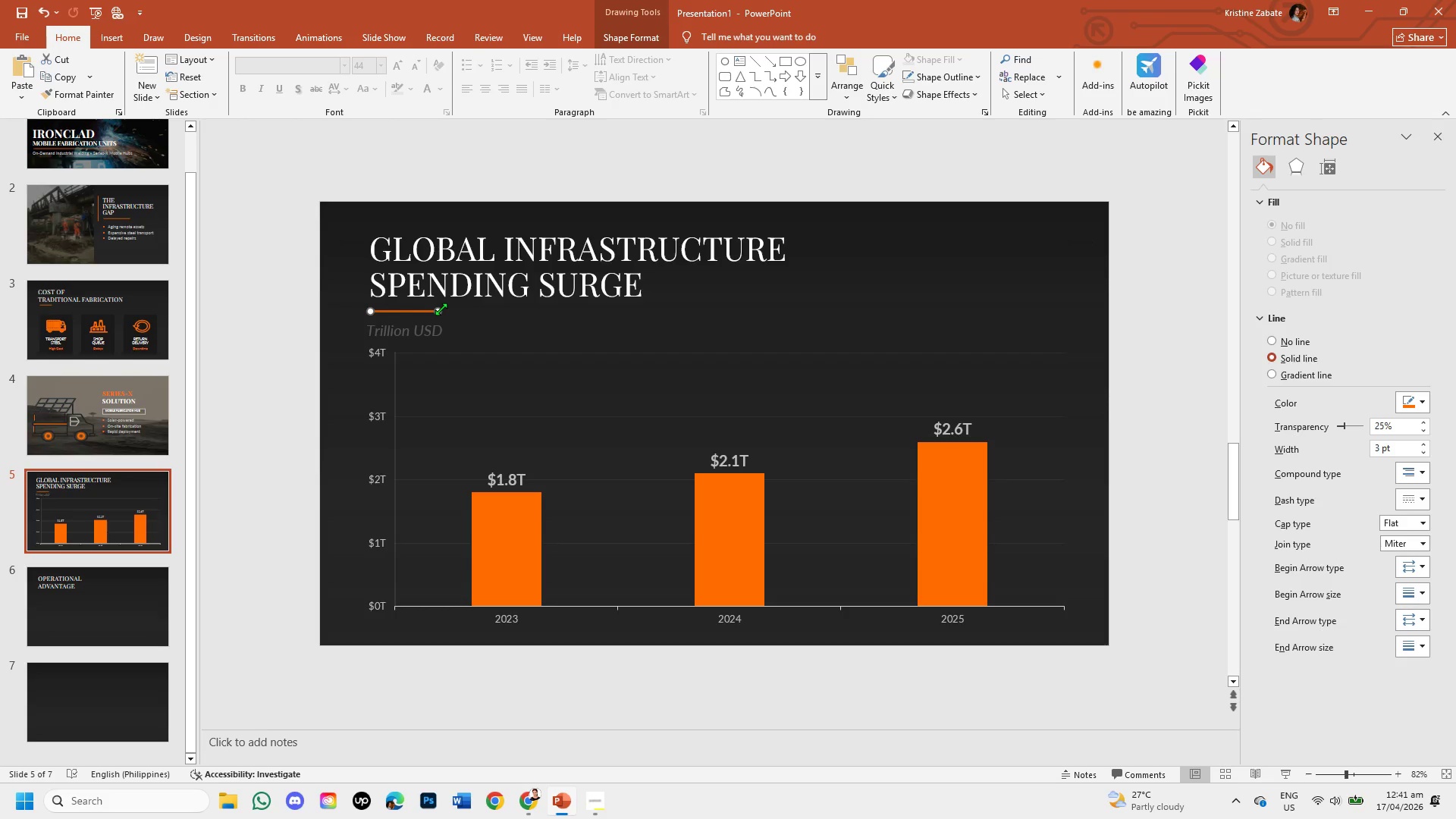 
left_click_drag(start_coordinate=[441, 309], to_coordinate=[506, 306])
 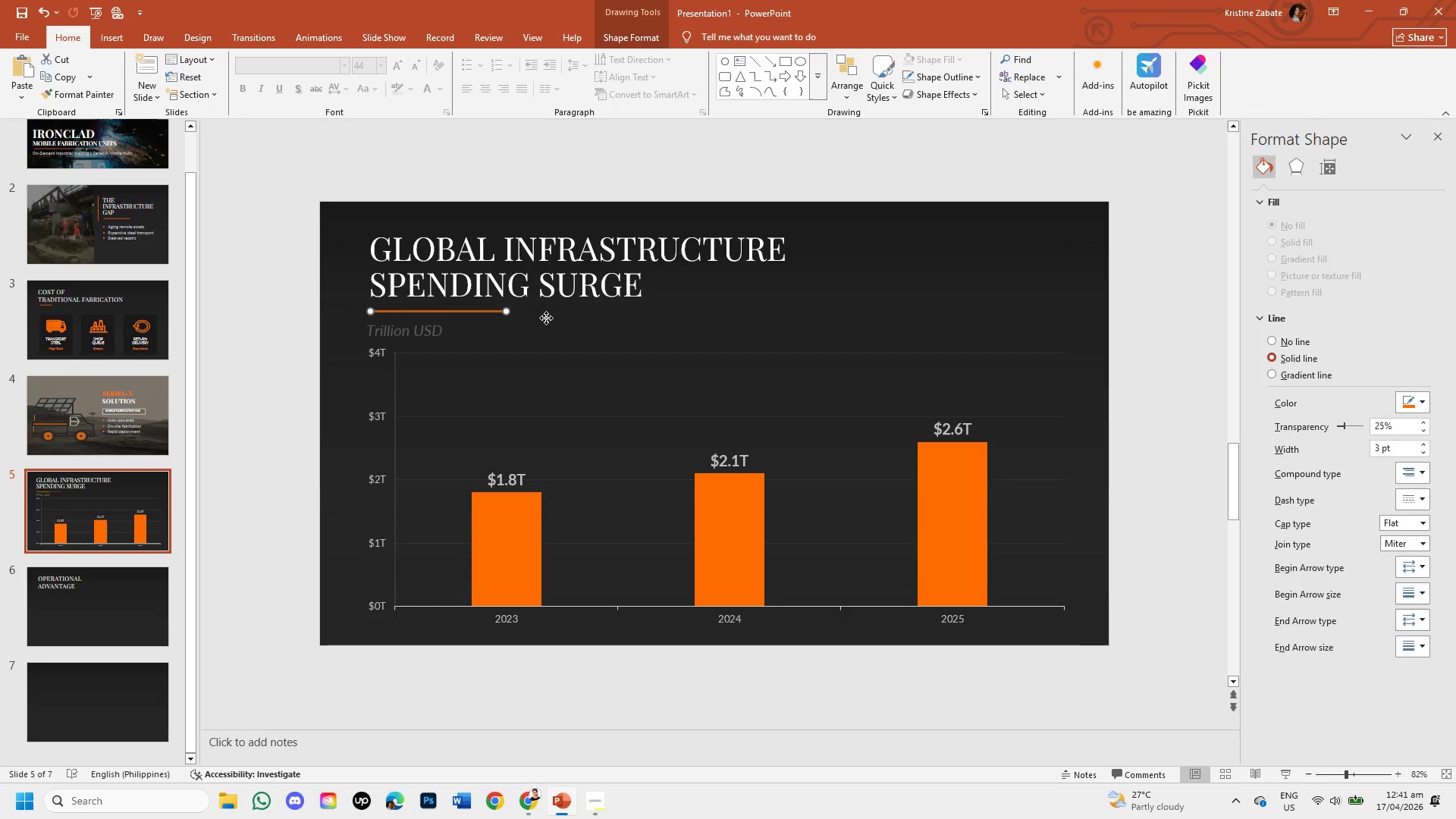 
left_click([546, 318])
 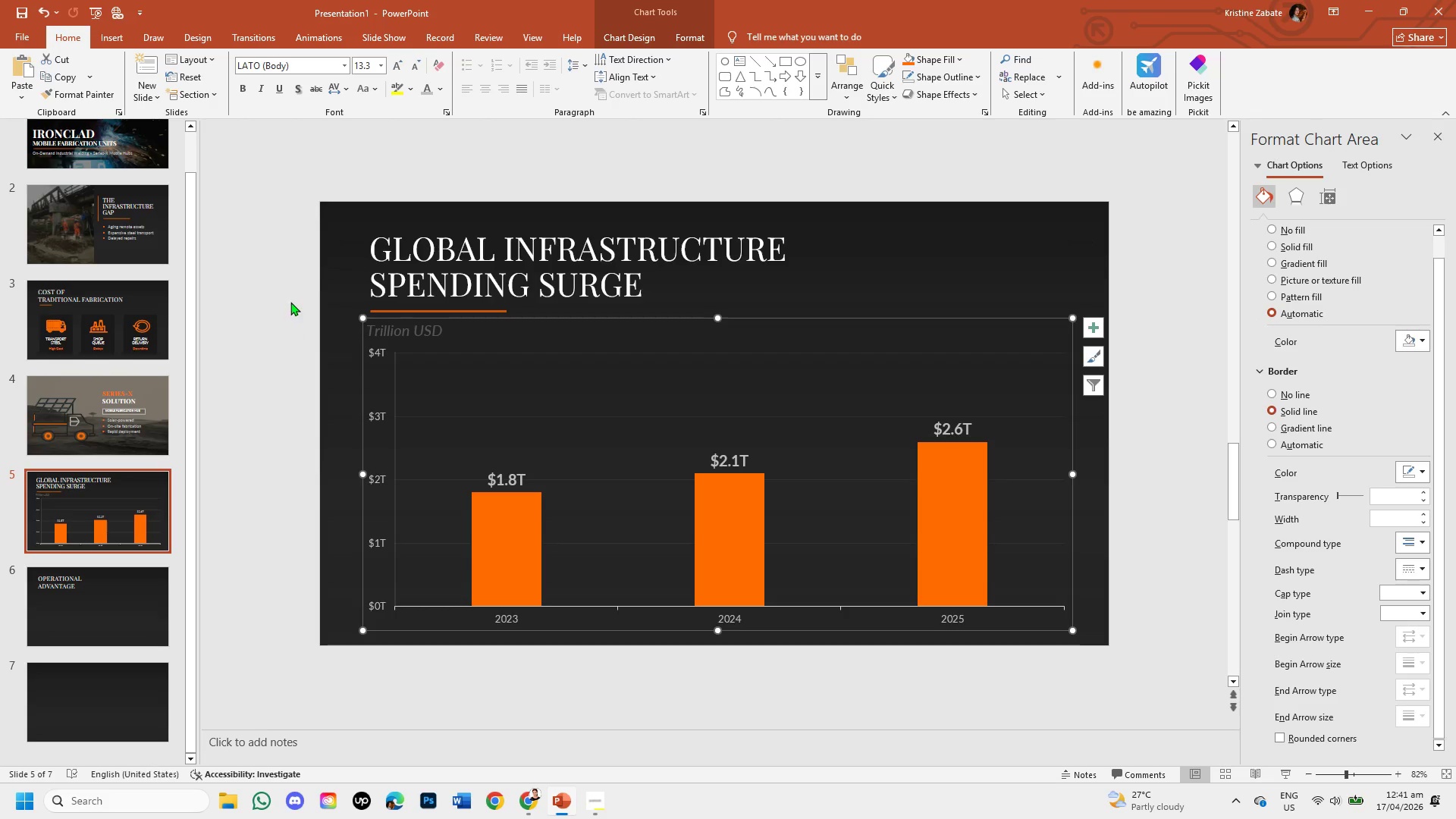 
left_click([292, 287])
 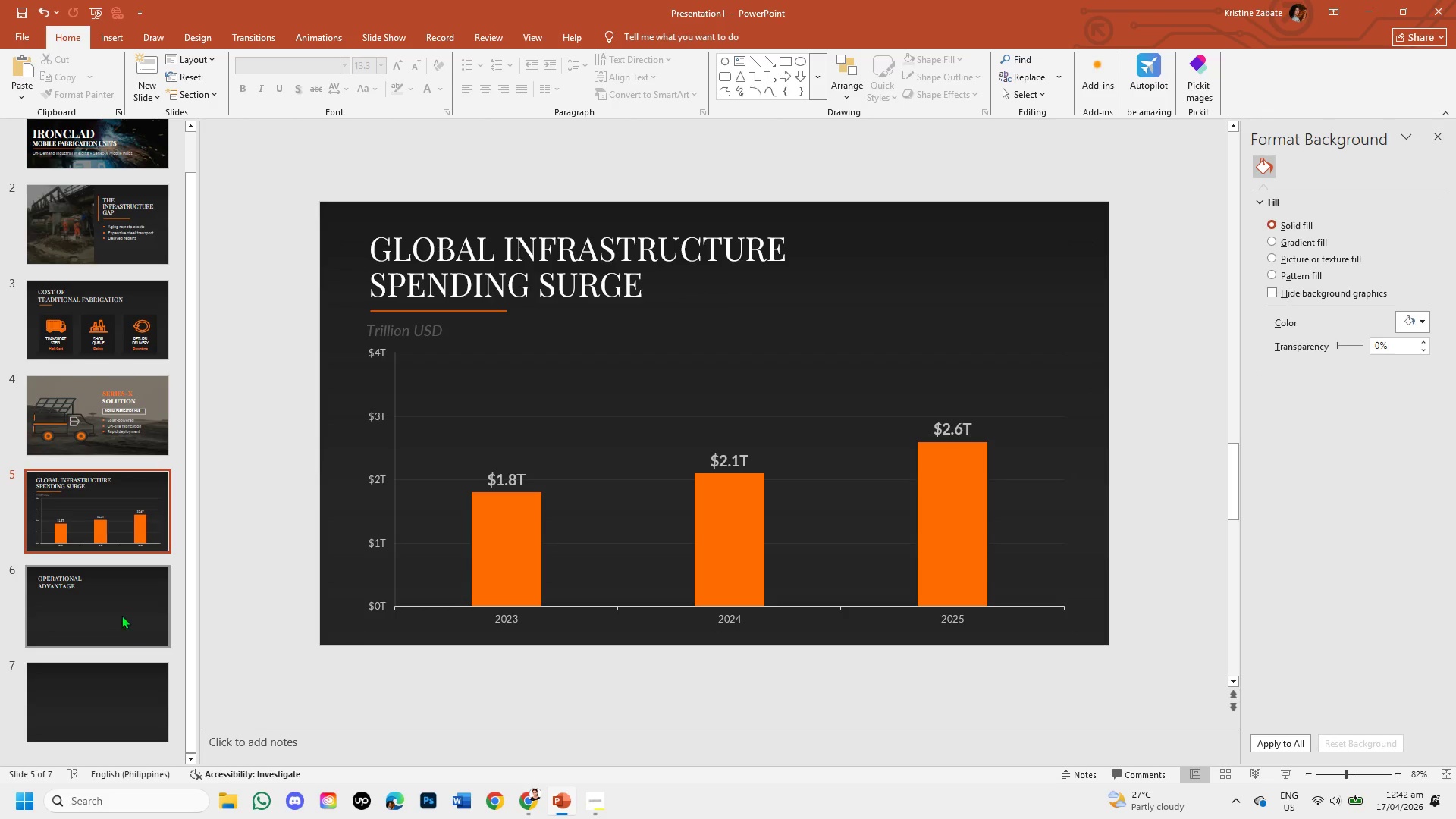 
left_click([119, 611])
 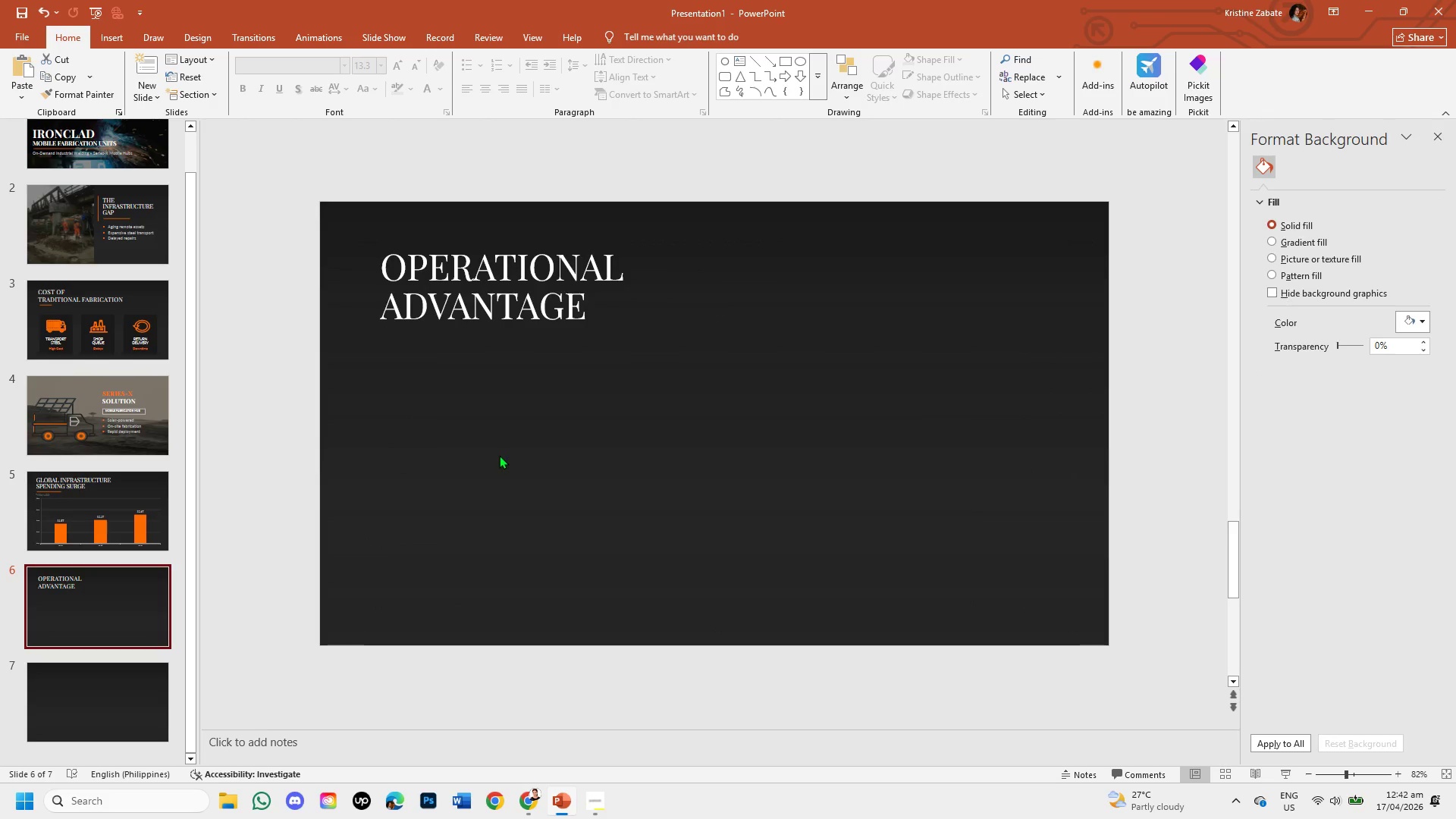 
key(Control+V)
 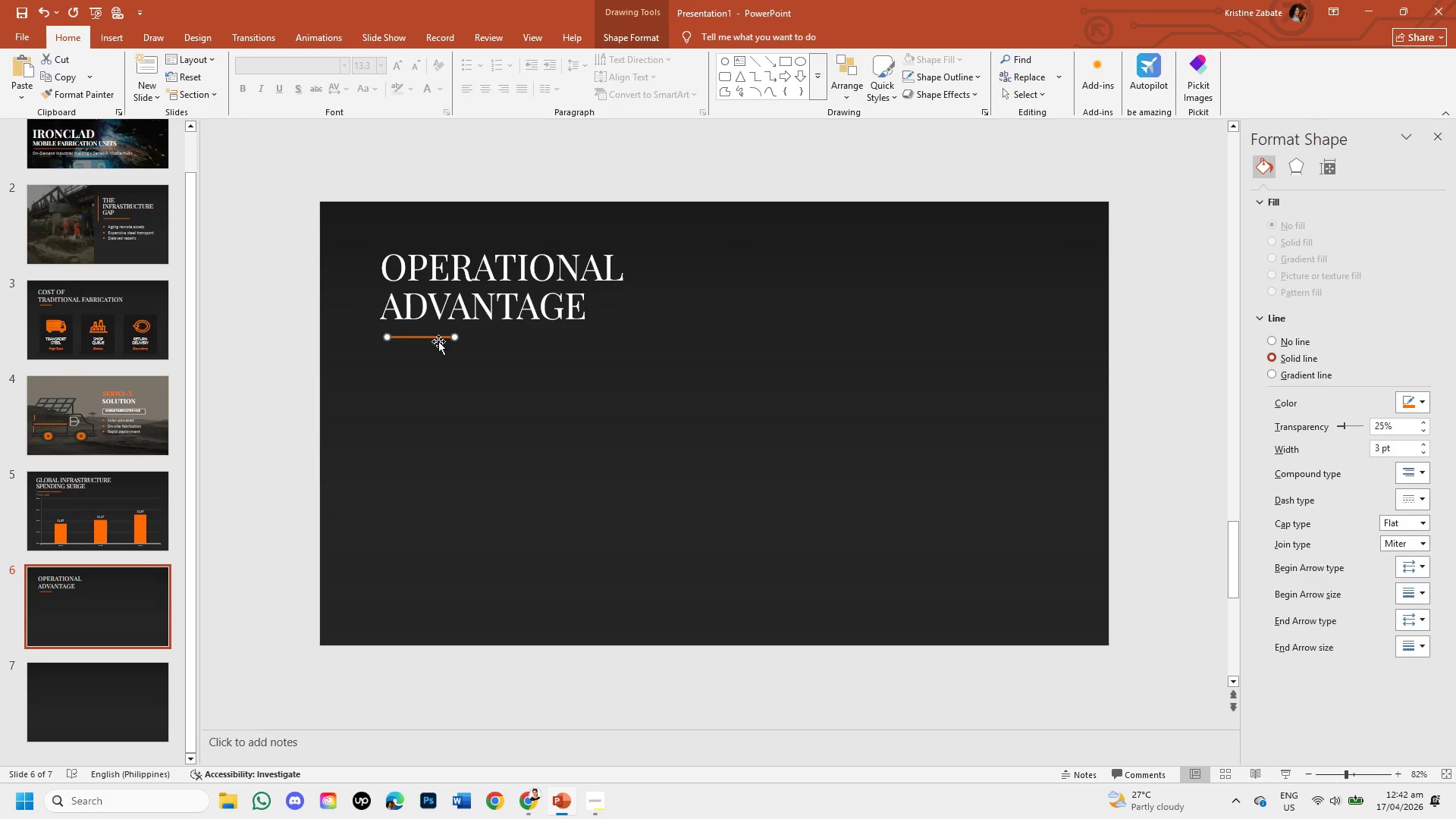 
wait(5.86)
 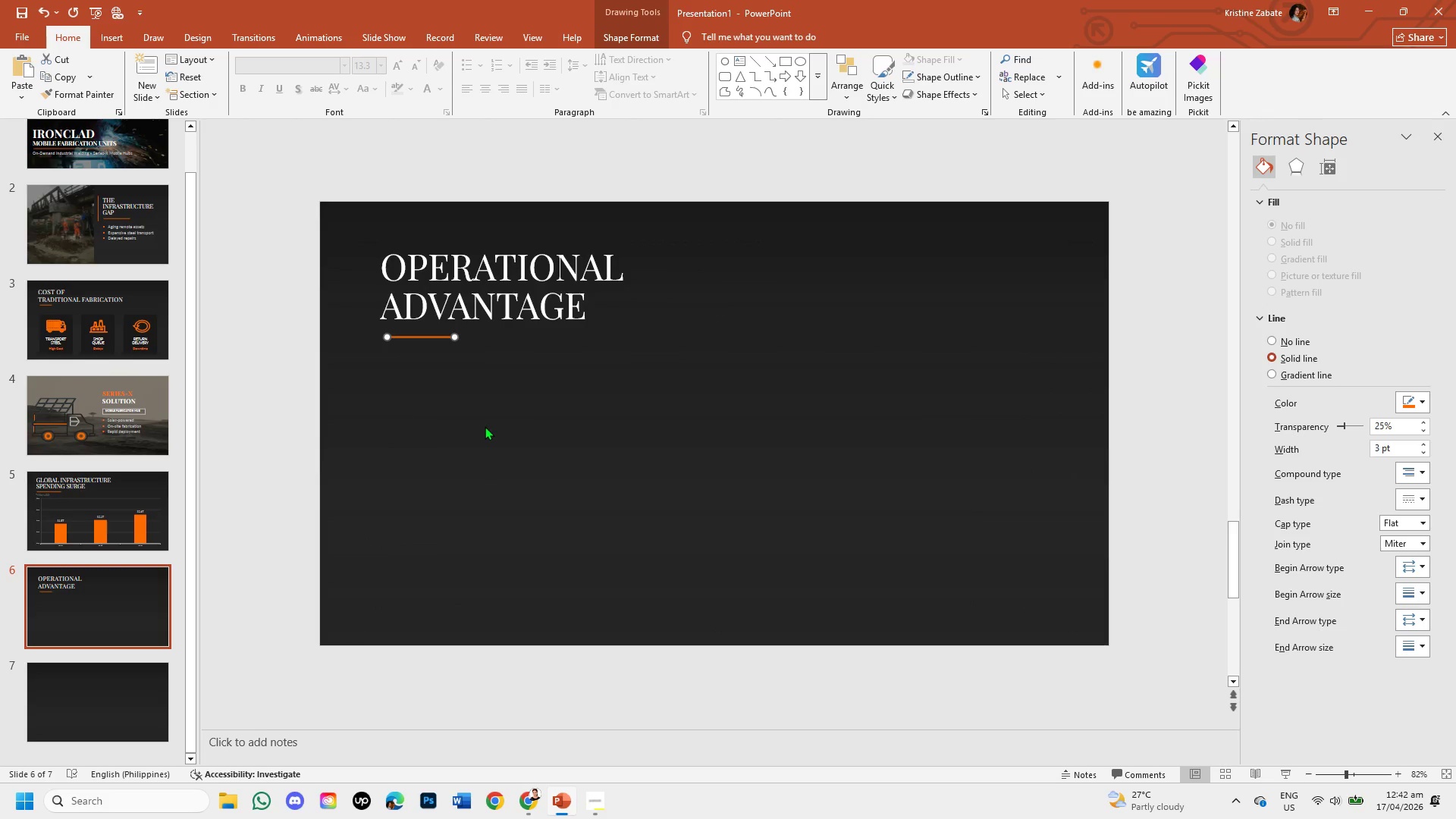 
left_click_drag(start_coordinate=[453, 338], to_coordinate=[565, 339])
 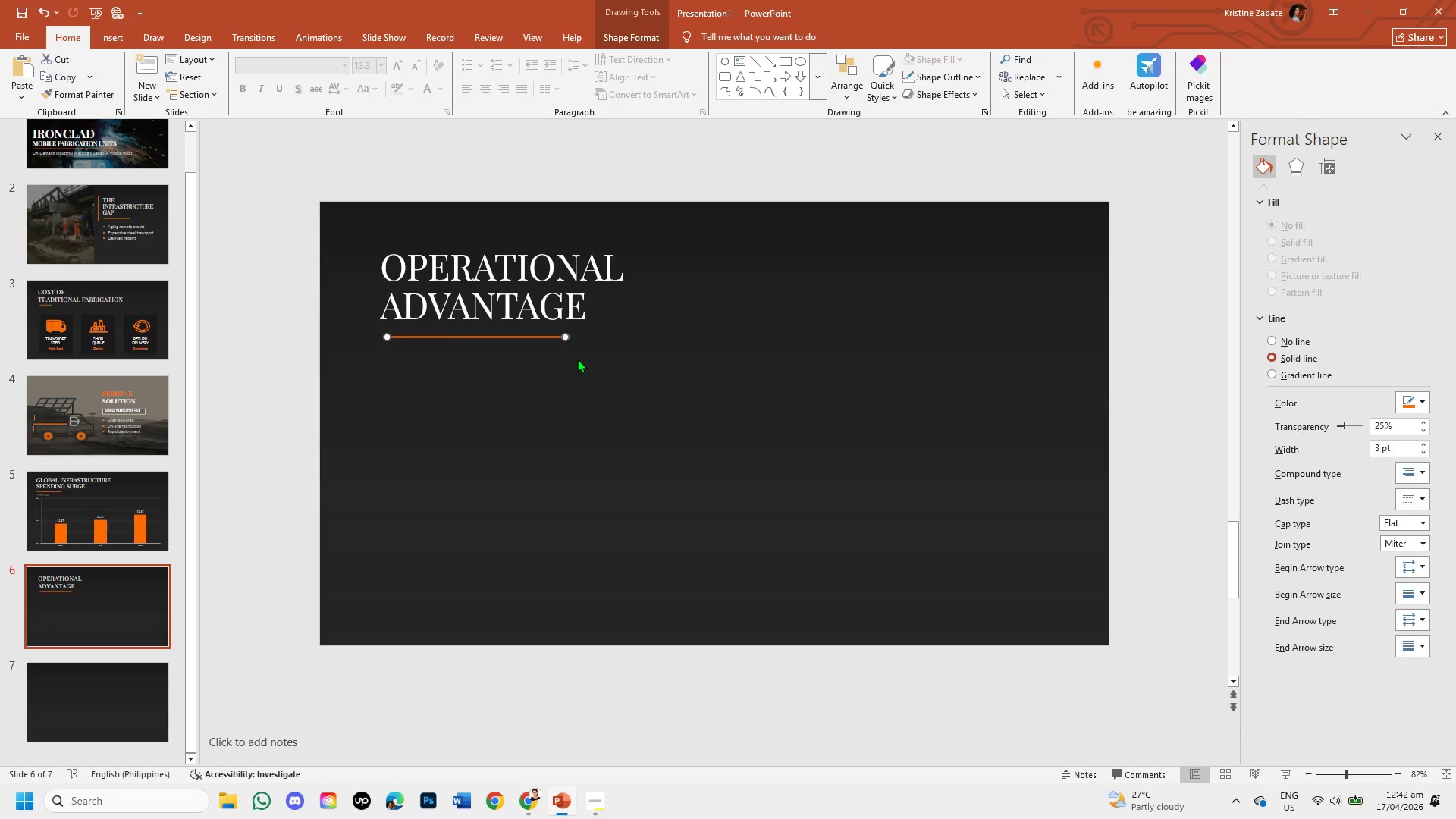 
key(ArrowLeft)
 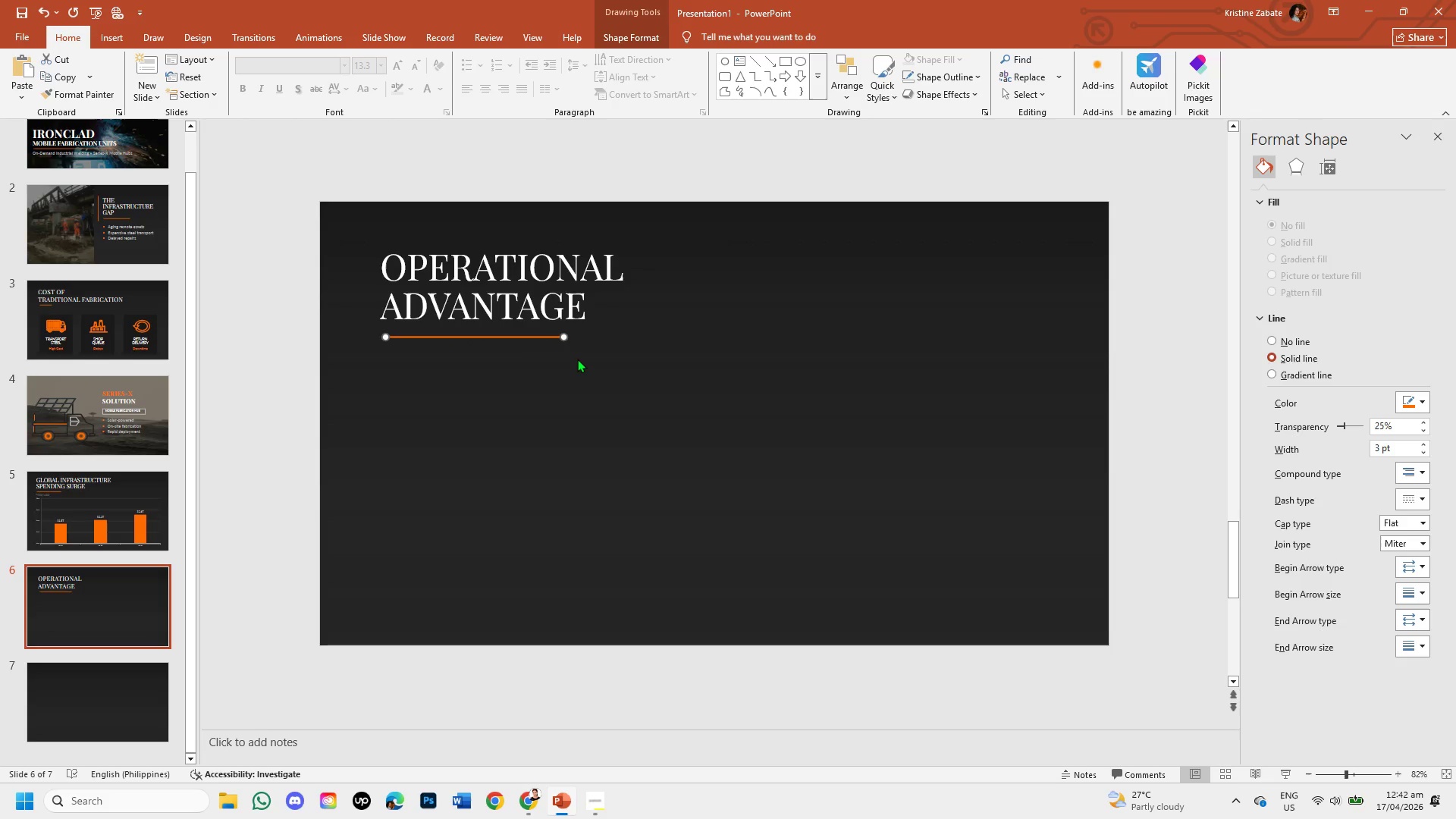 
key(ArrowLeft)
 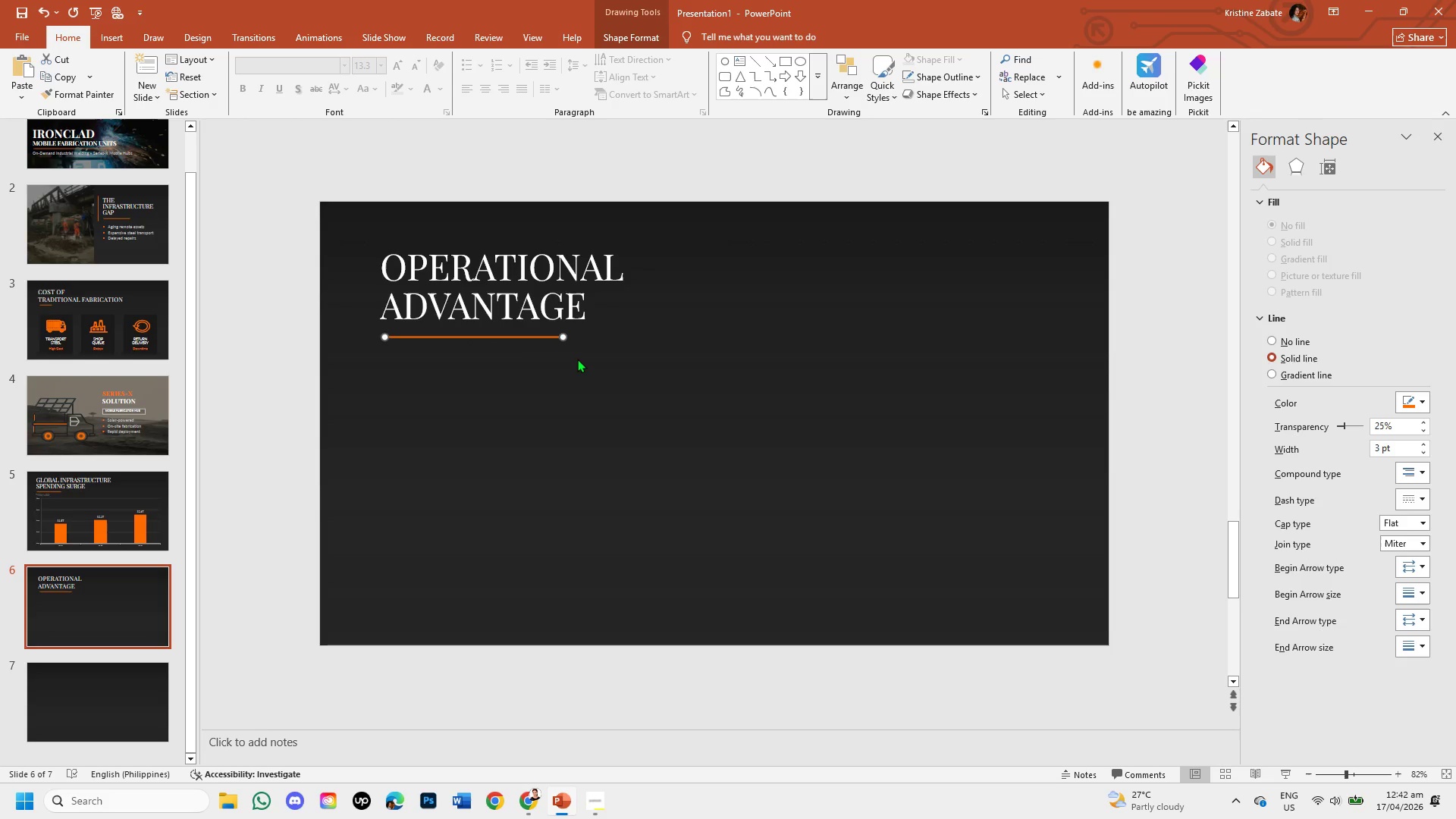 
key(ArrowLeft)
 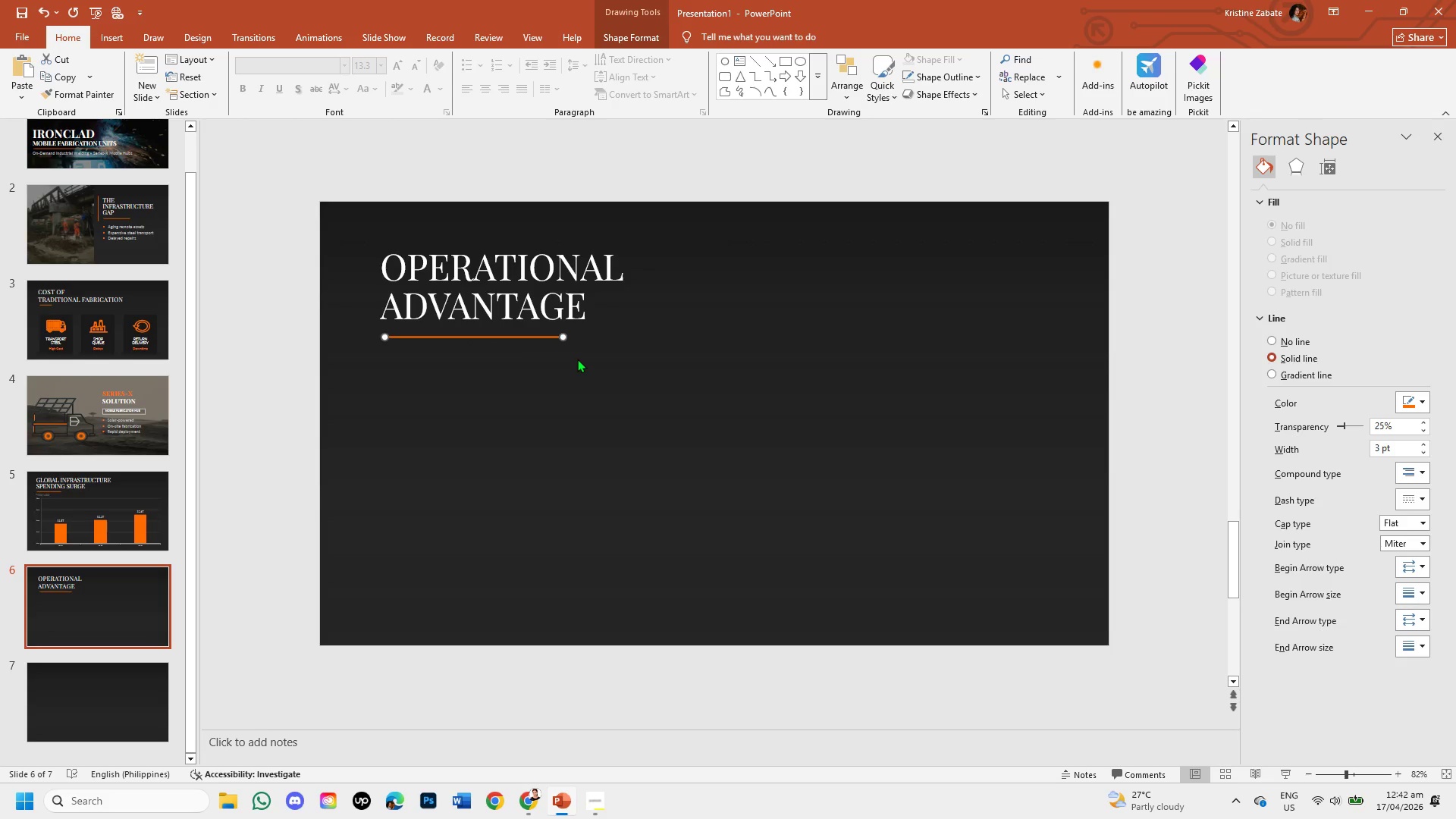 
key(ArrowLeft)
 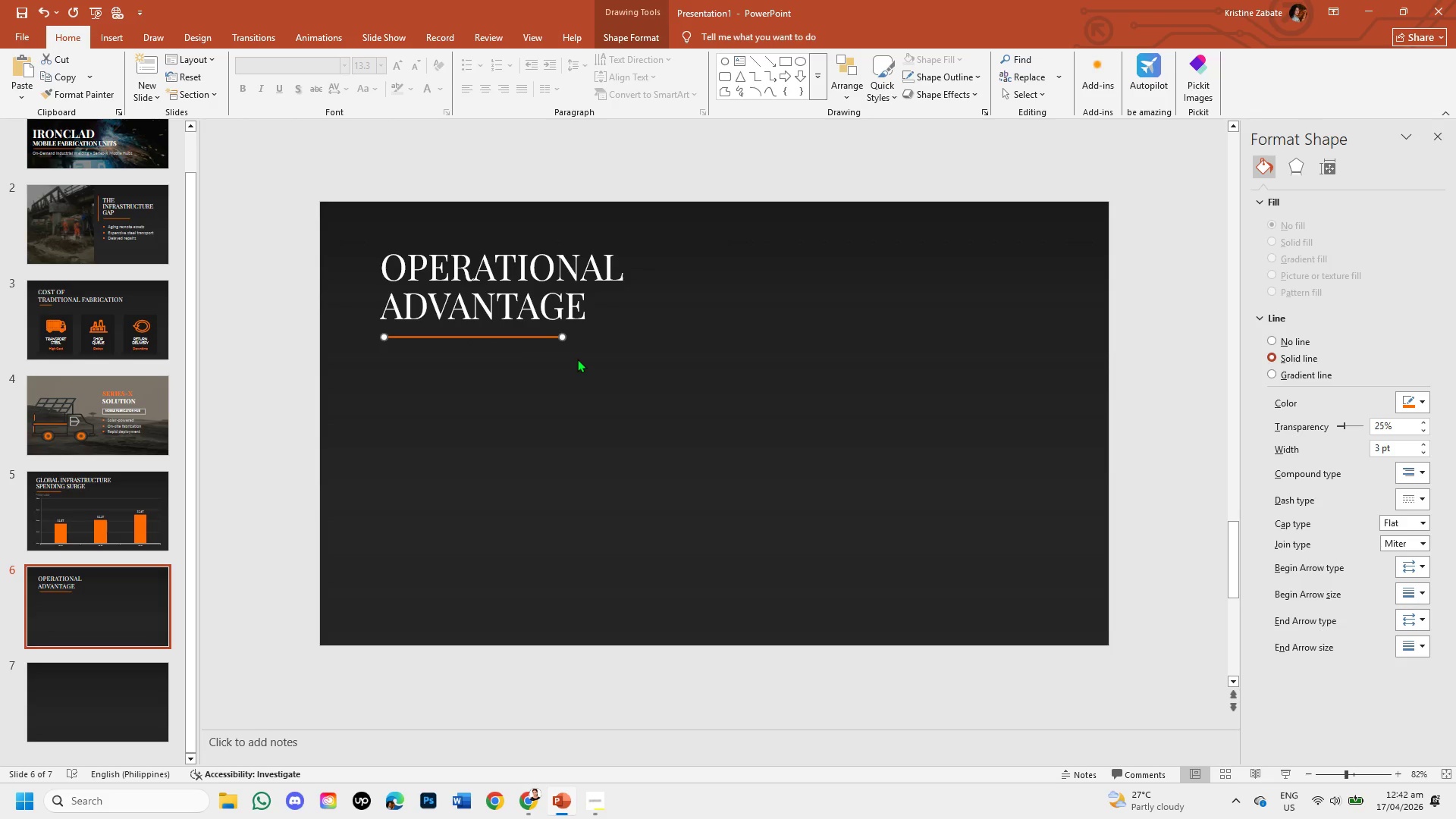 
key(ArrowLeft)
 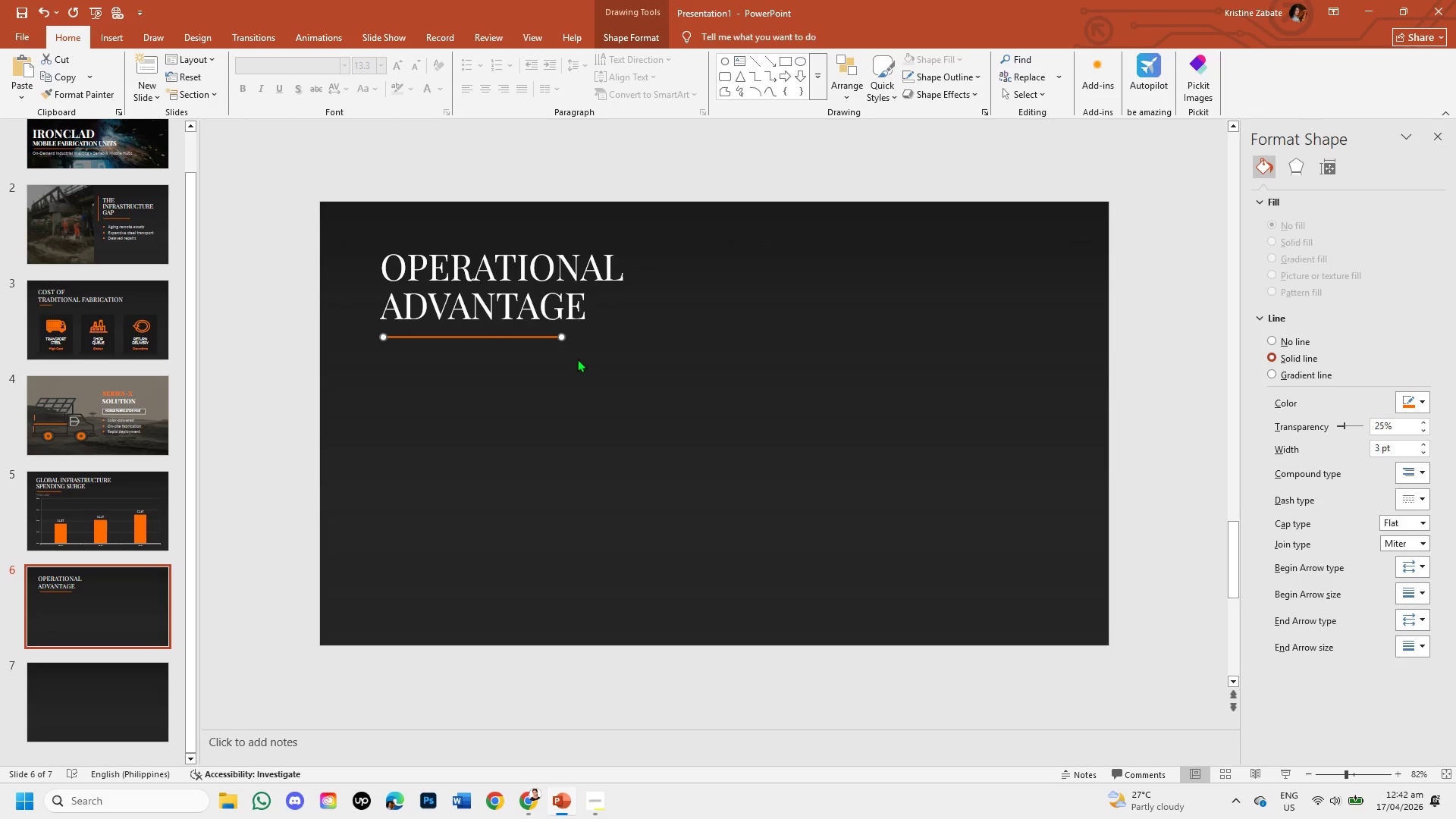 
key(ArrowLeft)
 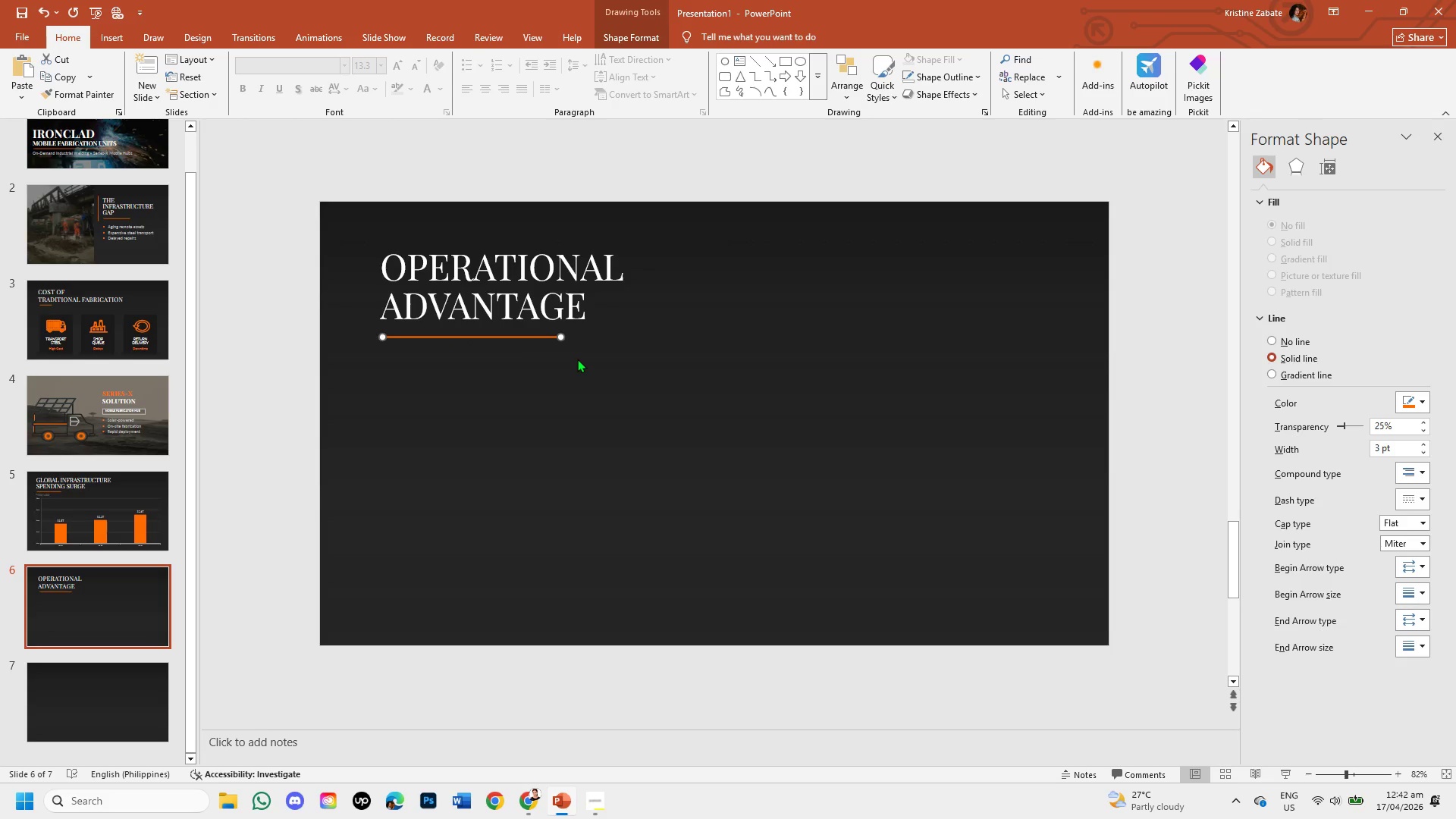 
key(ArrowLeft)
 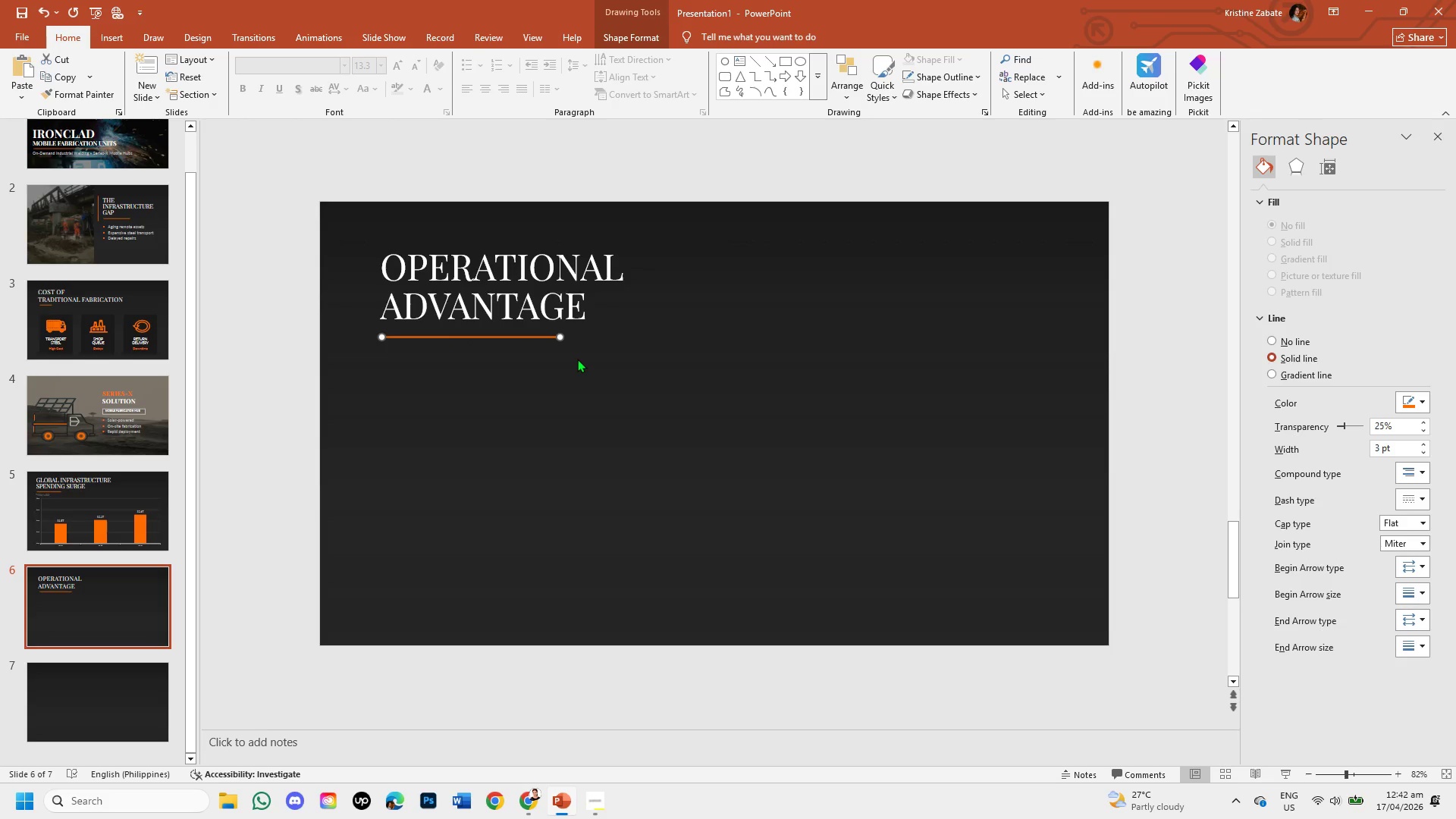 
key(ArrowLeft)
 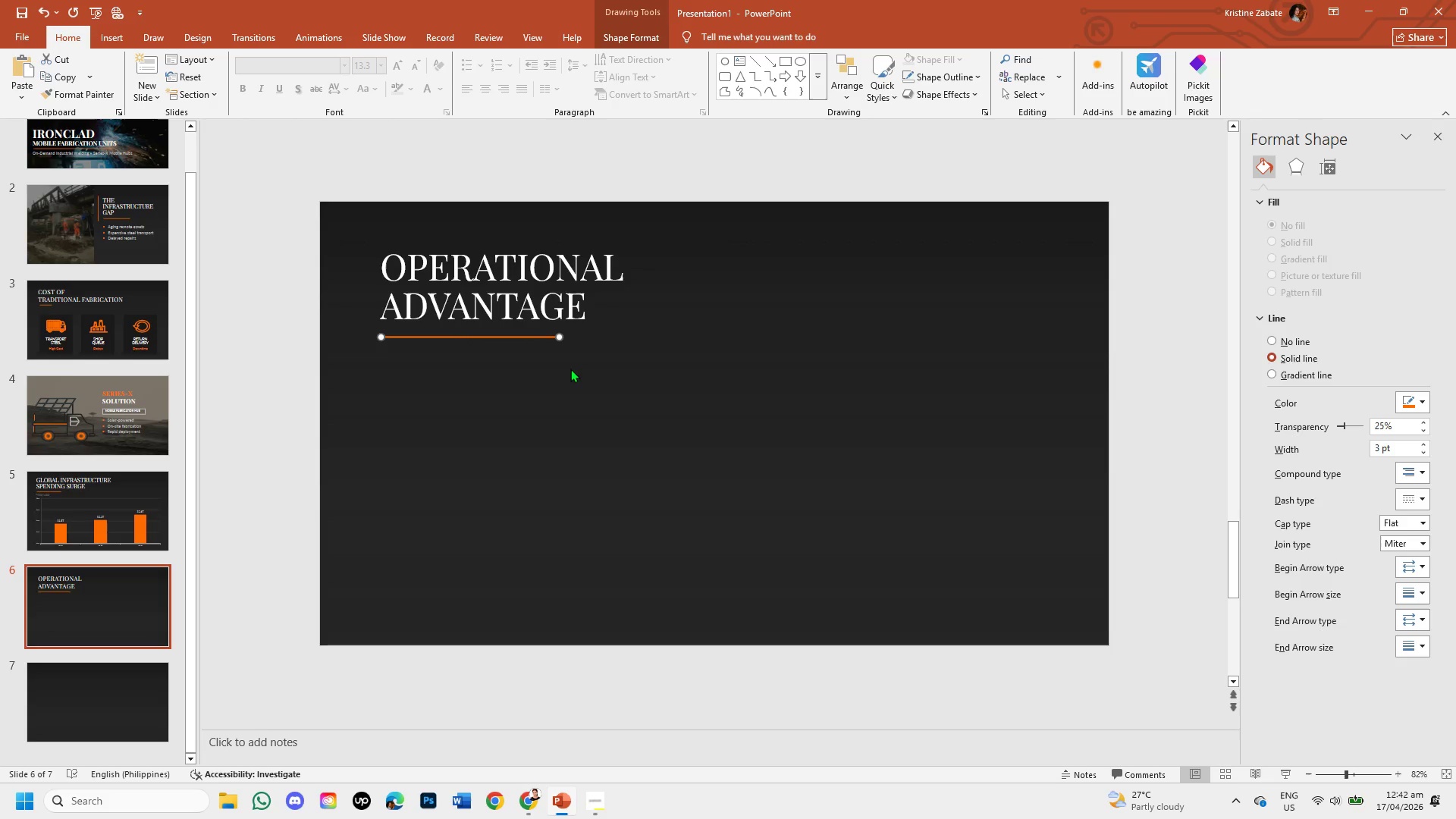 
left_click([570, 369])
 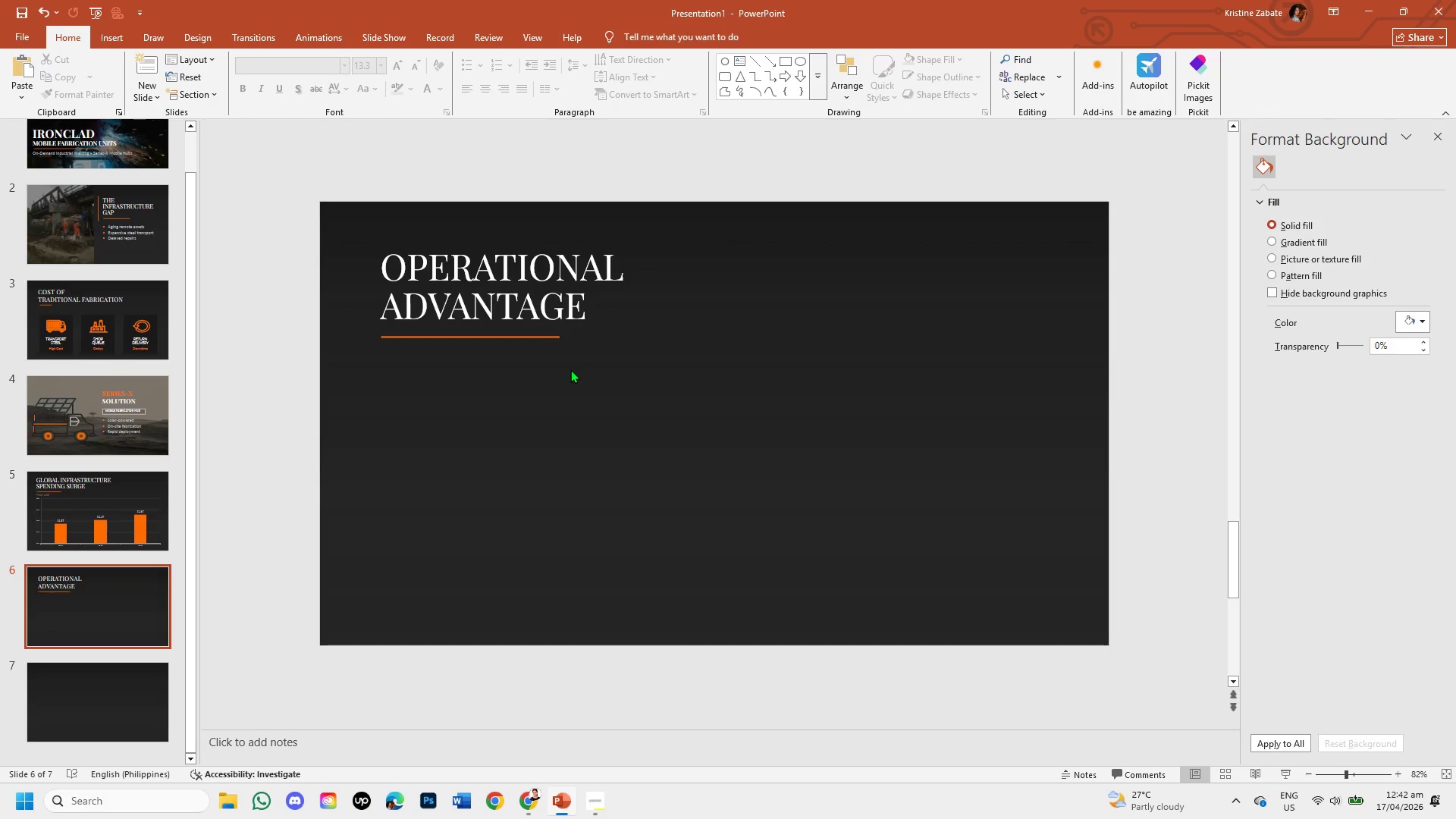 
wait(12.91)
 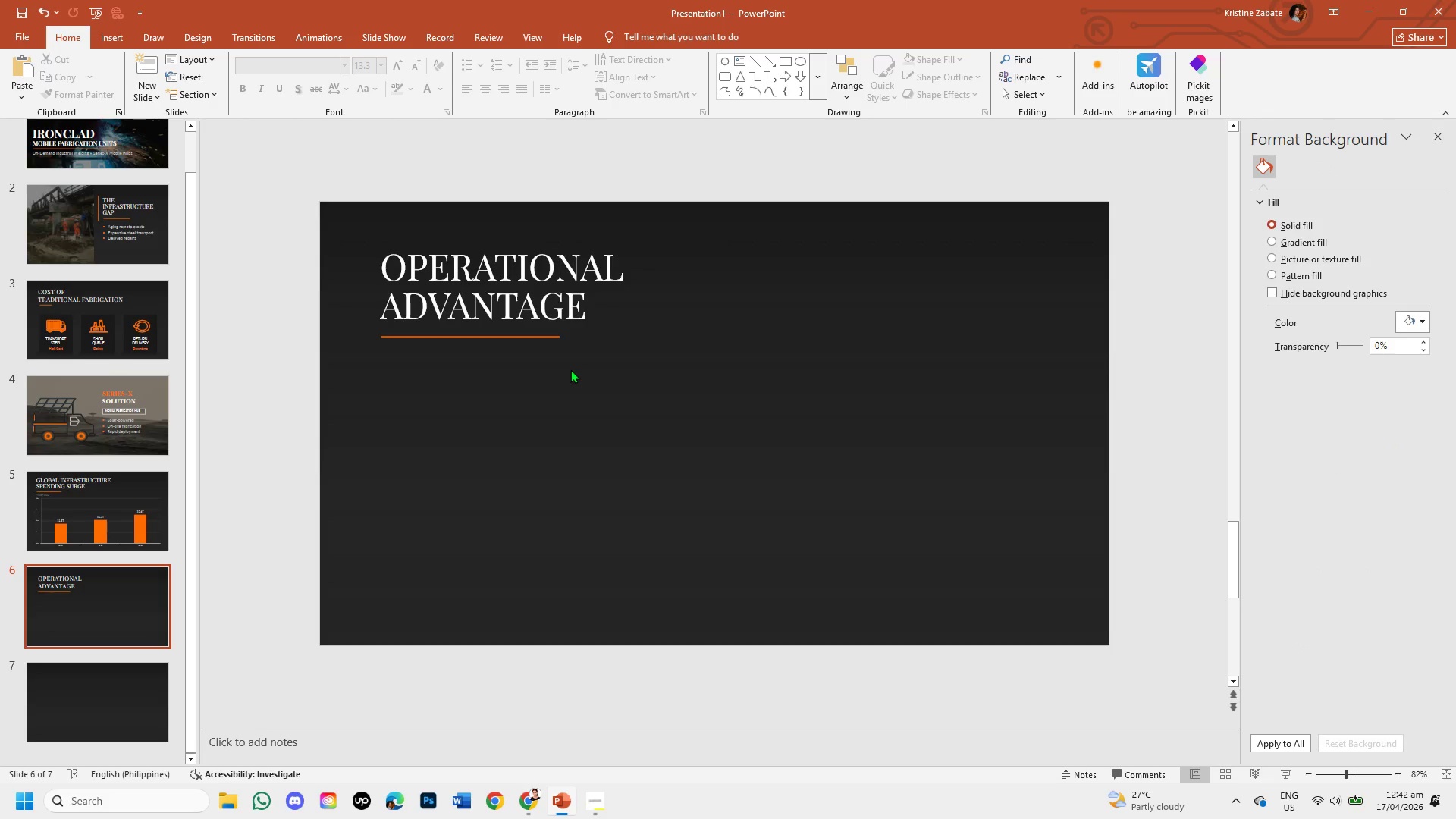 
left_click([113, 36])
 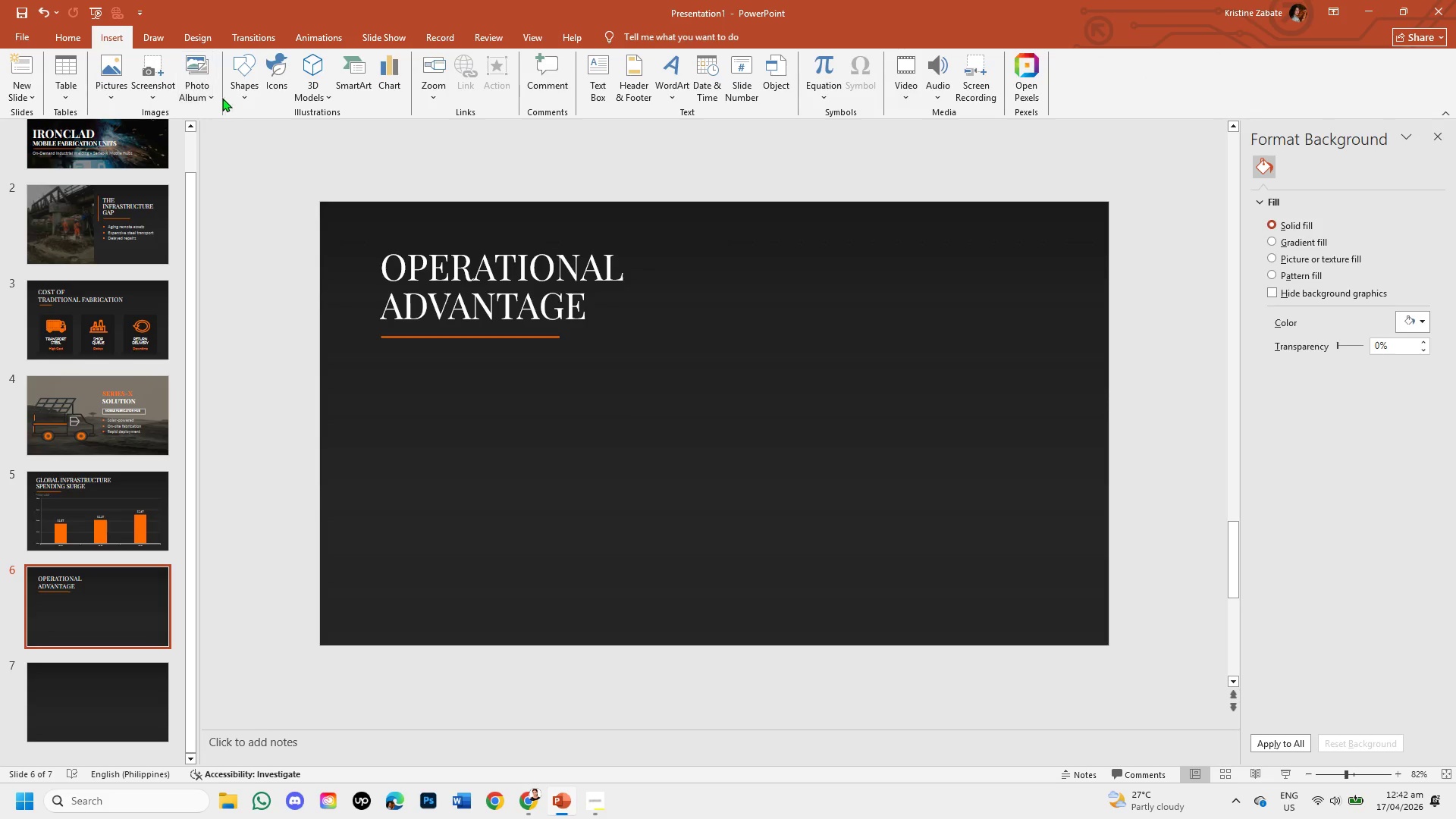 
left_click([243, 86])
 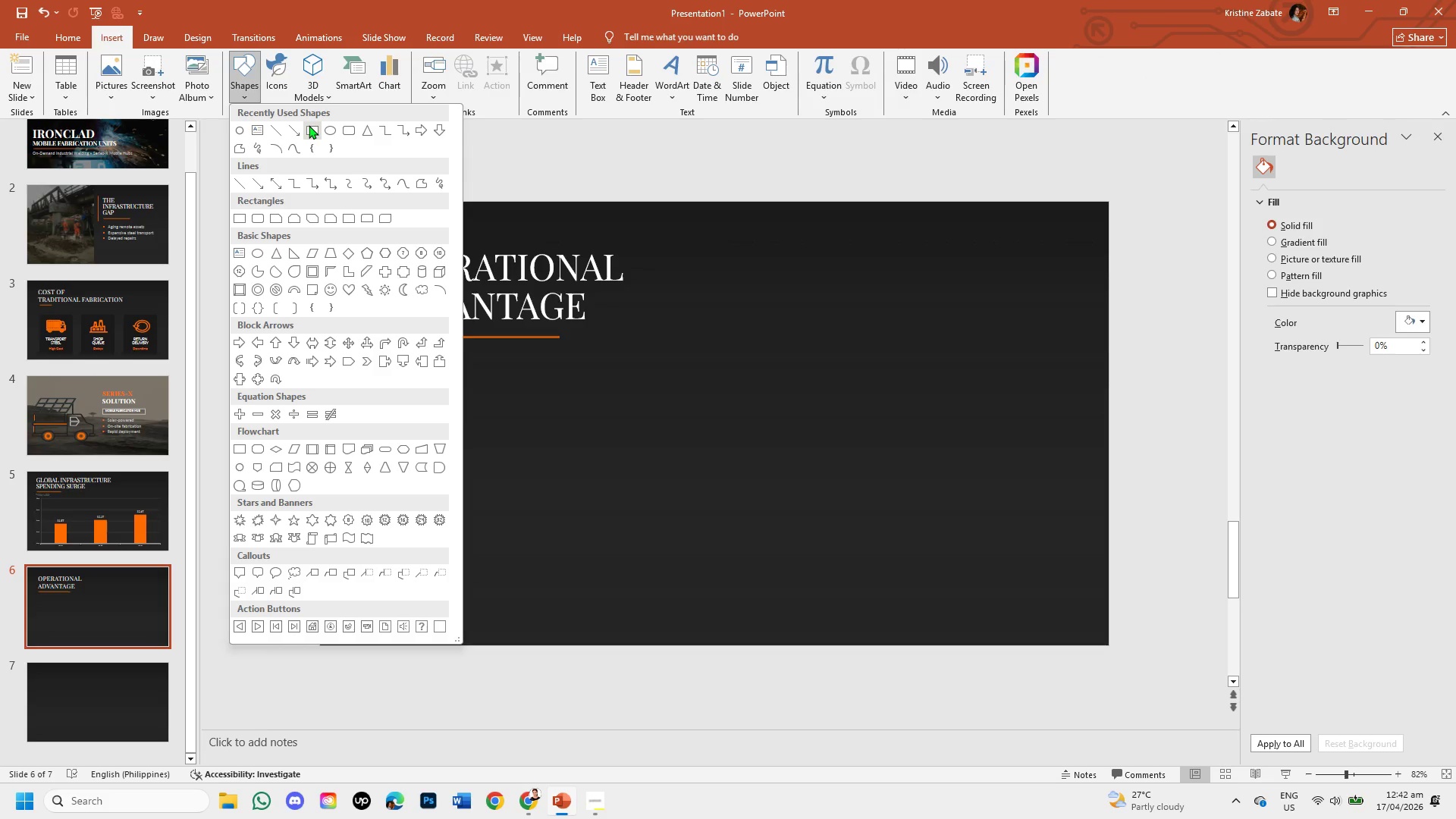 
left_click([309, 125])
 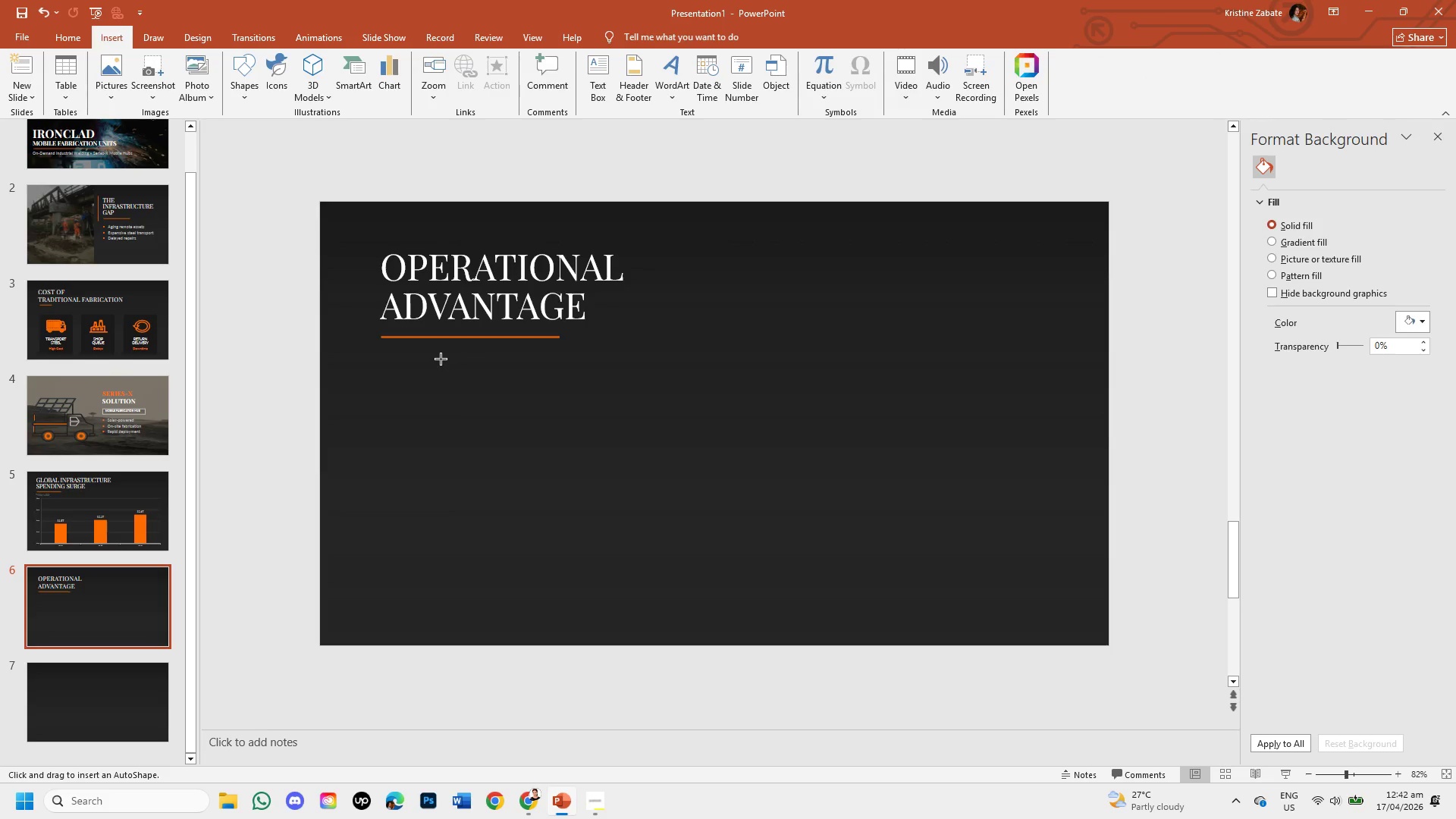 
left_click_drag(start_coordinate=[440, 357], to_coordinate=[763, 626])
 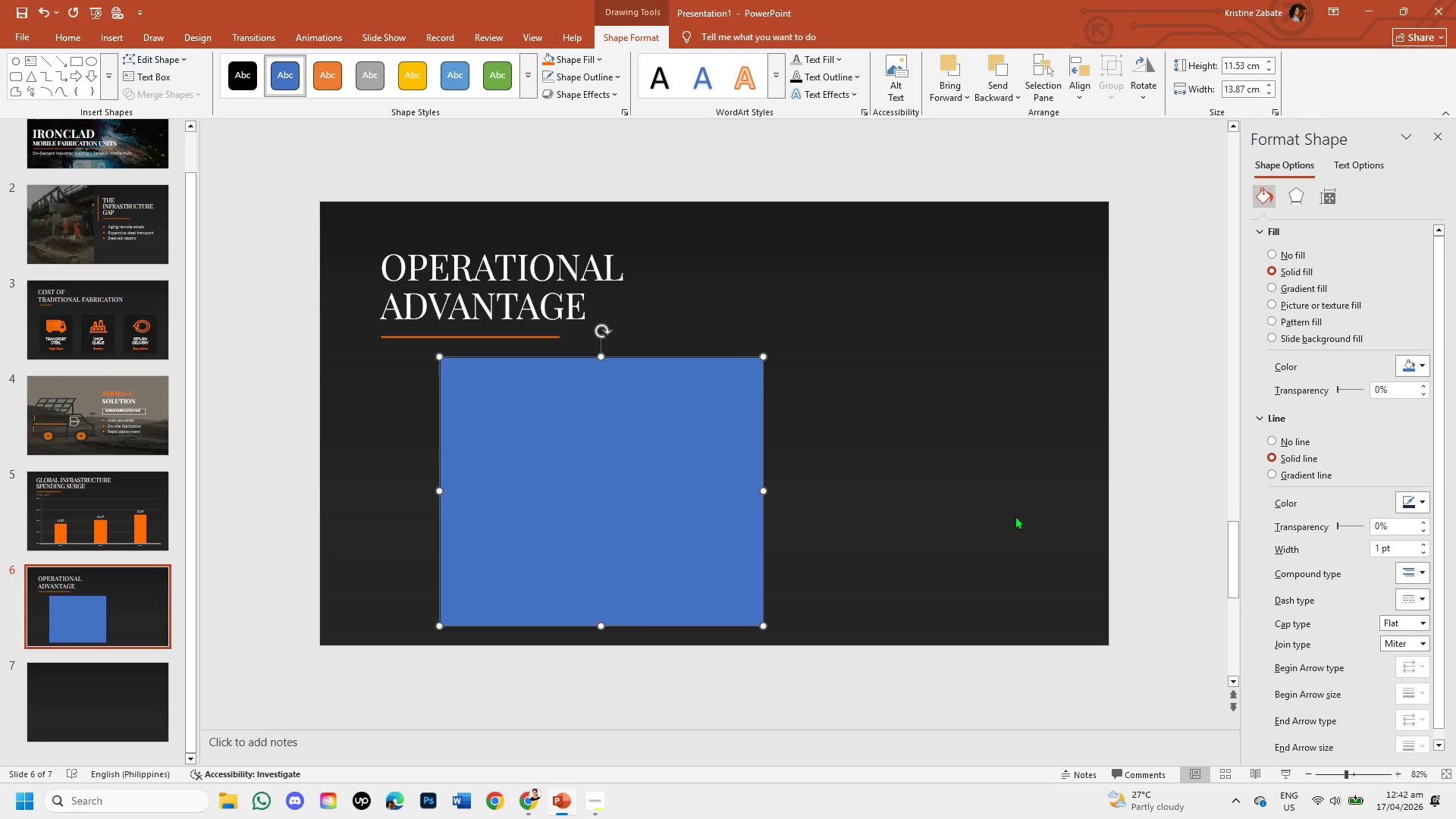 
wait(5.48)
 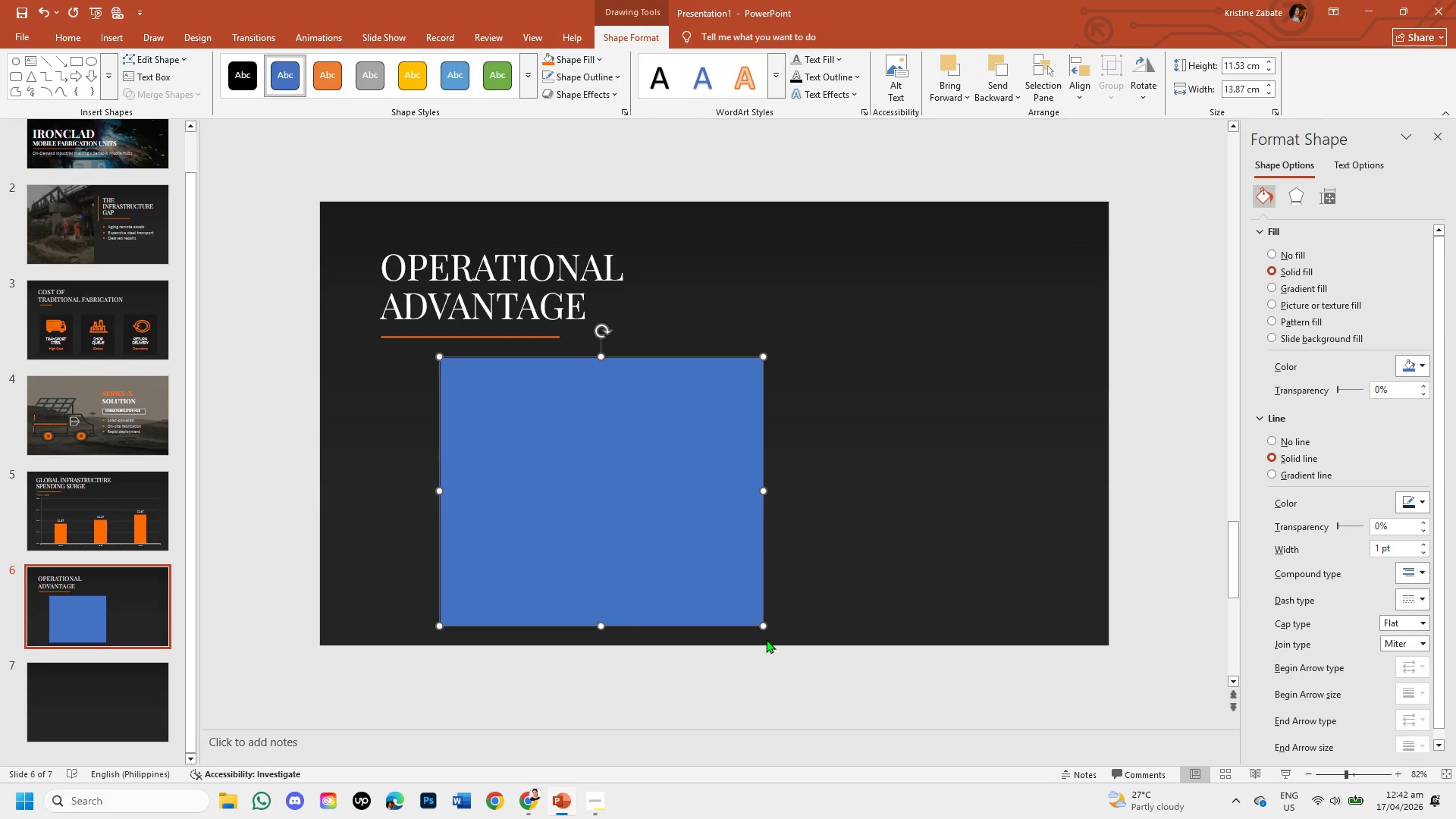 
left_click_drag(start_coordinate=[767, 494], to_coordinate=[723, 488])
 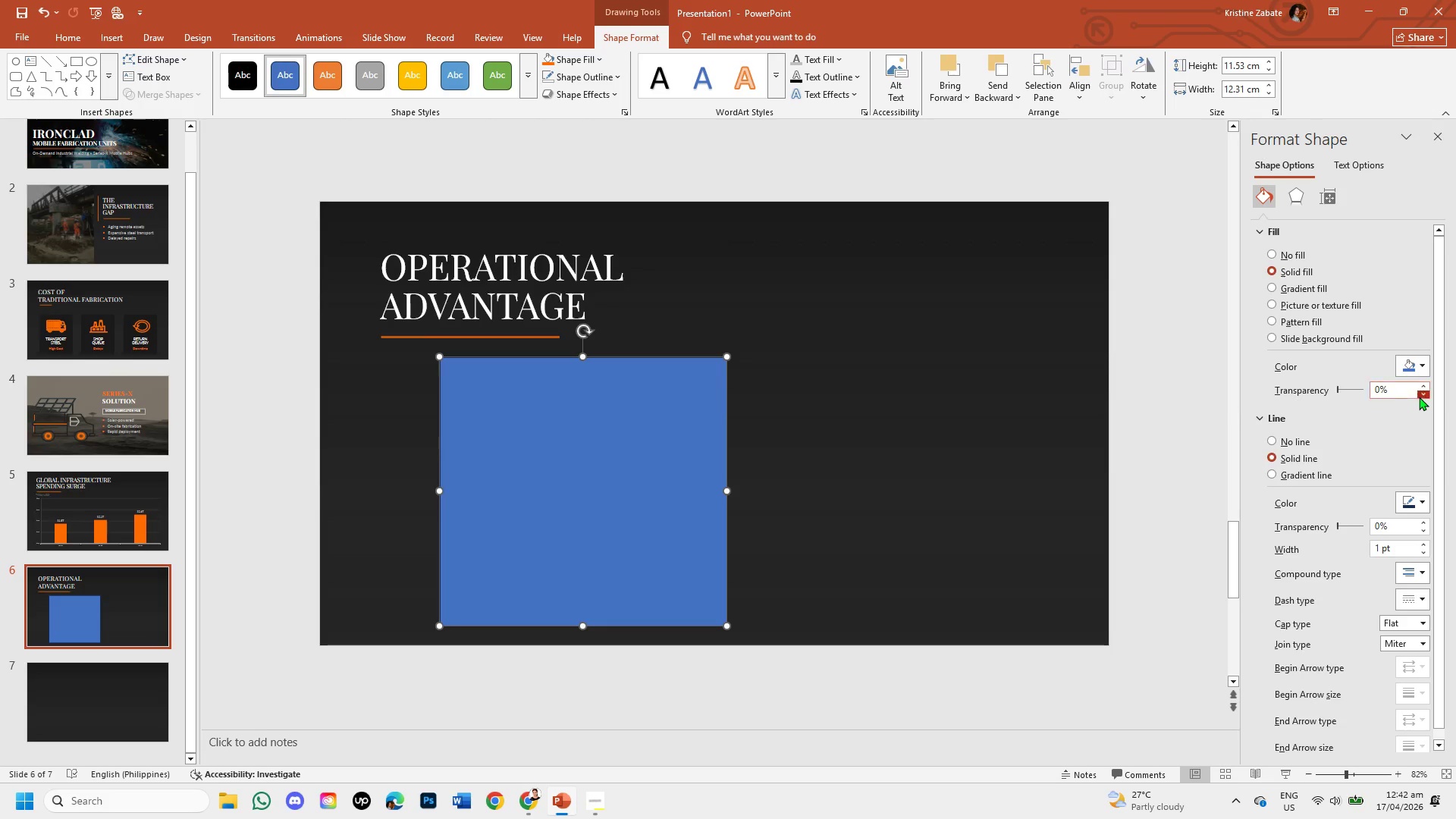 
left_click([1273, 443])
 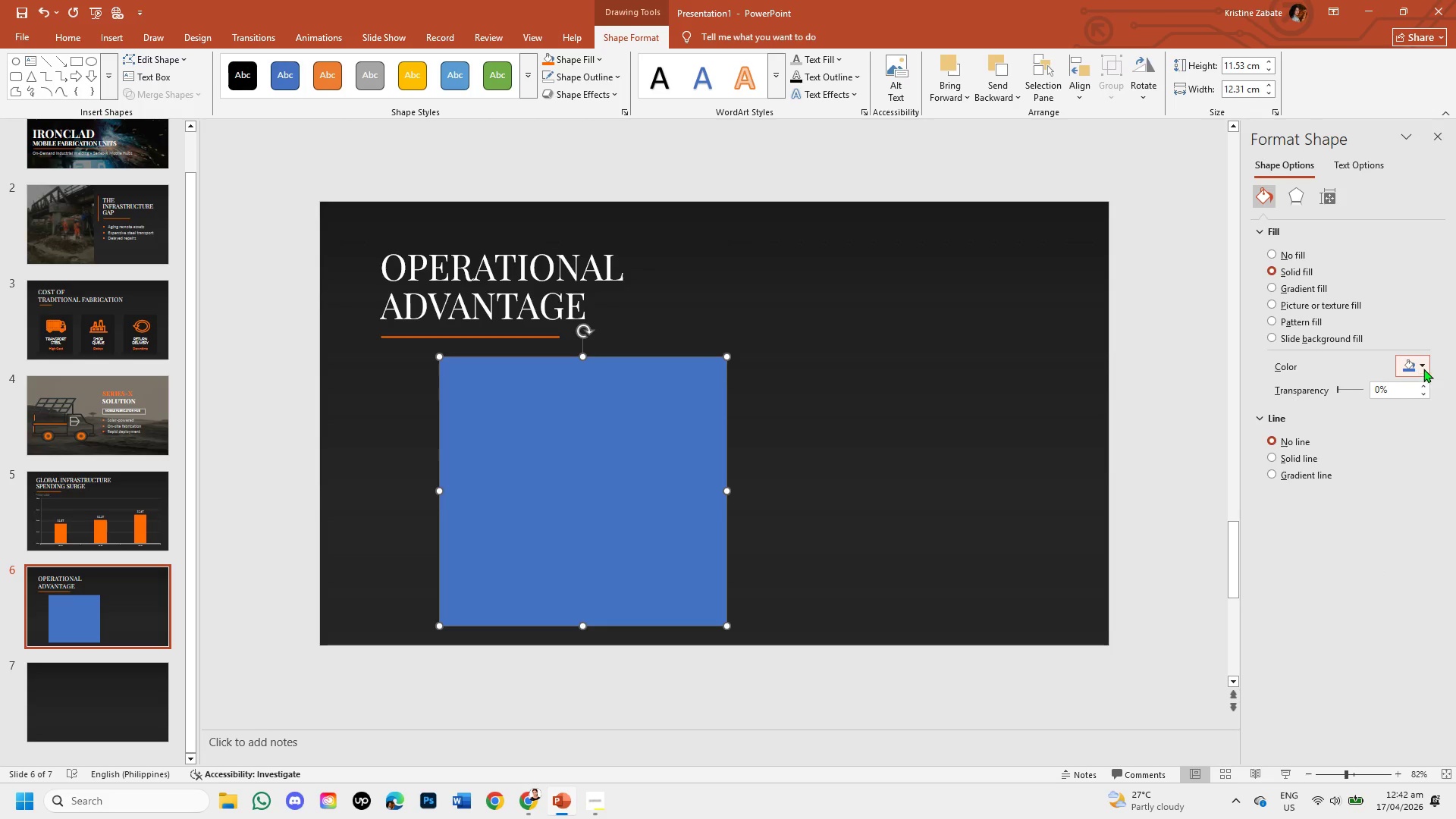 
left_click([1423, 369])
 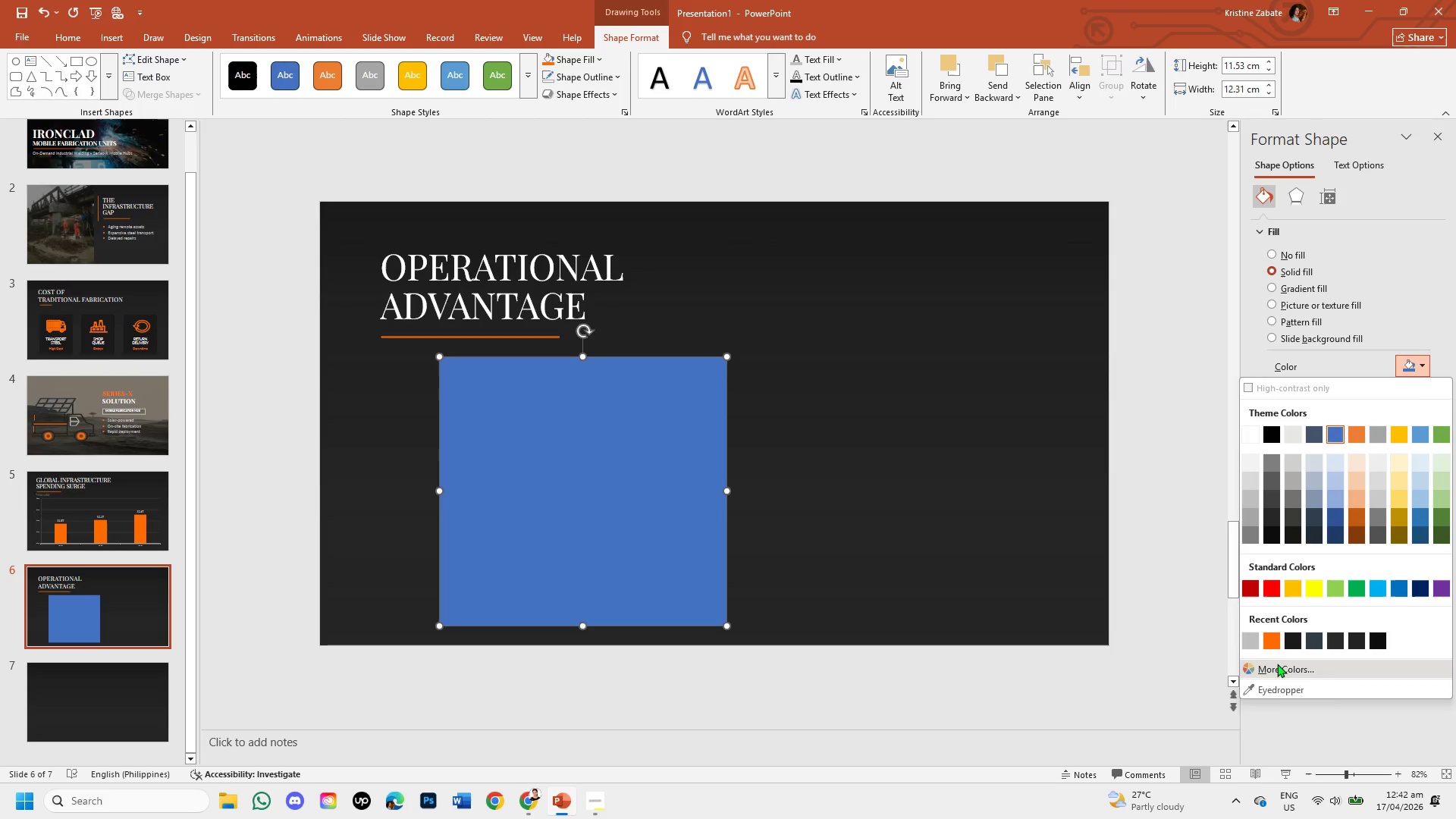 
left_click([1277, 664])
 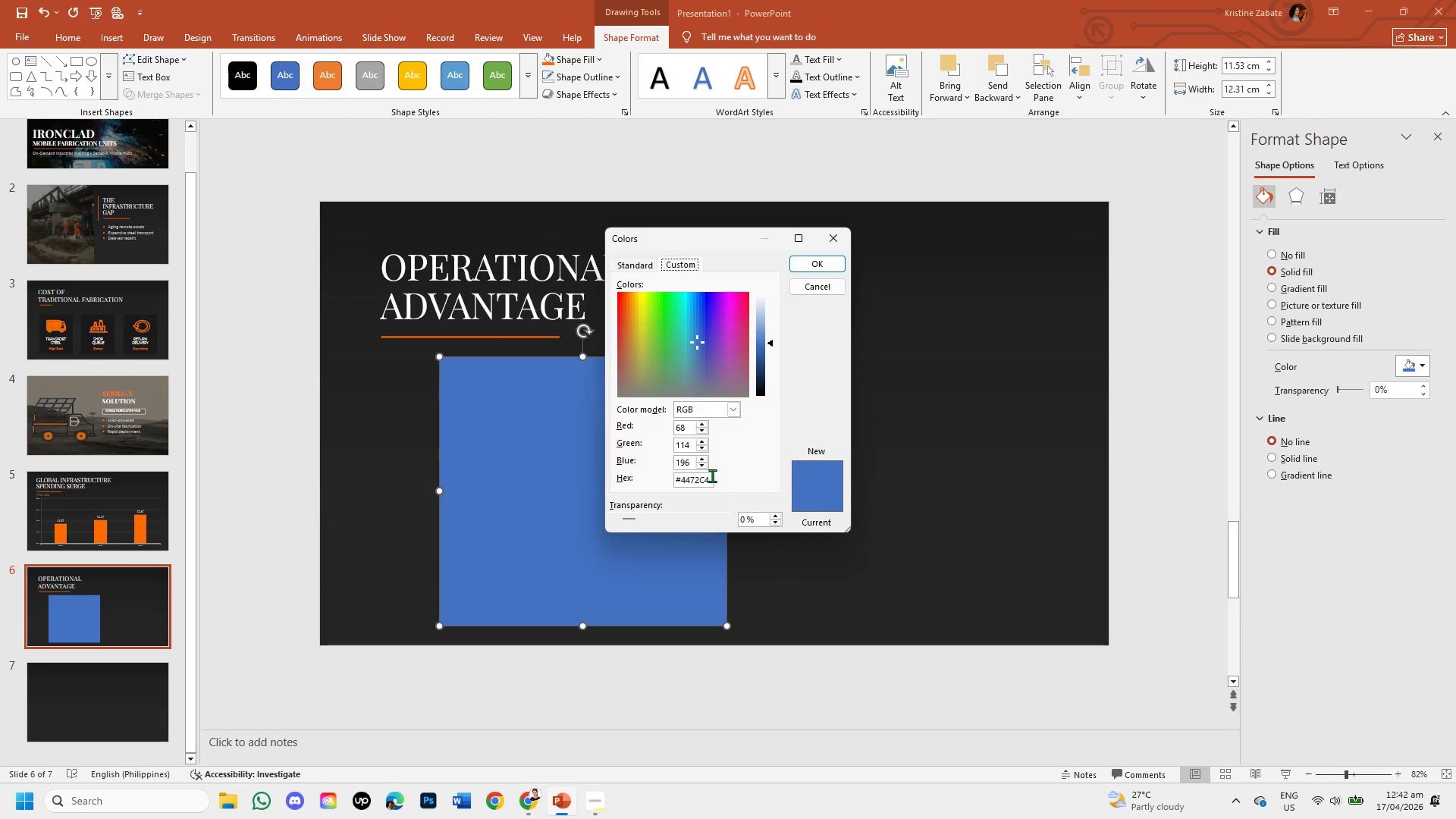 
wait(6.44)
 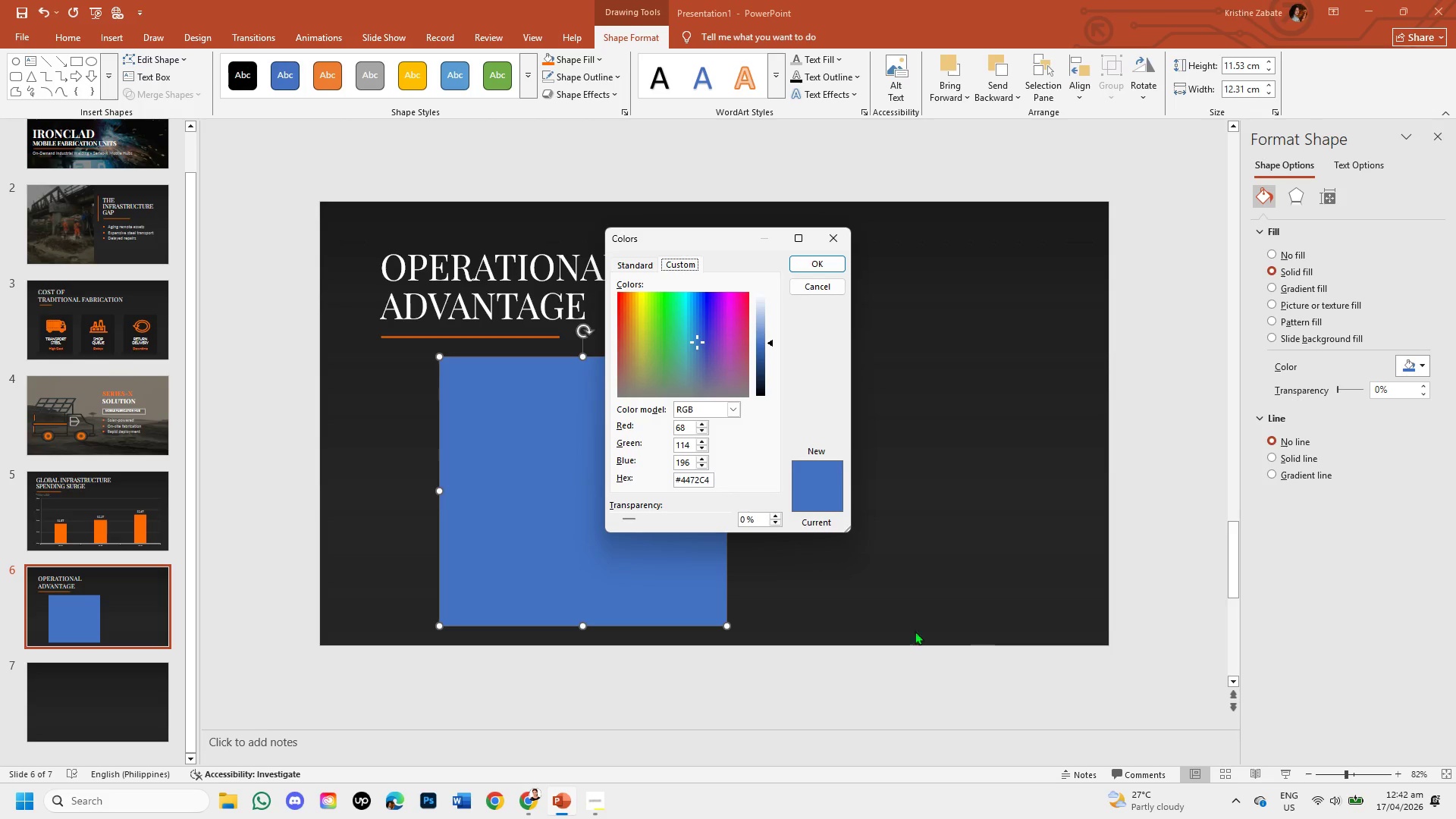 
key(Backspace)
 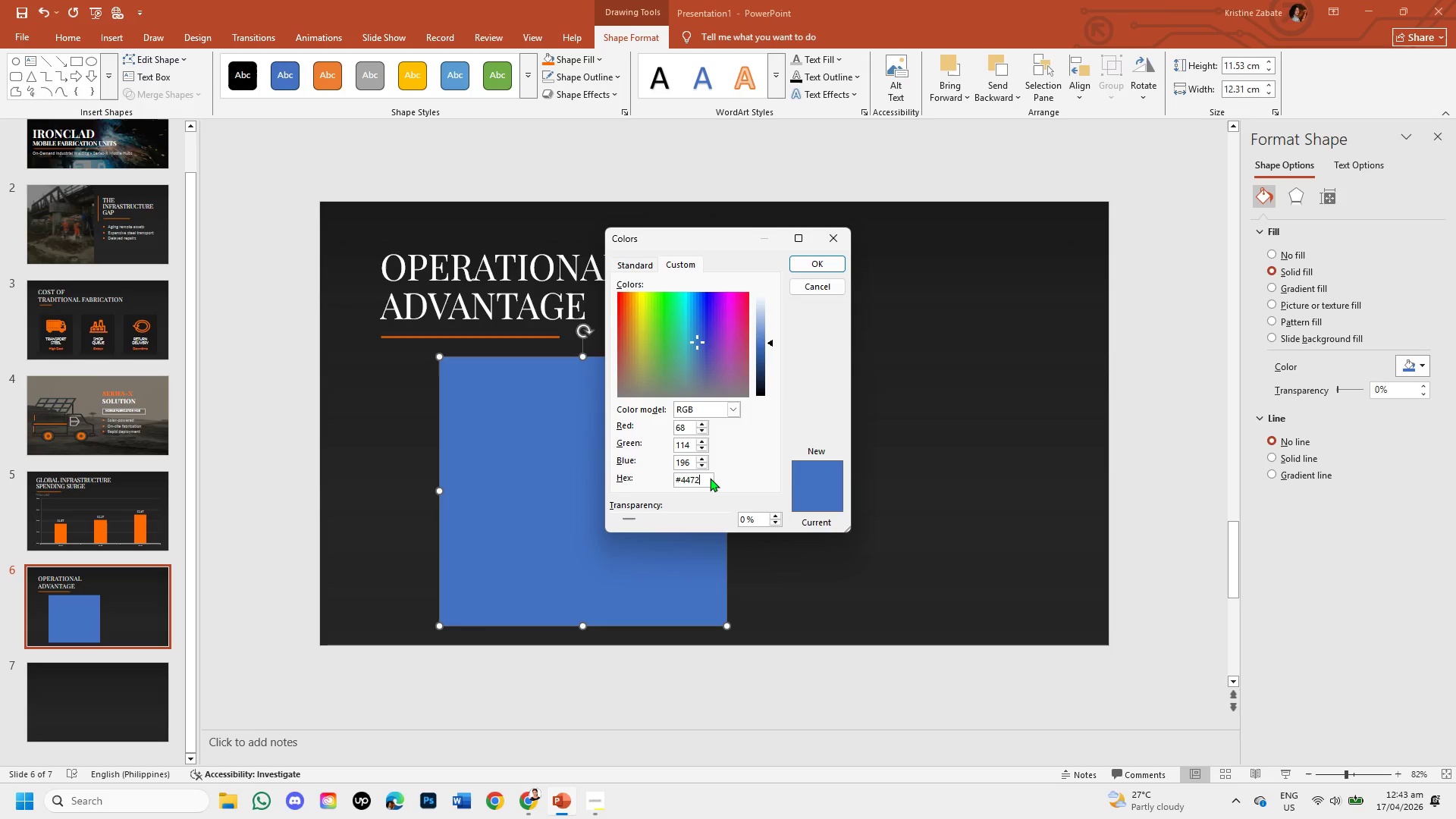 
key(Backspace)
 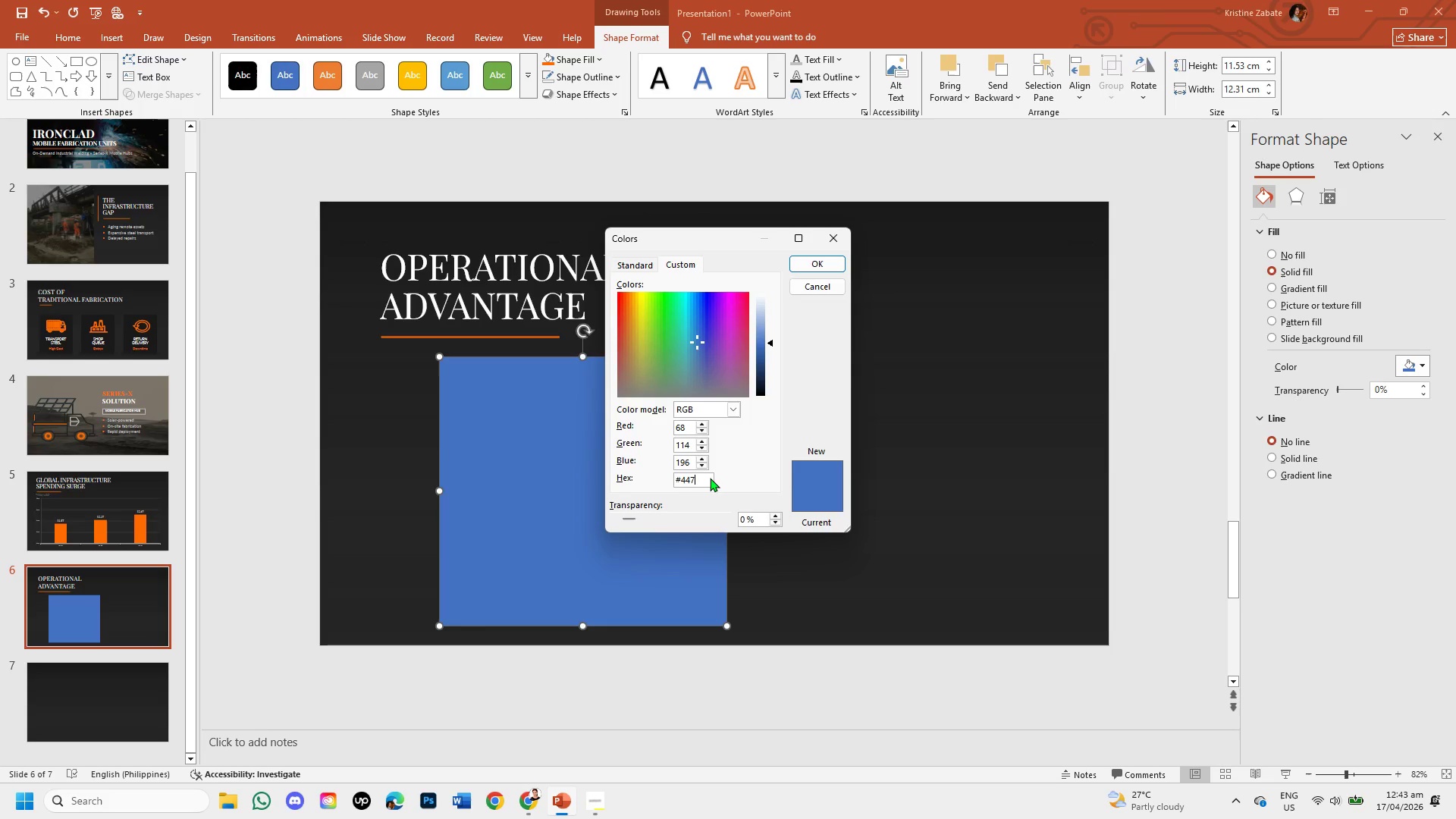 
key(Backspace)
 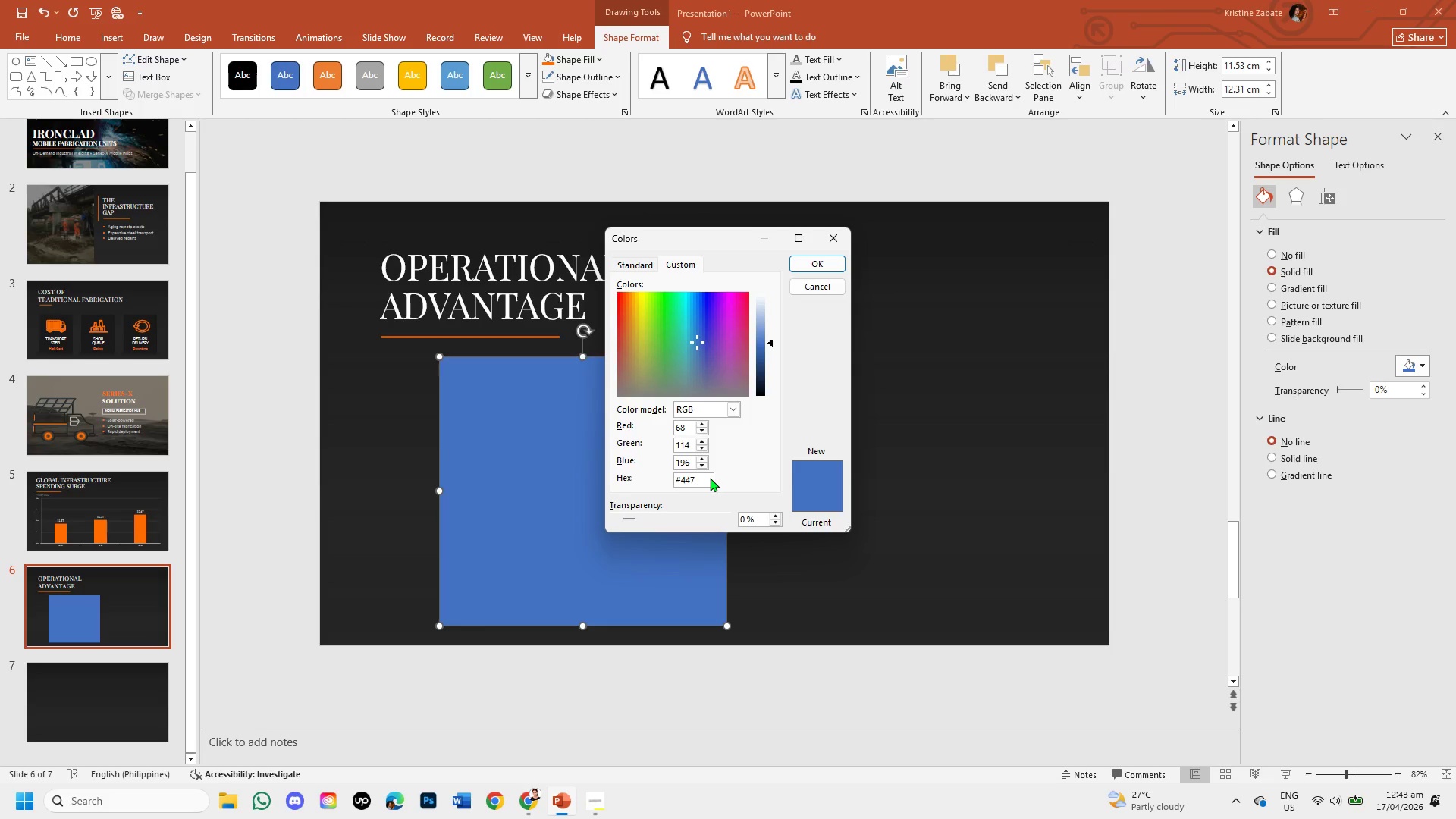 
key(Backspace)
 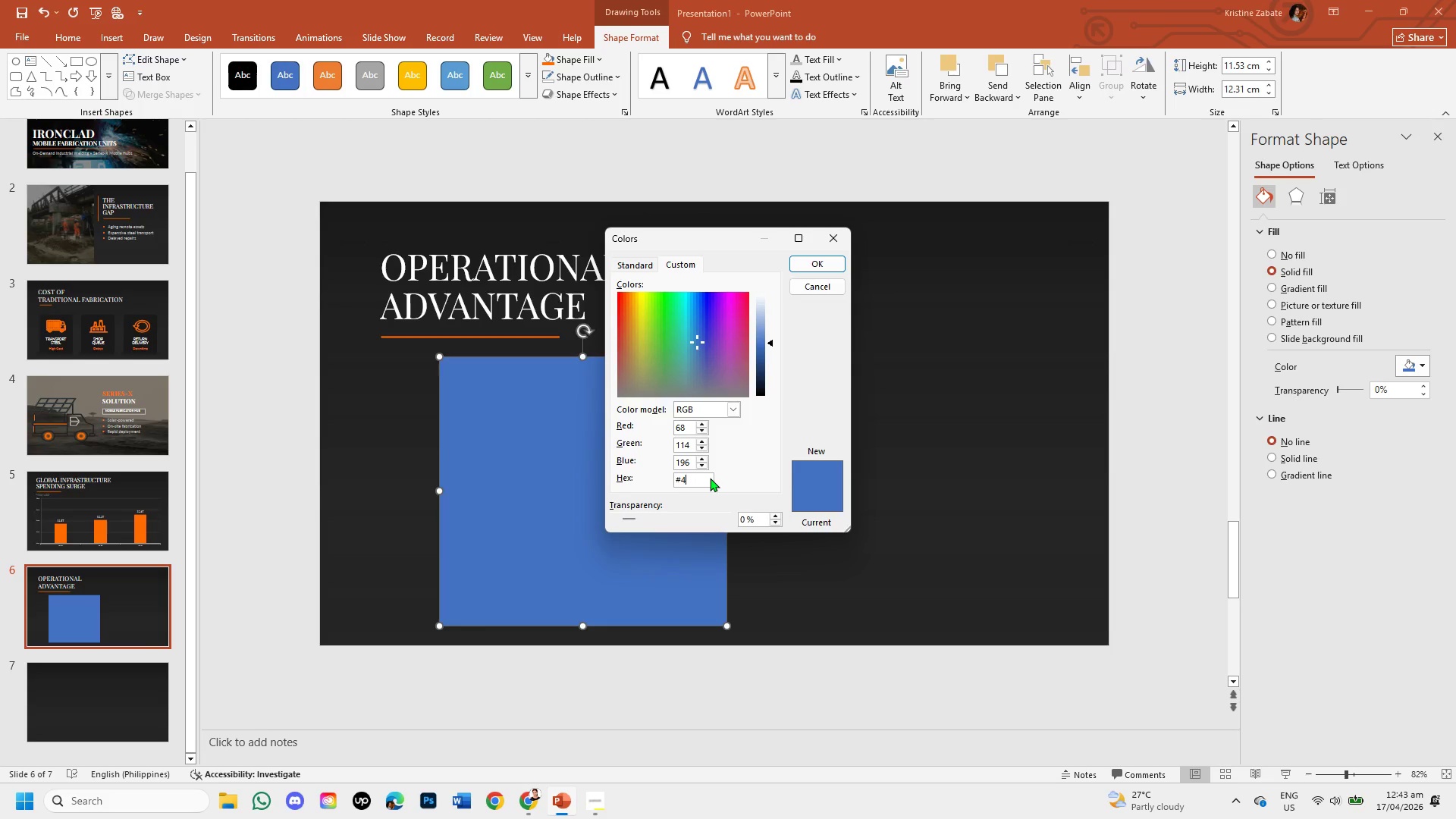 
key(Backspace)
 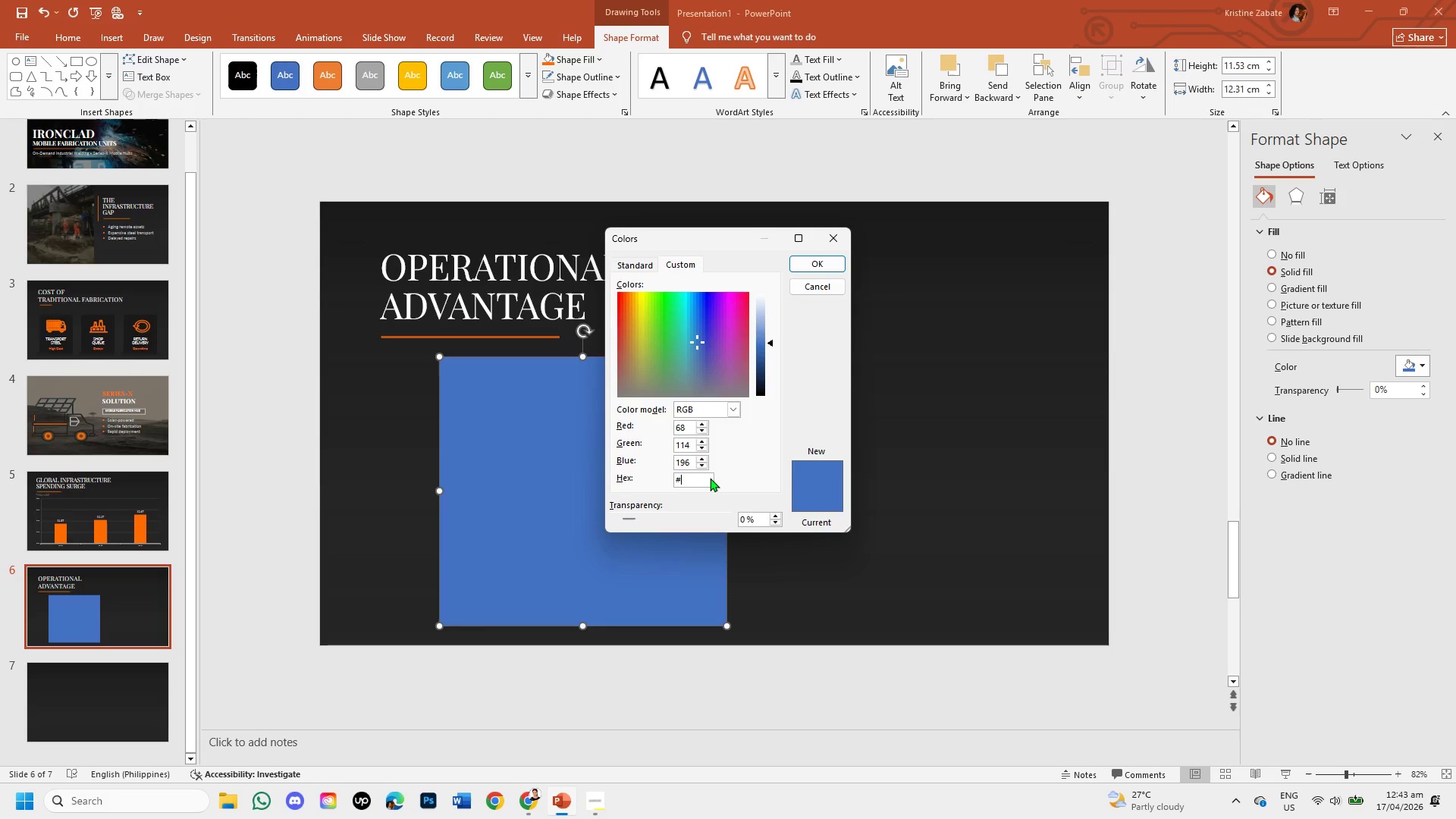 
key(Backspace)
 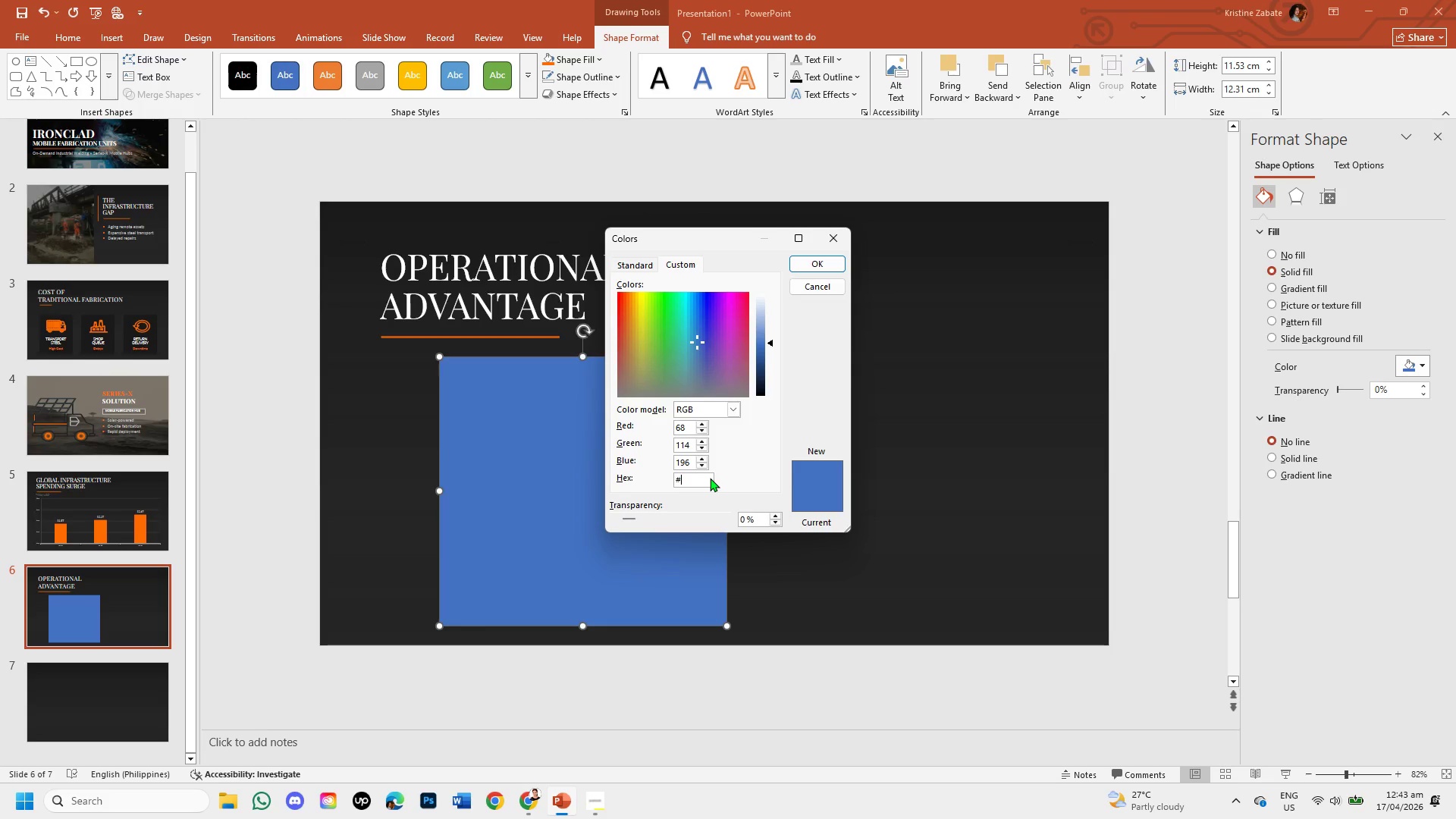 
type(22222)
 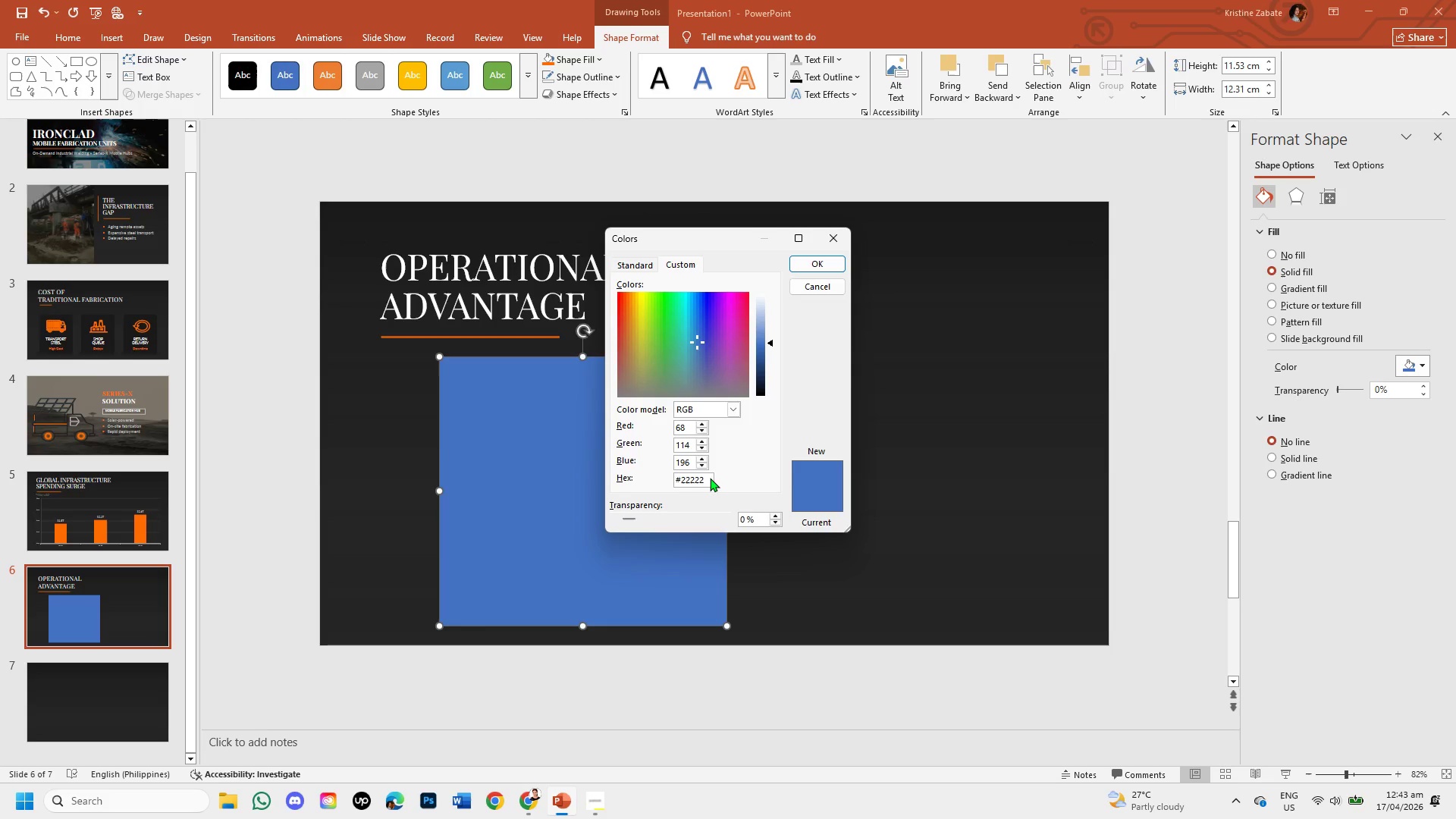 
wait(6.33)
 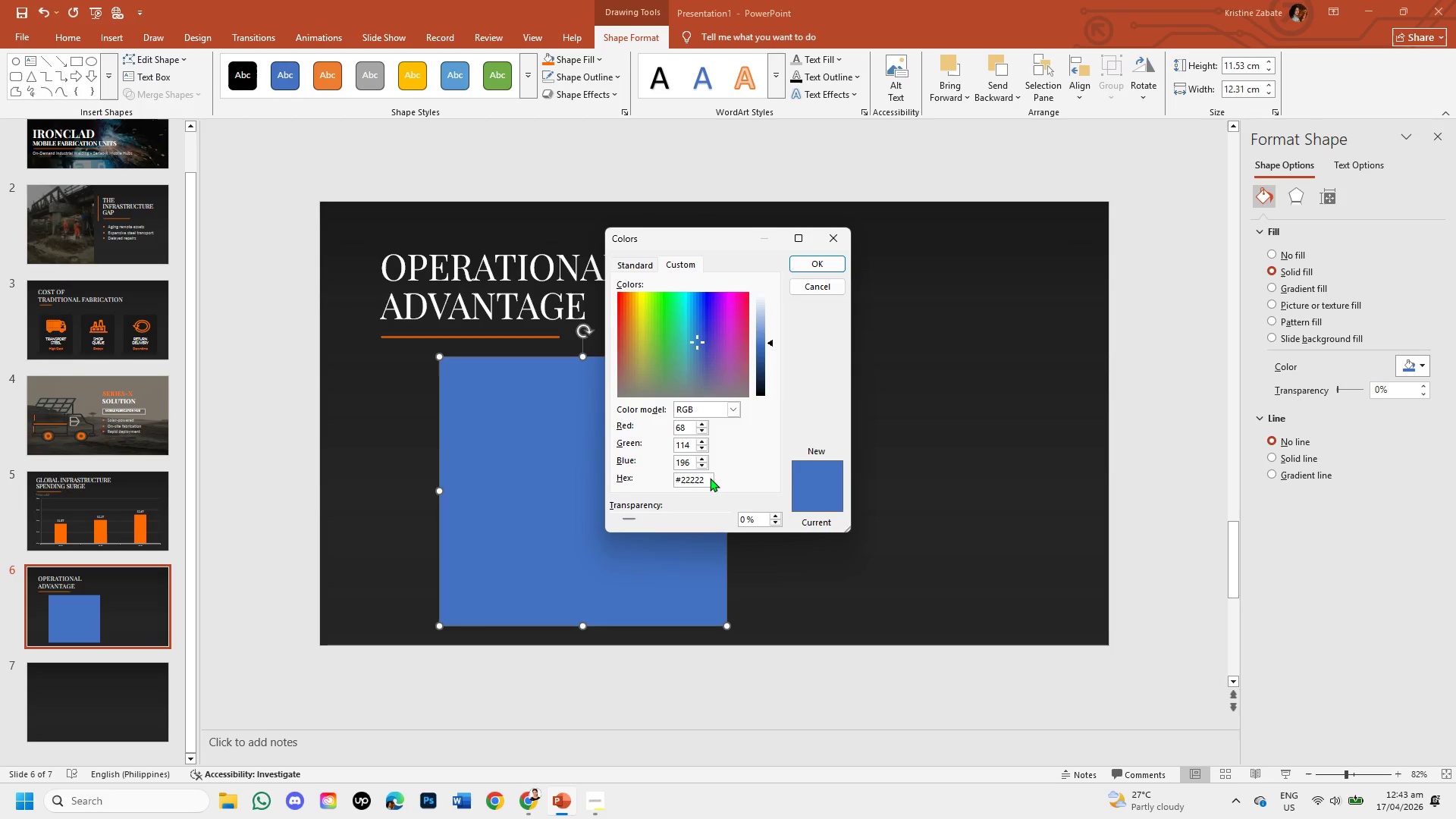 
key(2)
 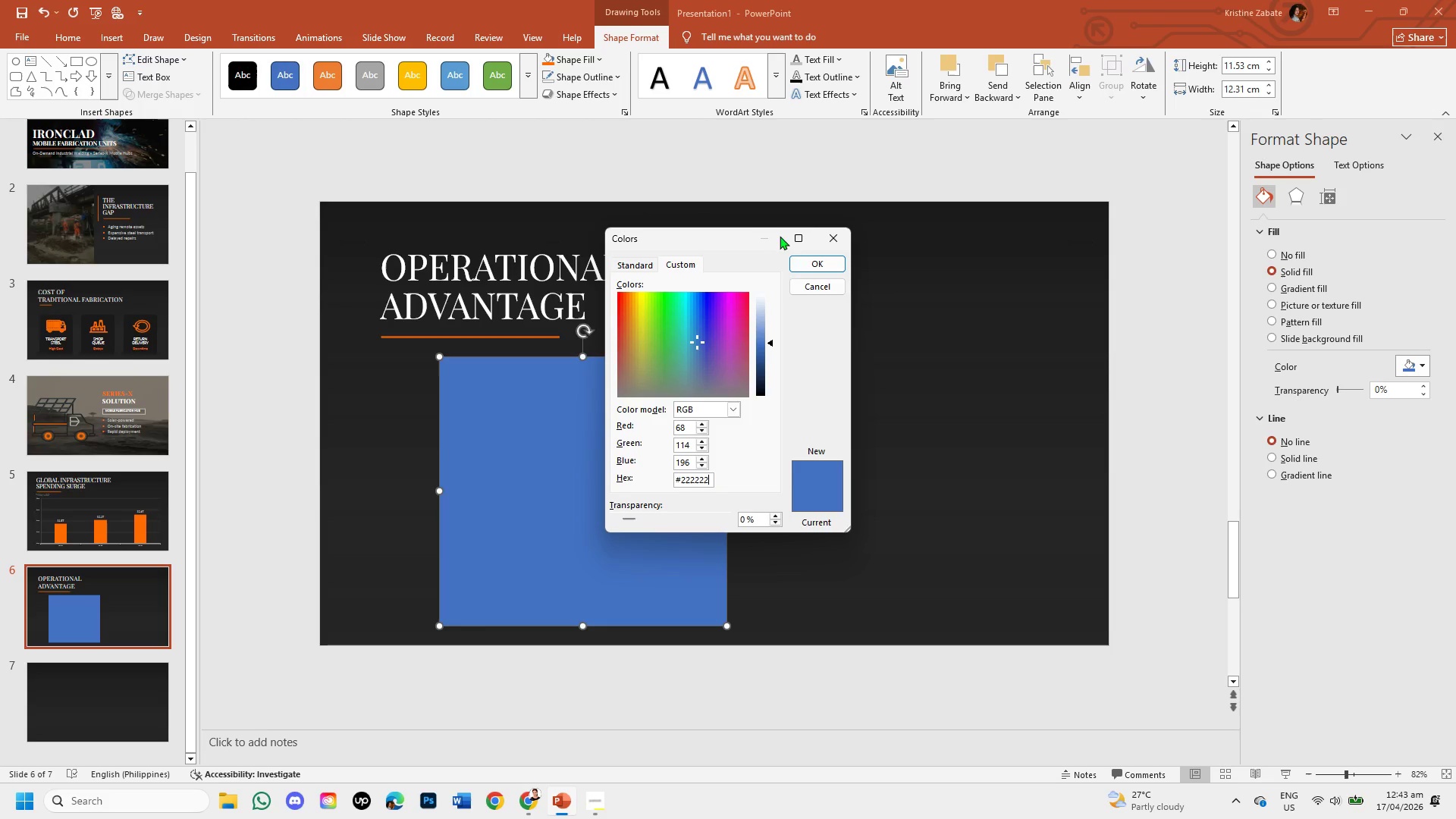 
left_click([795, 263])
 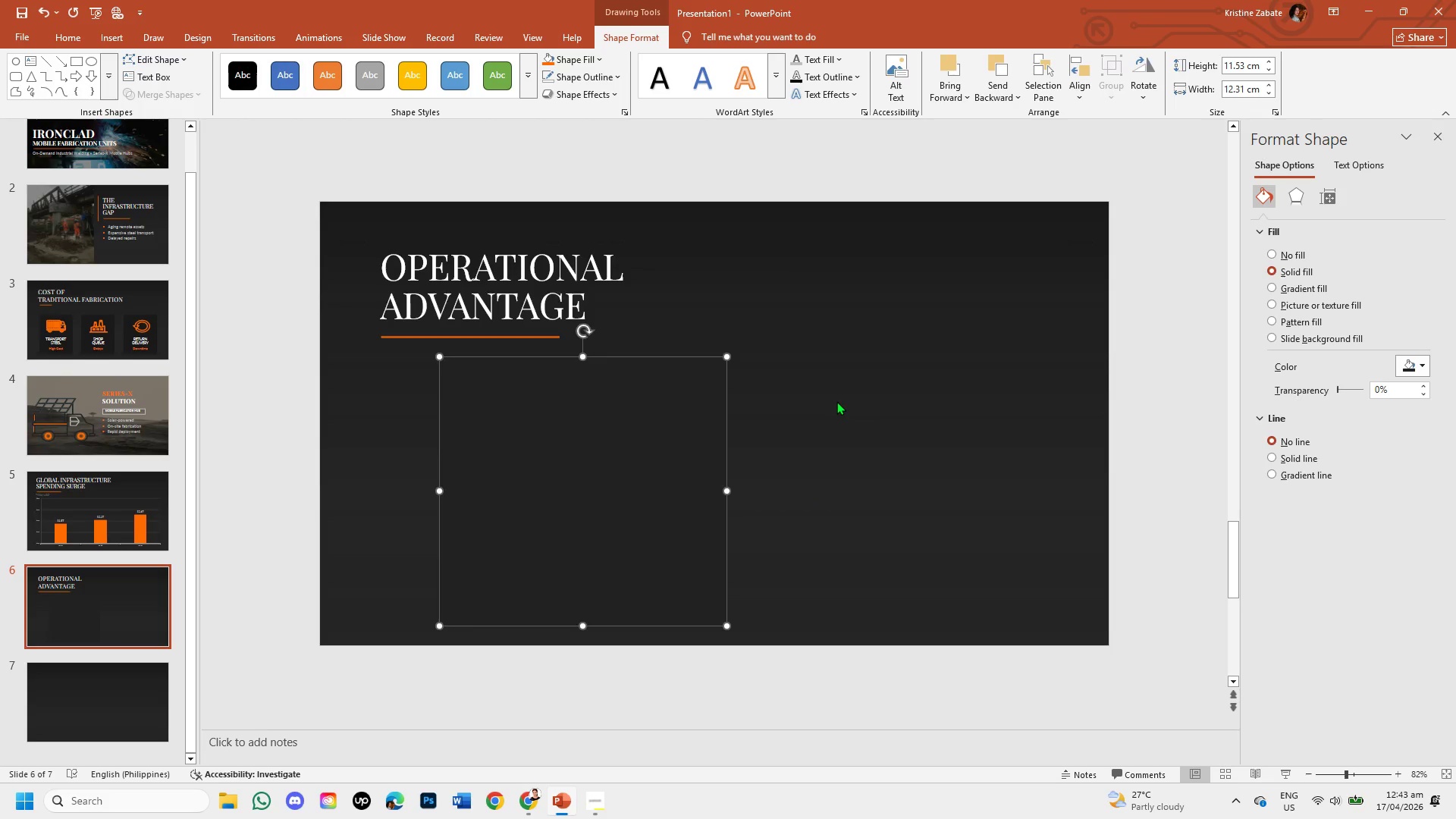 
wait(5.39)
 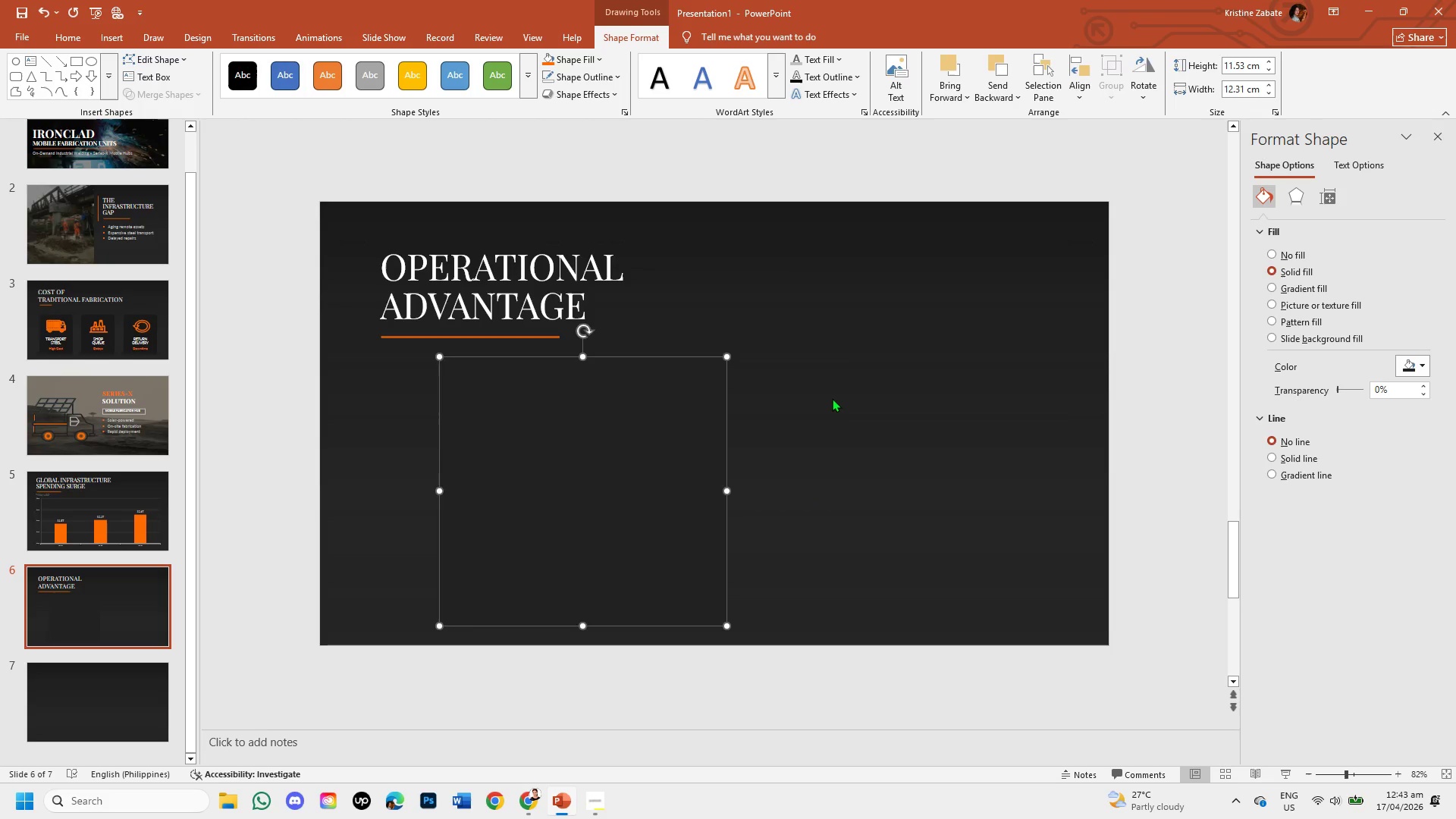 
left_click([868, 443])
 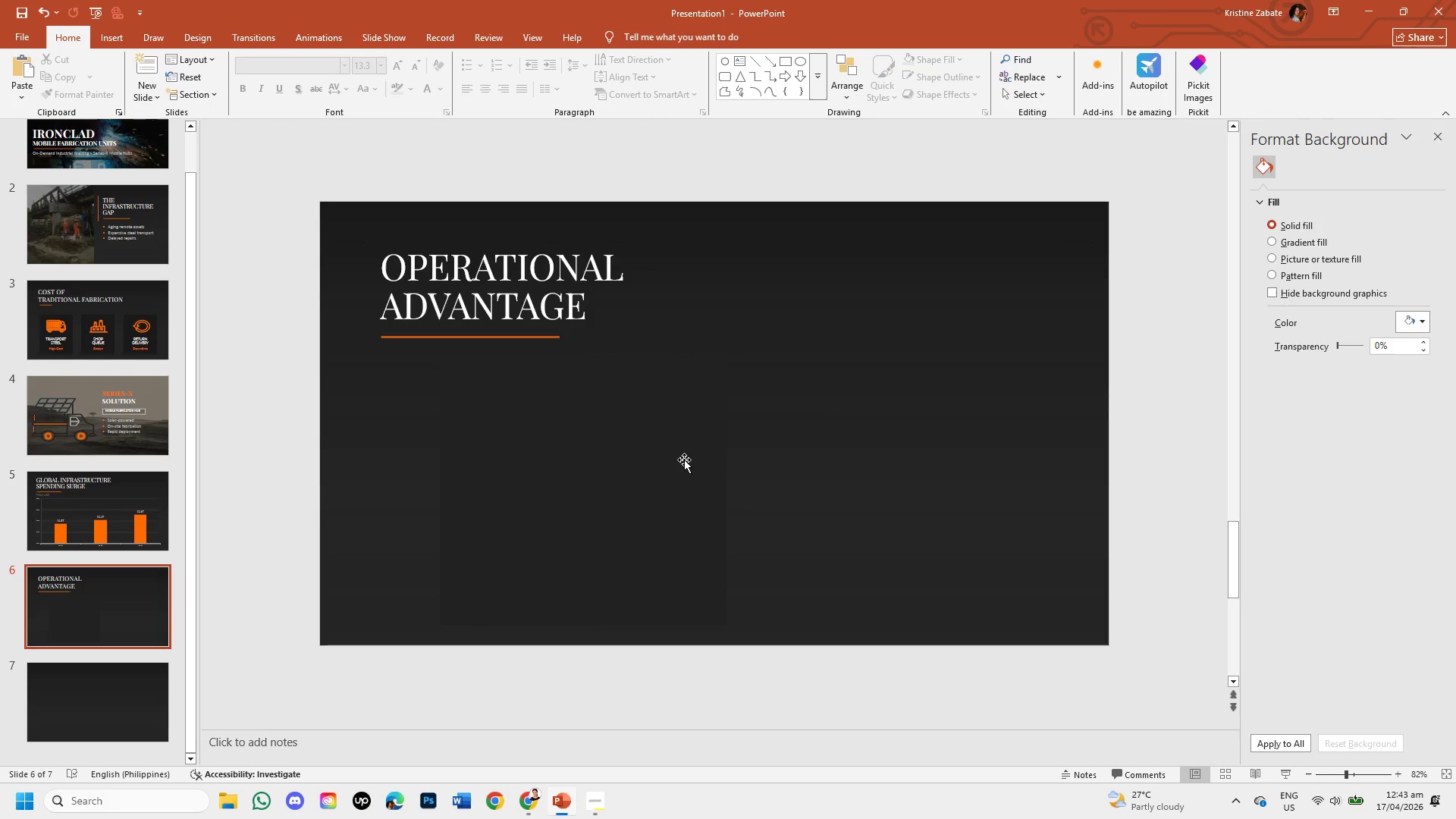 
left_click_drag(start_coordinate=[684, 460], to_coordinate=[141, 431])
 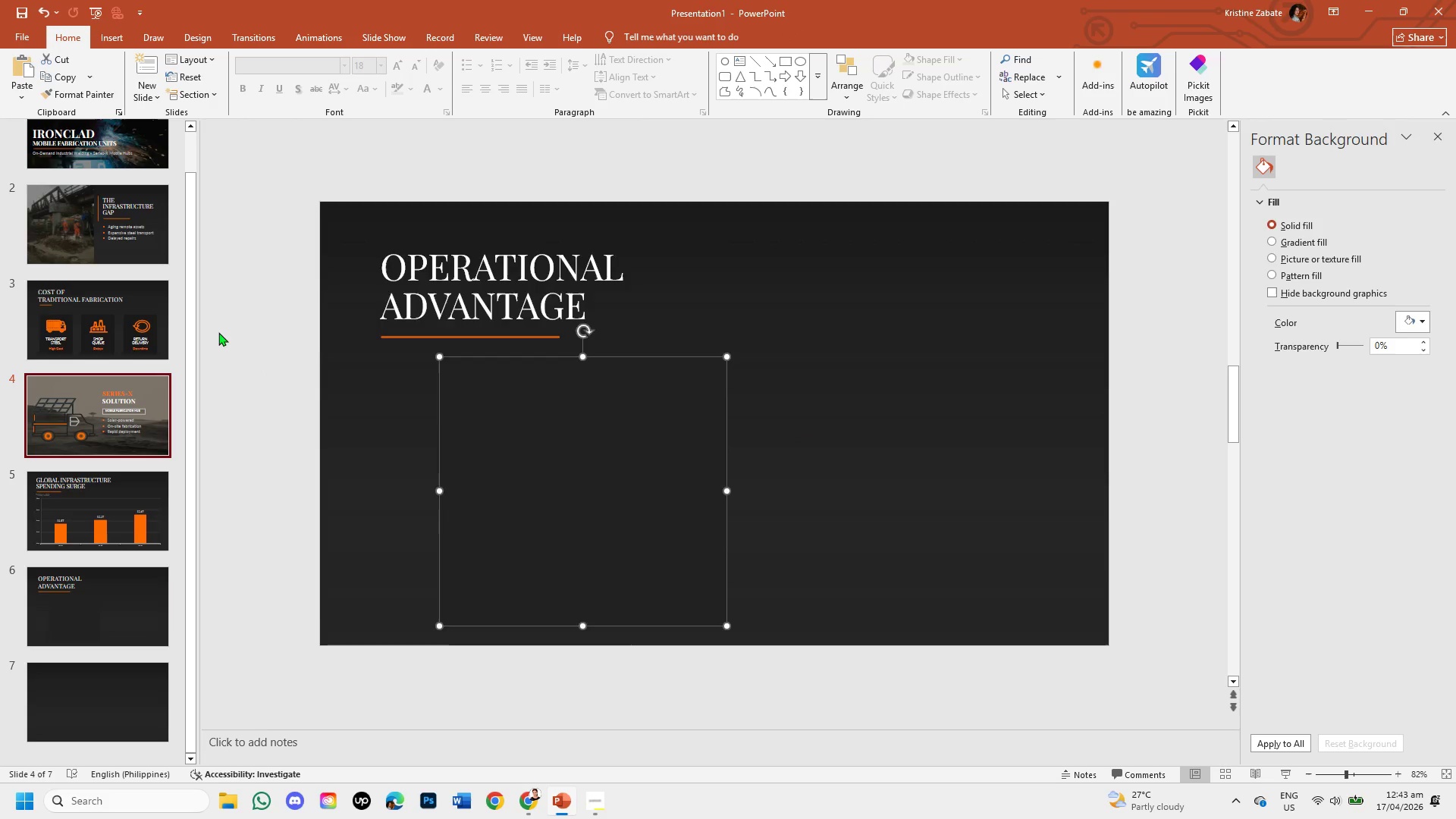 
left_click([141, 431])
 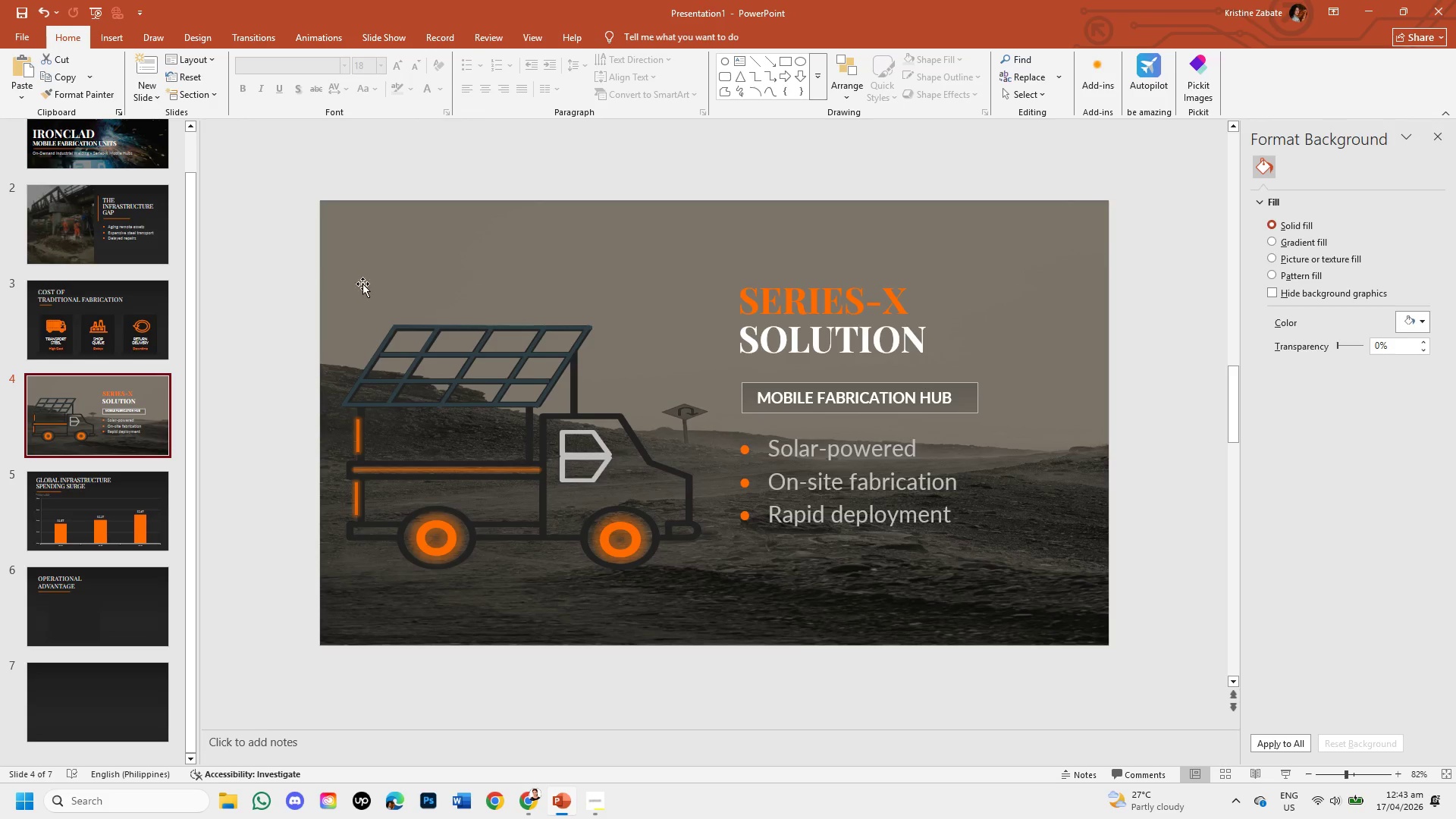 
left_click([380, 269])
 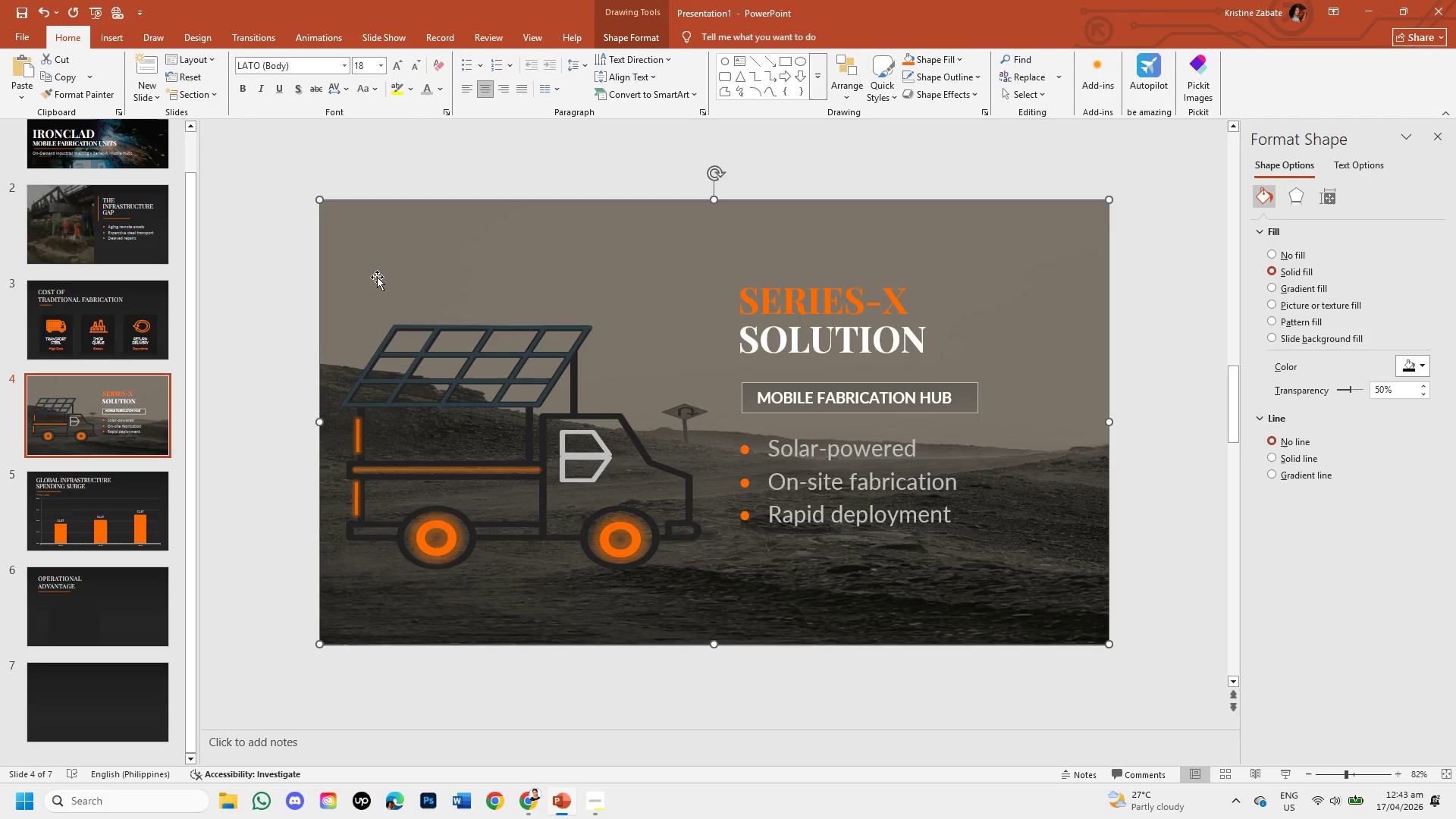 
key(Control+C)
 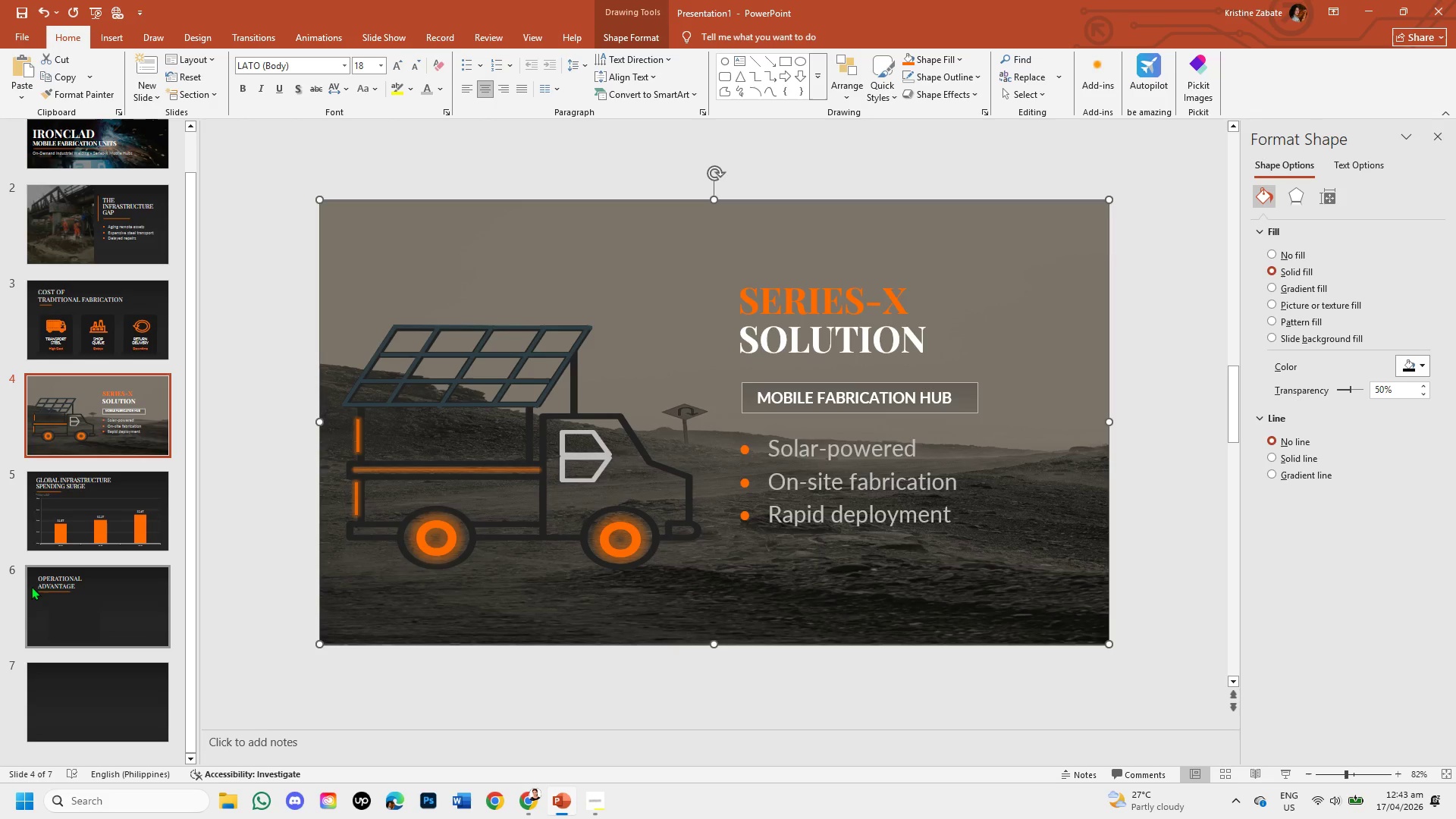 
left_click([39, 588])
 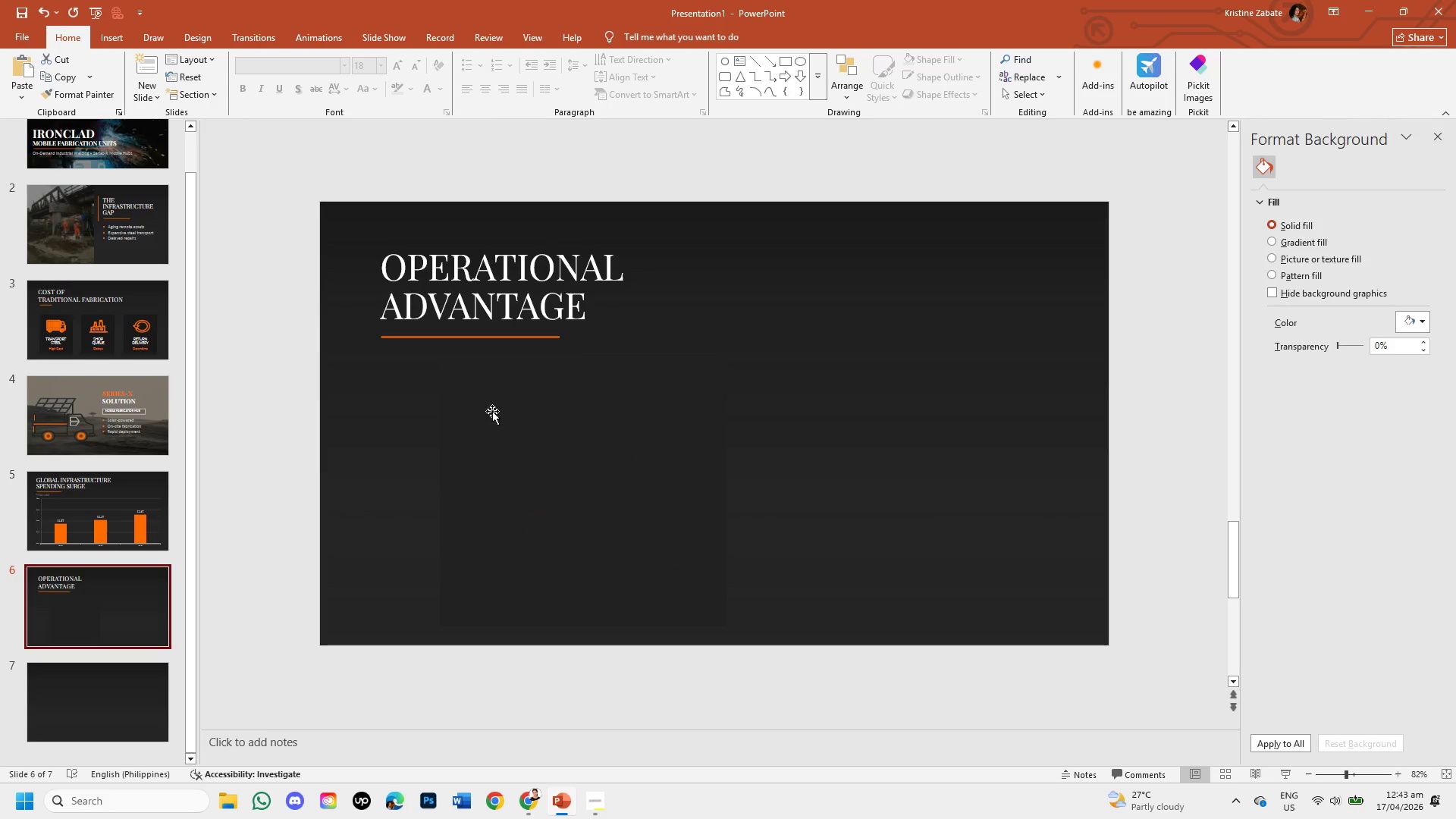 
key(Control+V)
 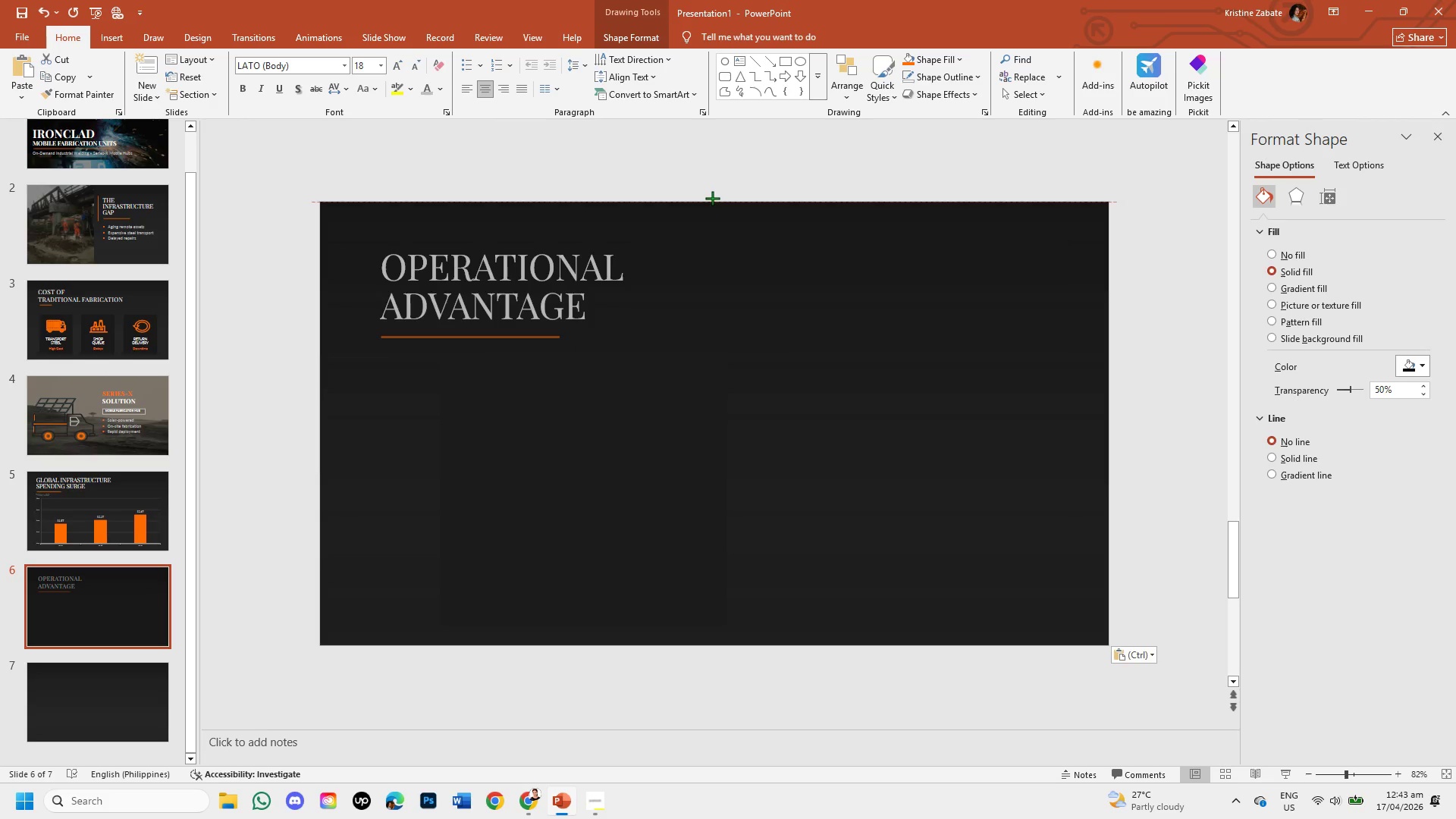 
right_click([827, 354])
 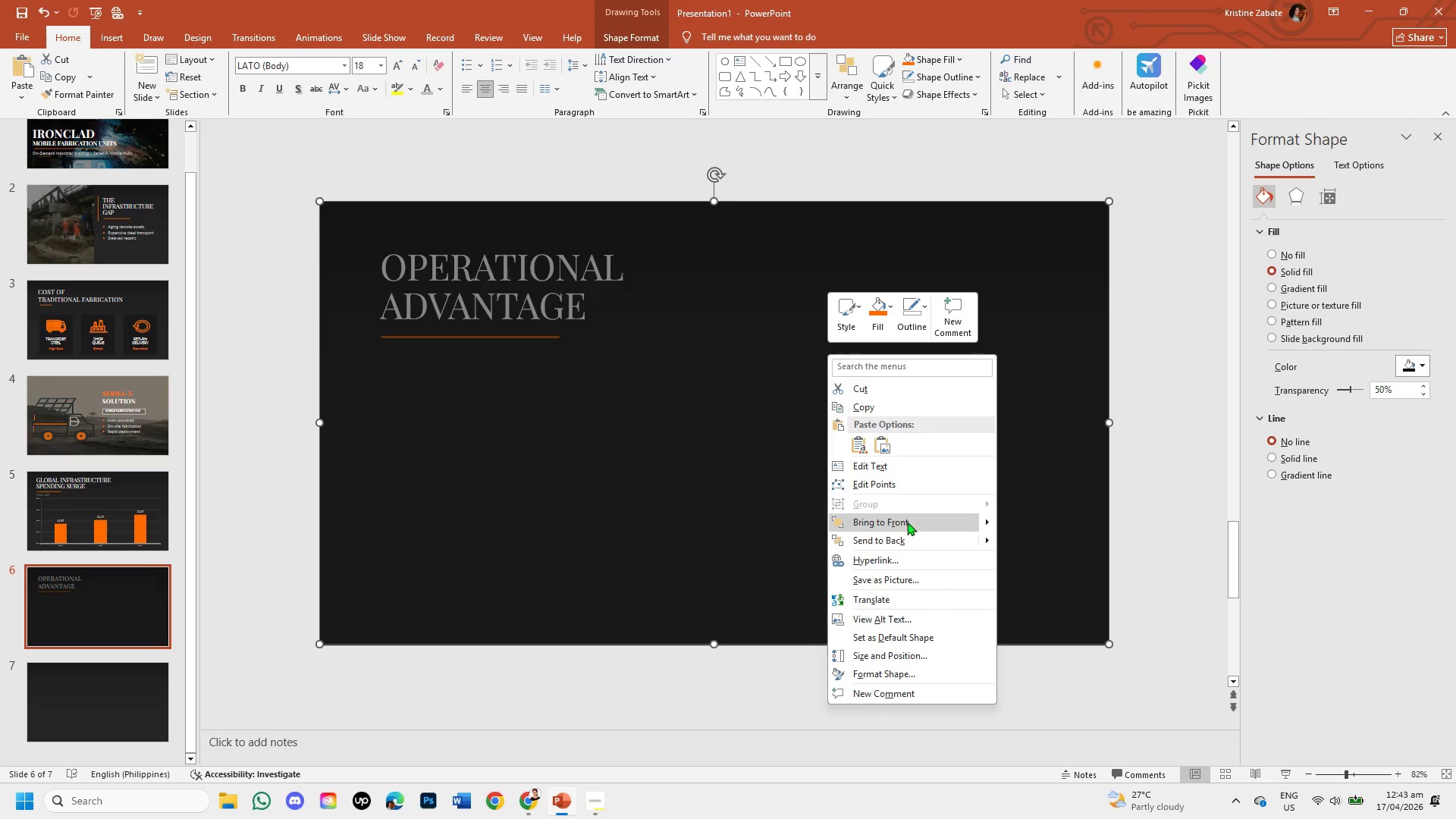 
left_click([913, 538])
 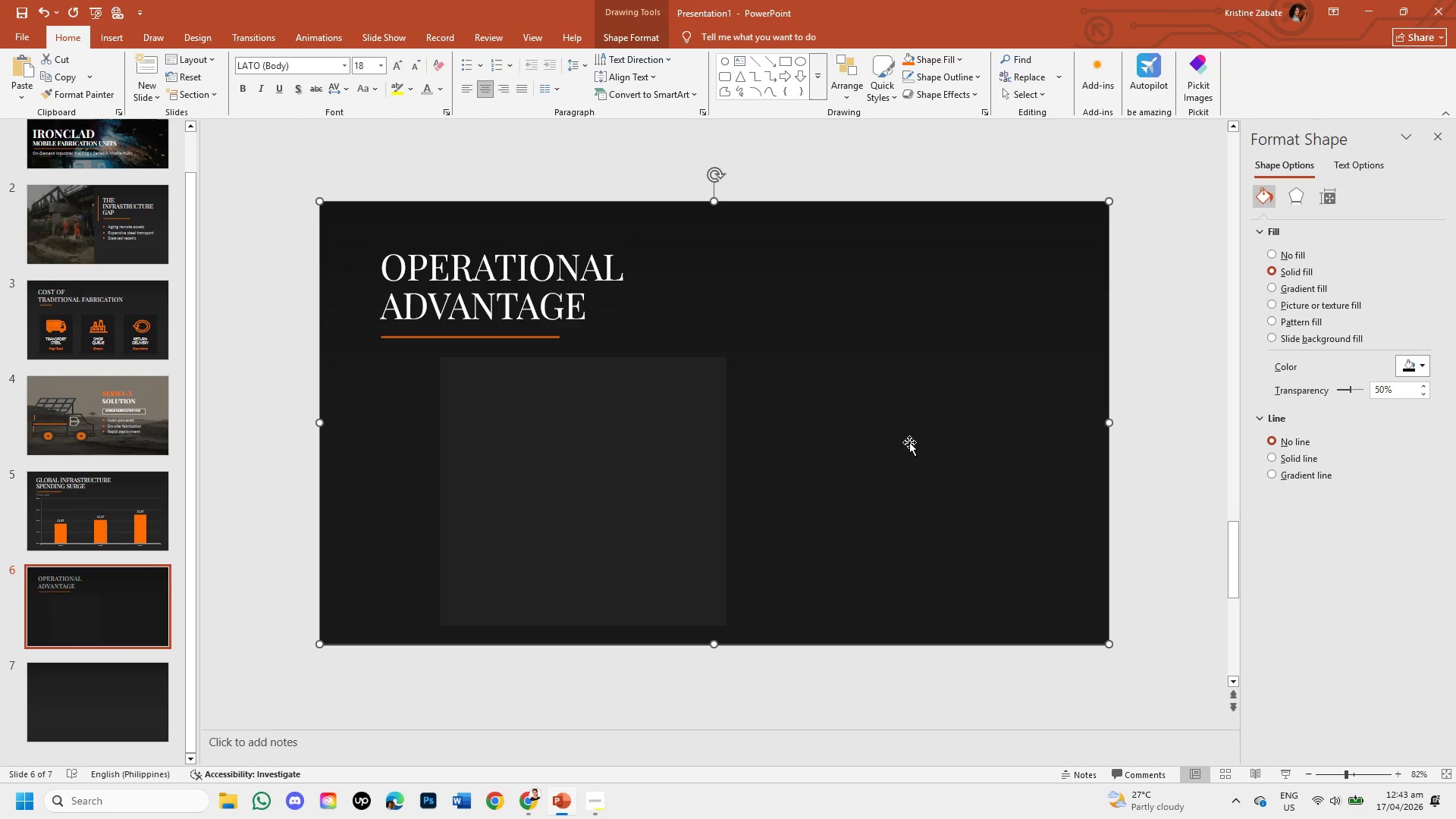 
left_click([909, 440])
 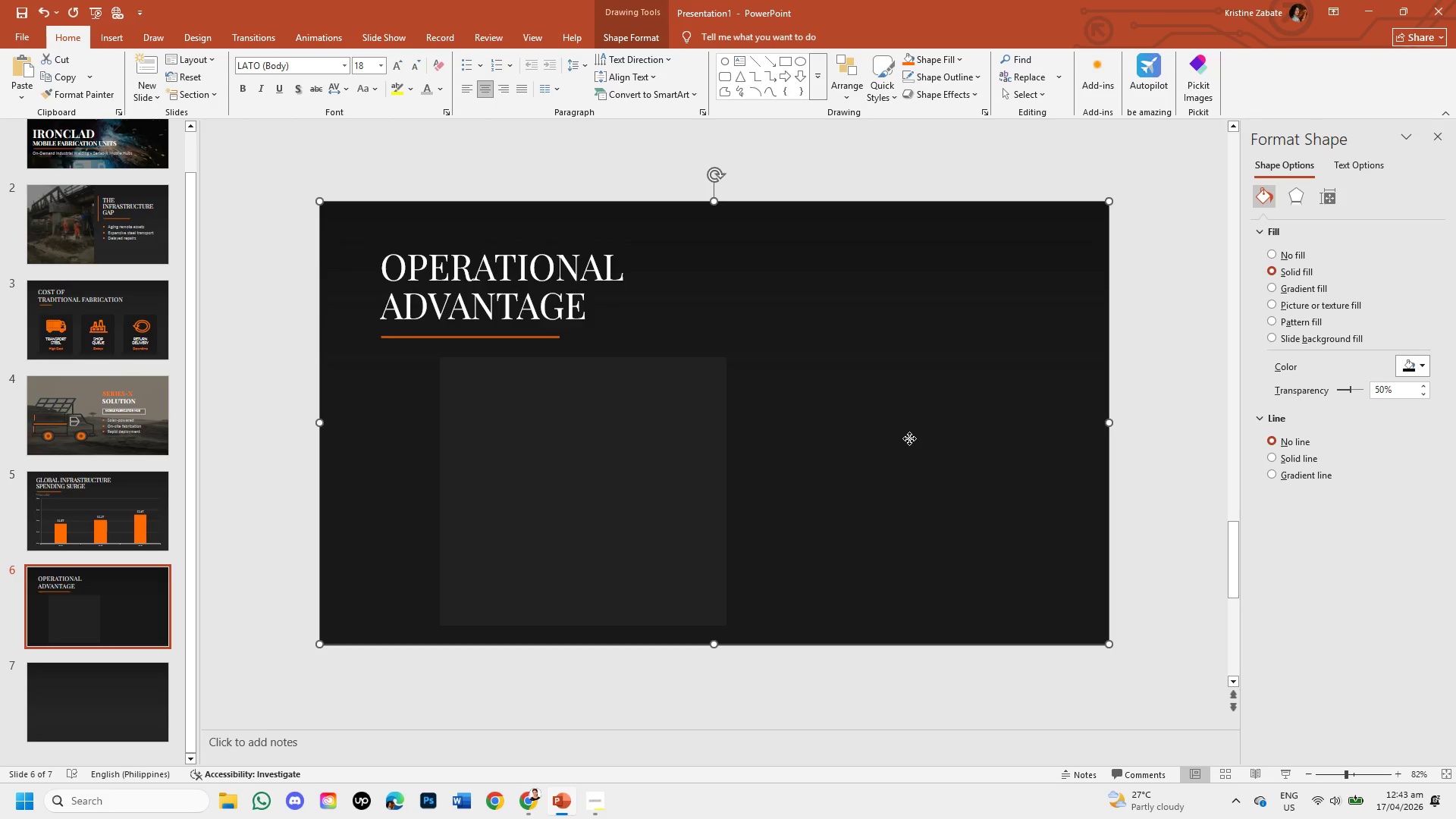 
right_click([909, 438])
 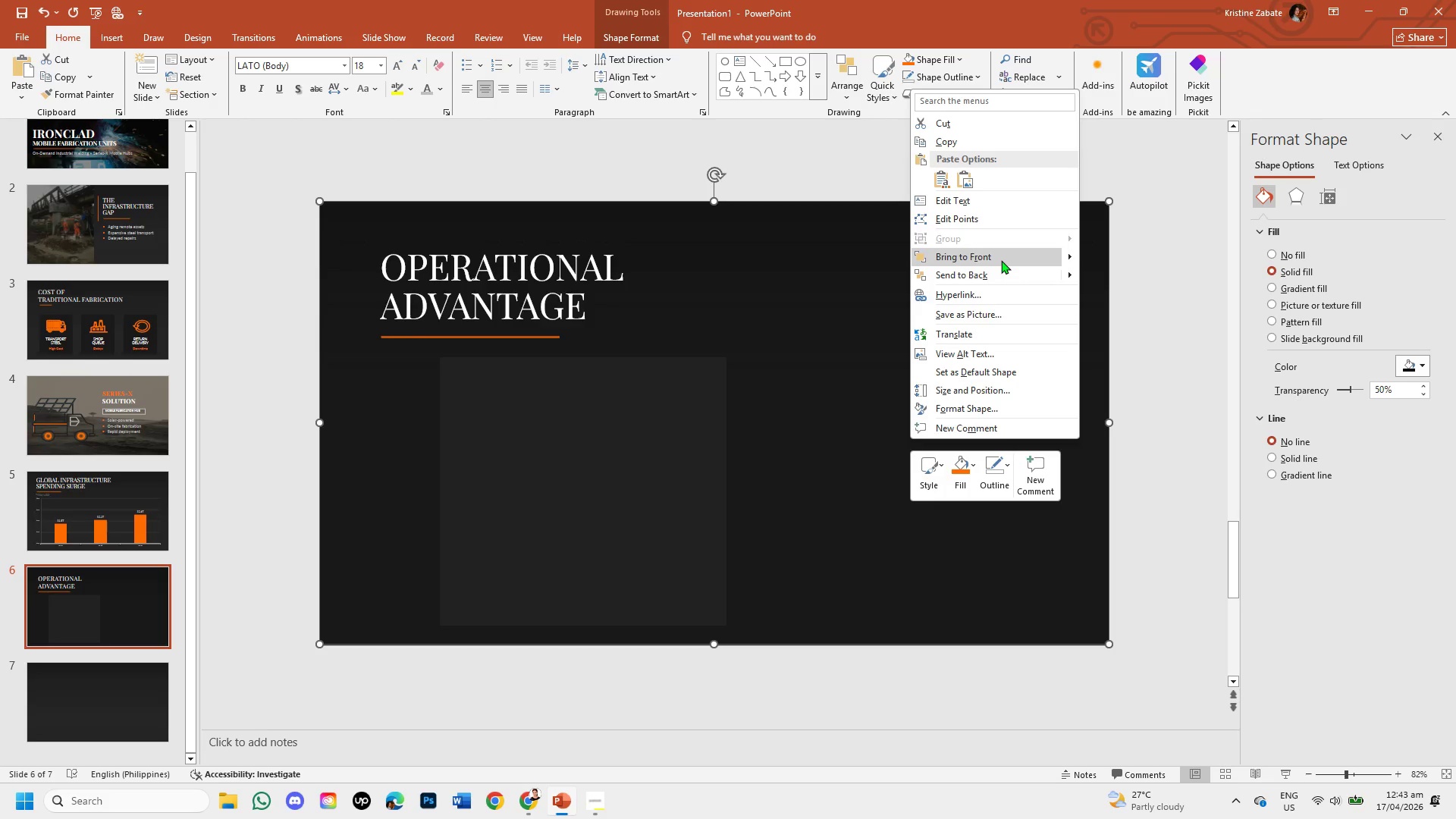 
left_click([1001, 267])
 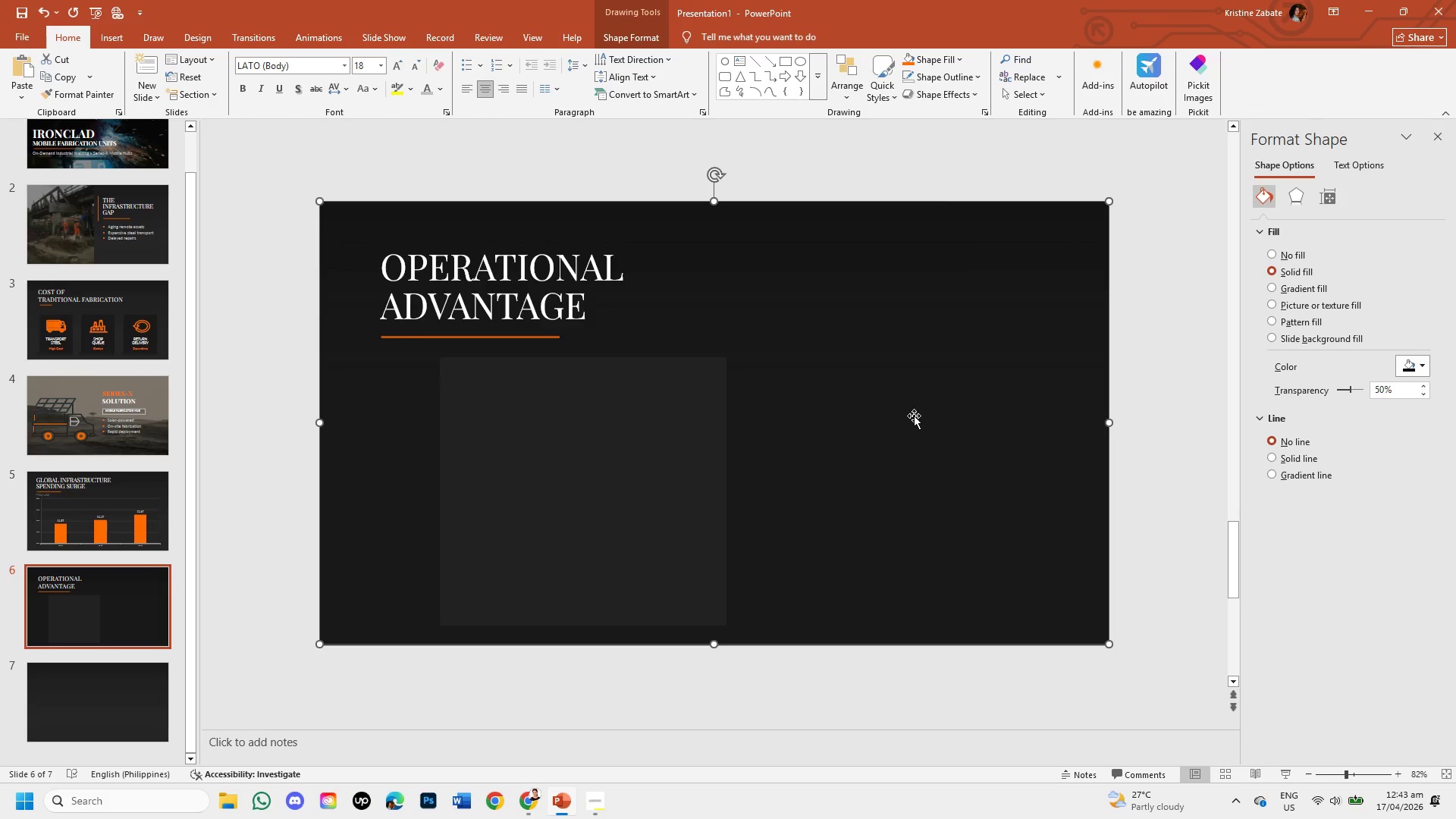 
left_click([911, 418])
 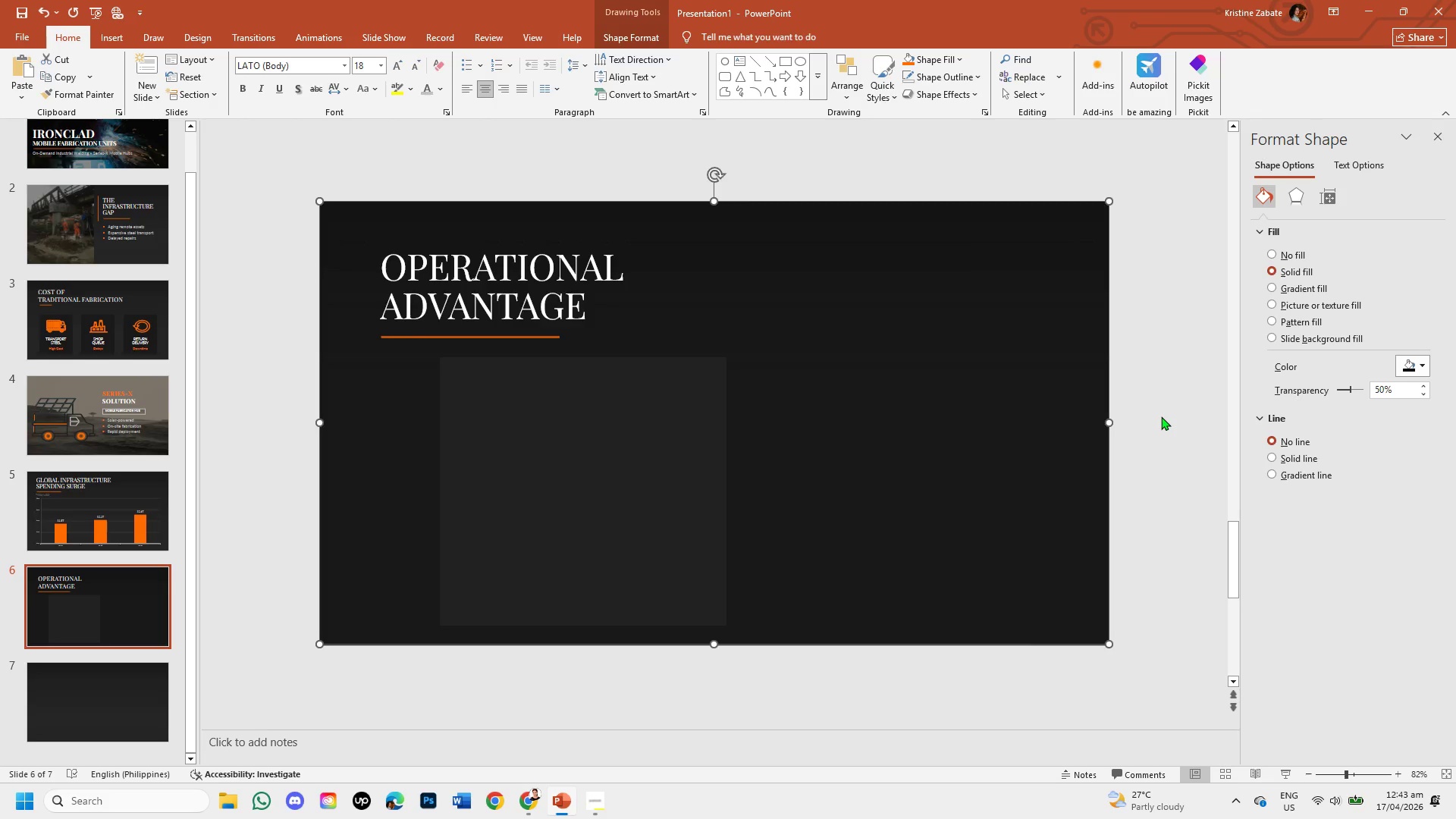 
left_click([1161, 416])
 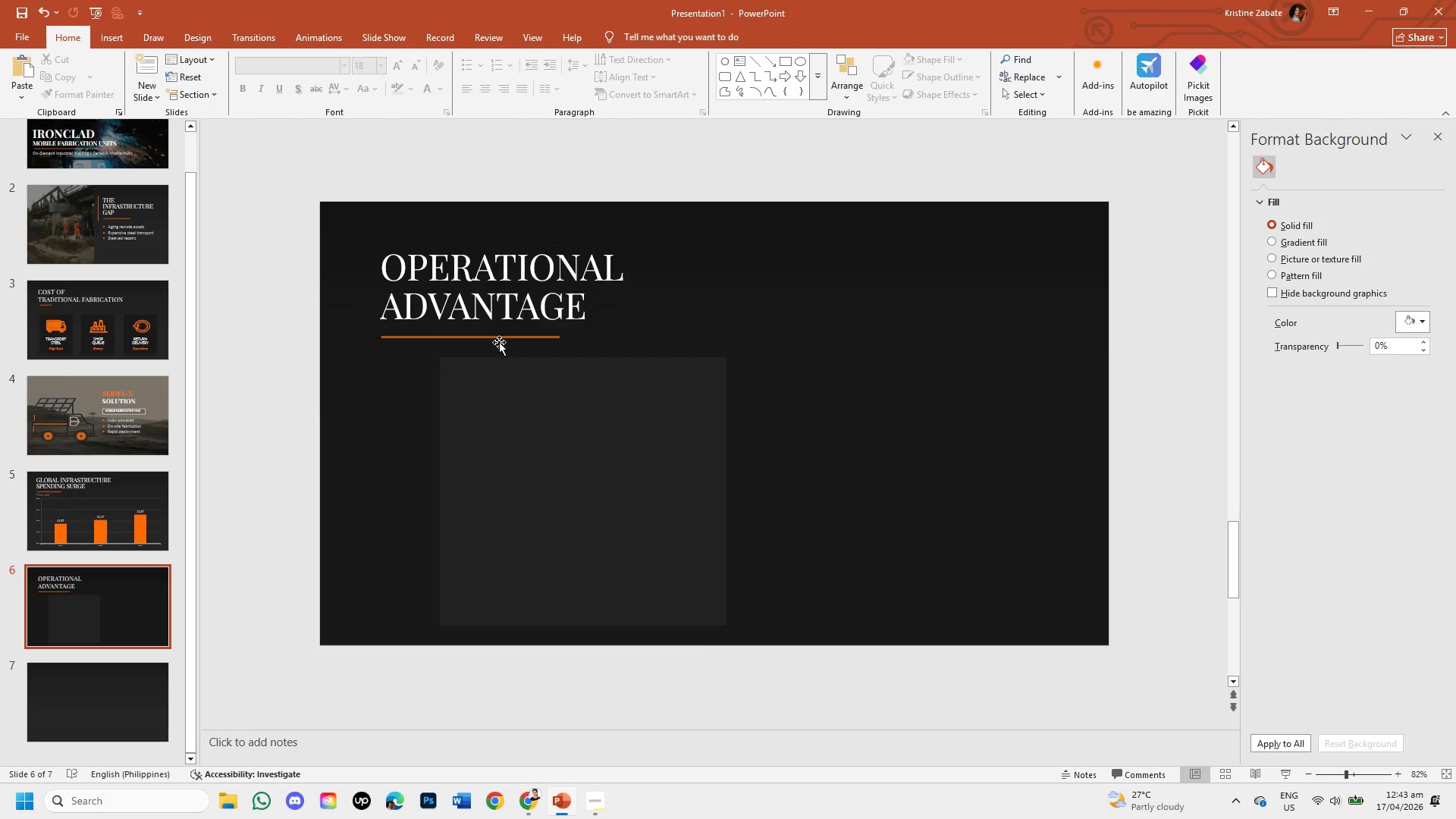 
left_click([541, 281])
 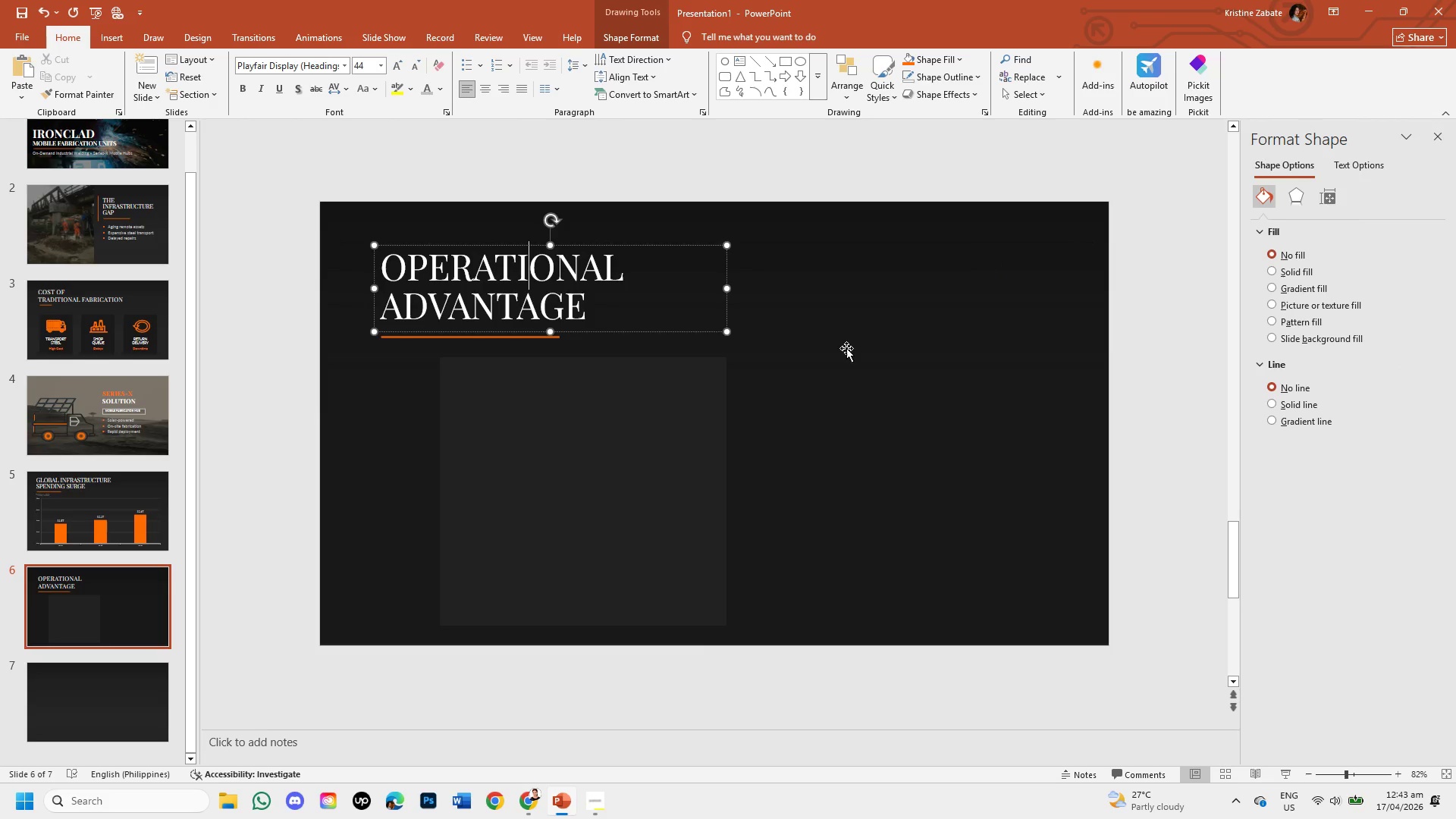 
left_click([846, 348])
 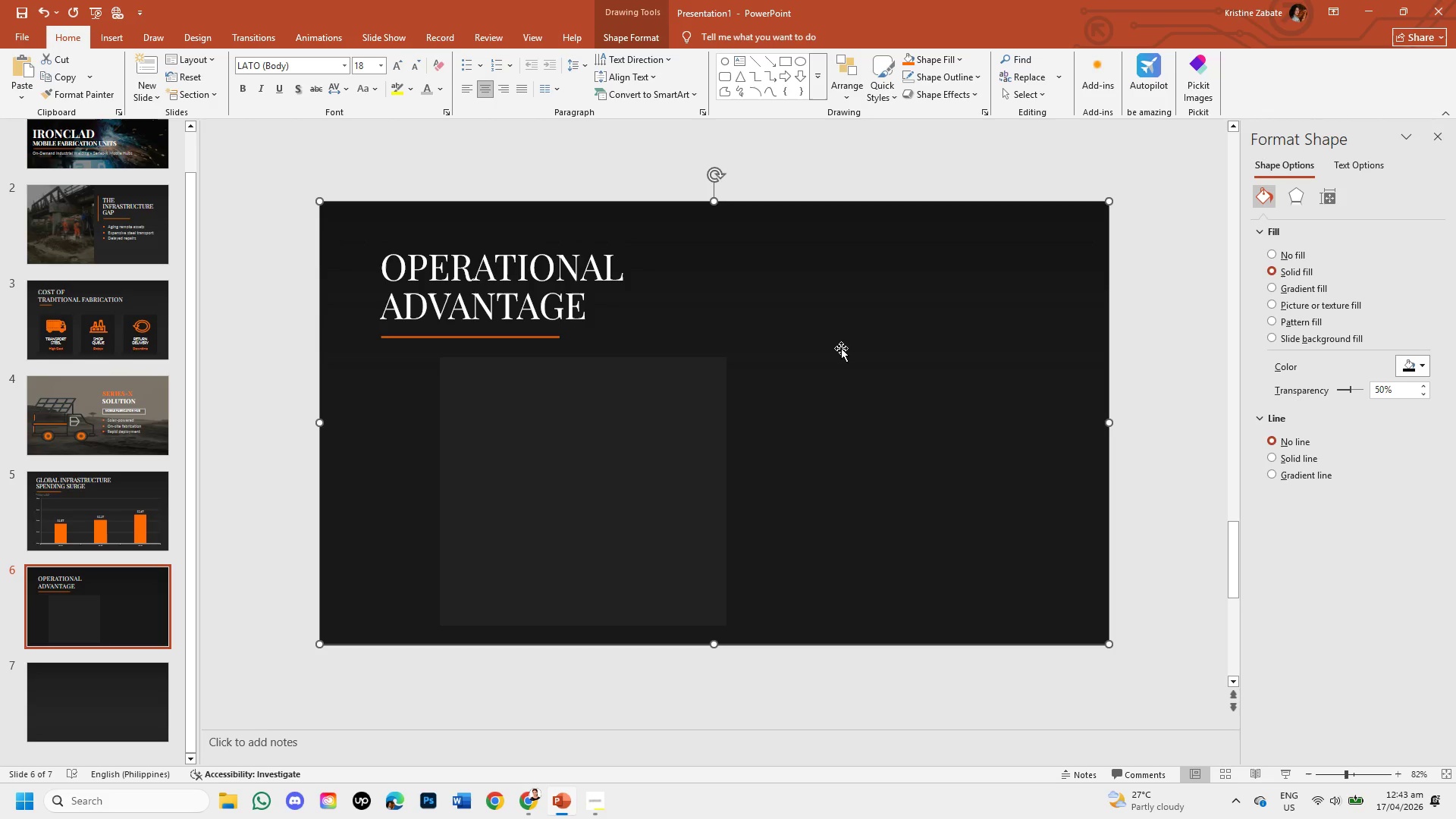 
left_click([690, 435])
 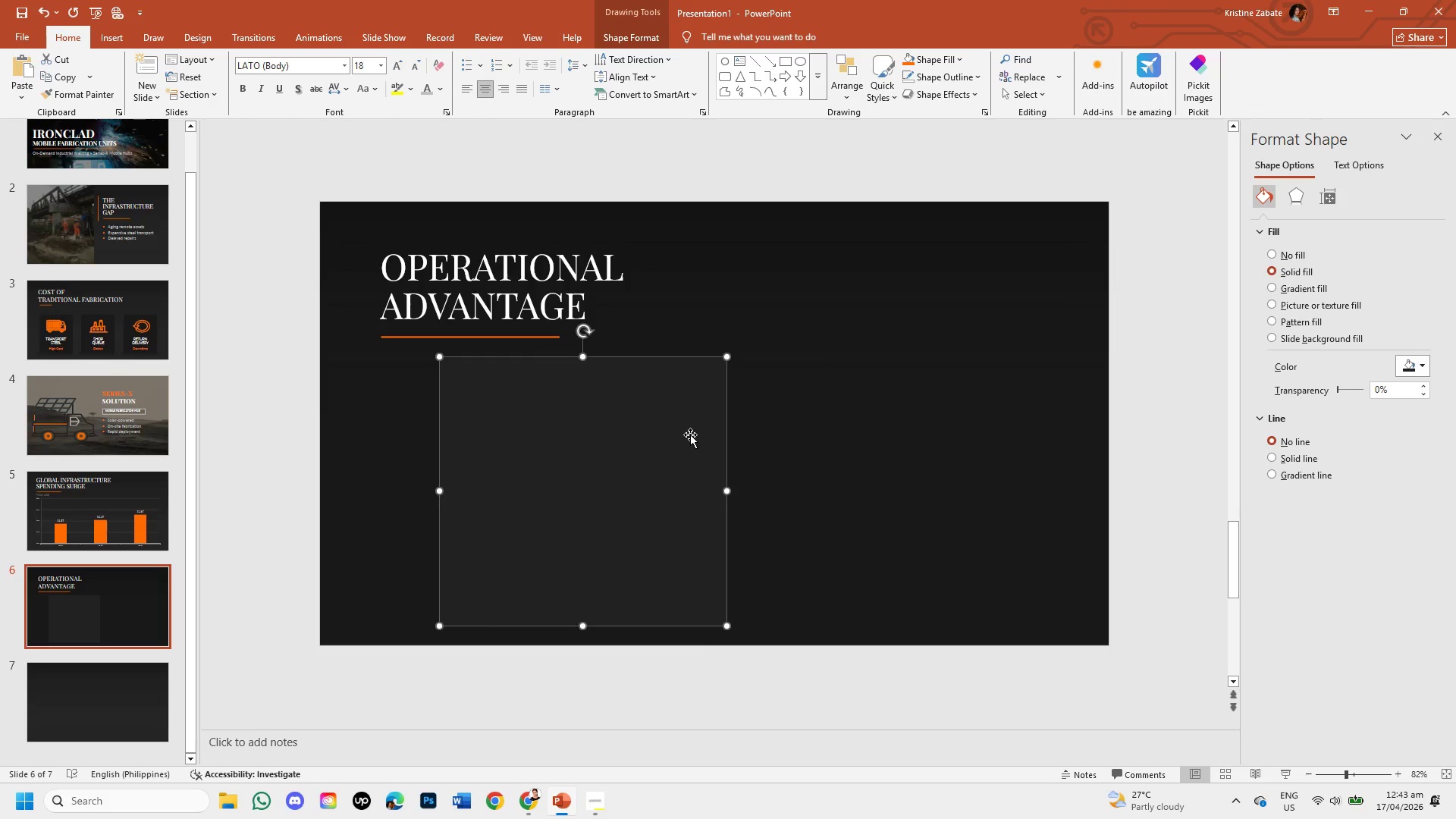 
key(Control+C)
 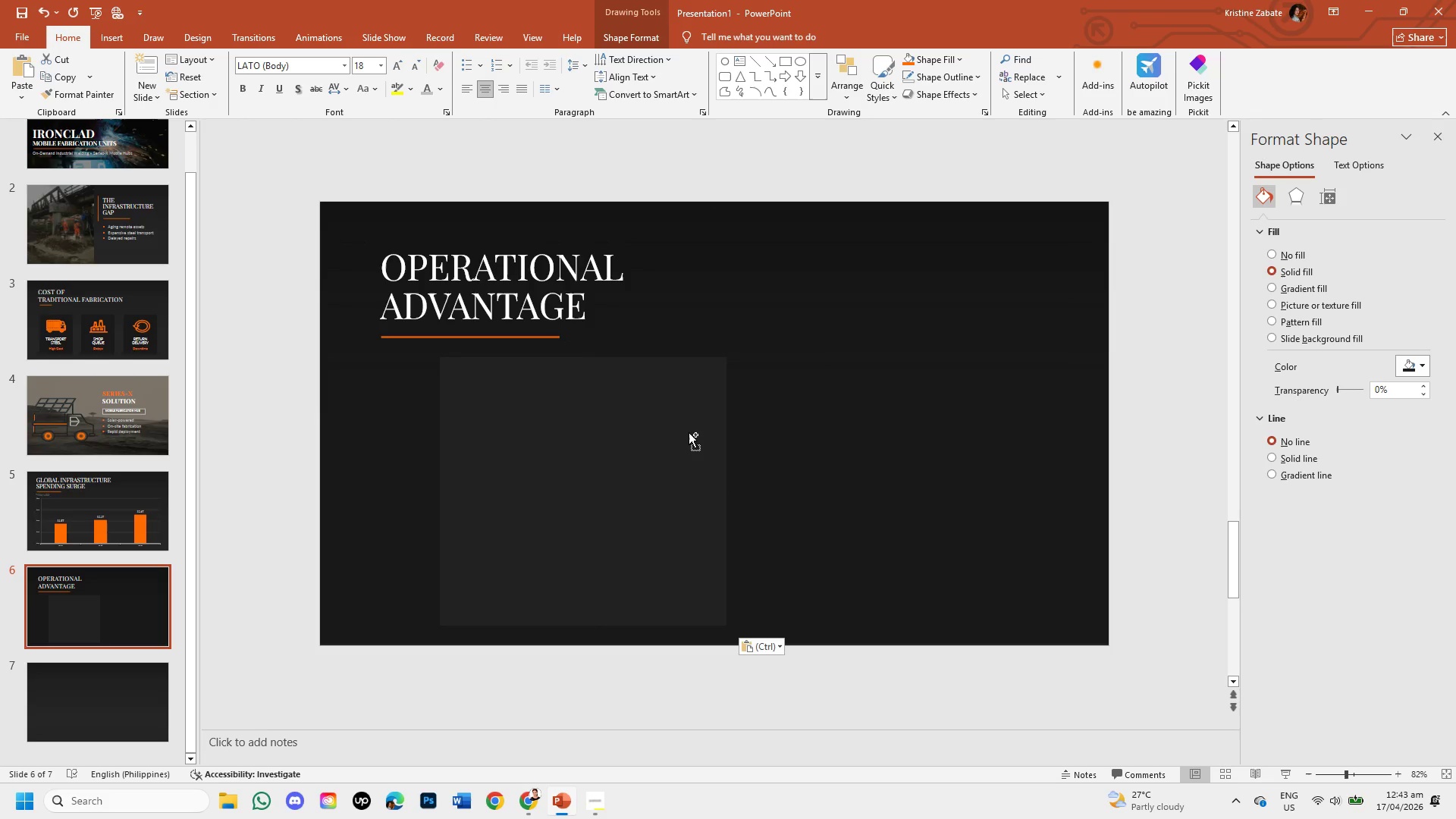 
key(Control+V)
 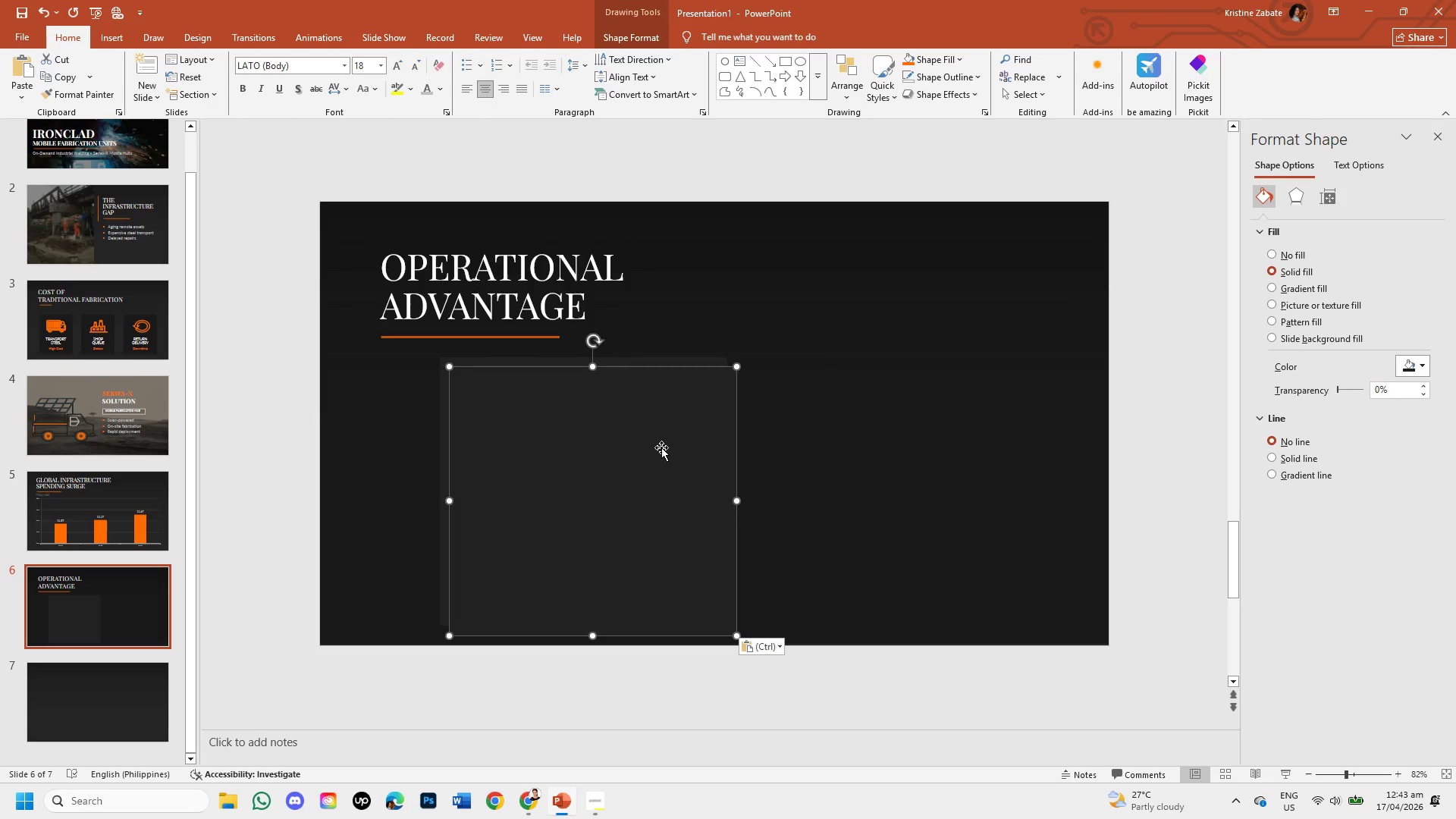 
left_click_drag(start_coordinate=[661, 447], to_coordinate=[935, 441])
 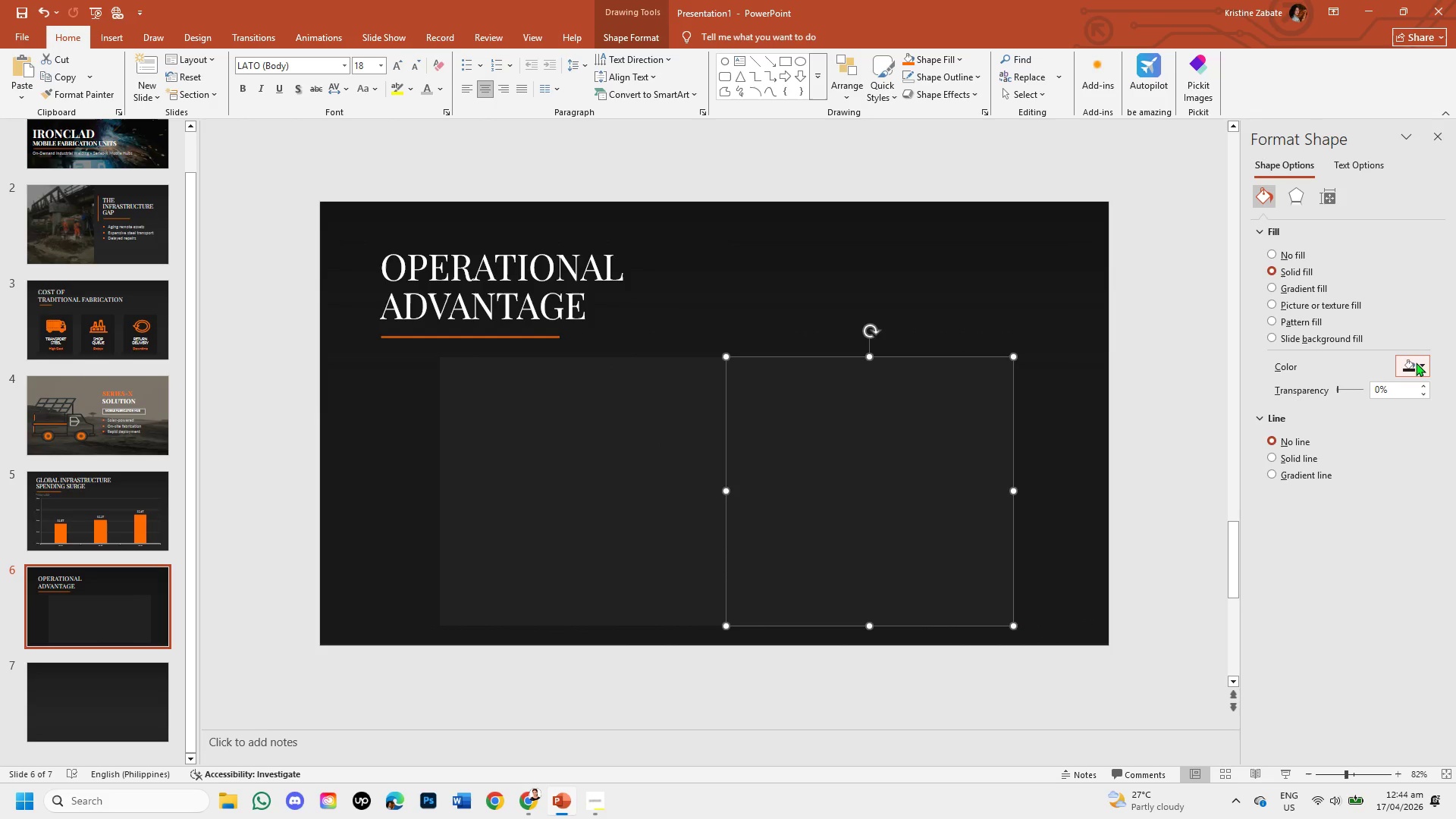 
left_click([1420, 358])
 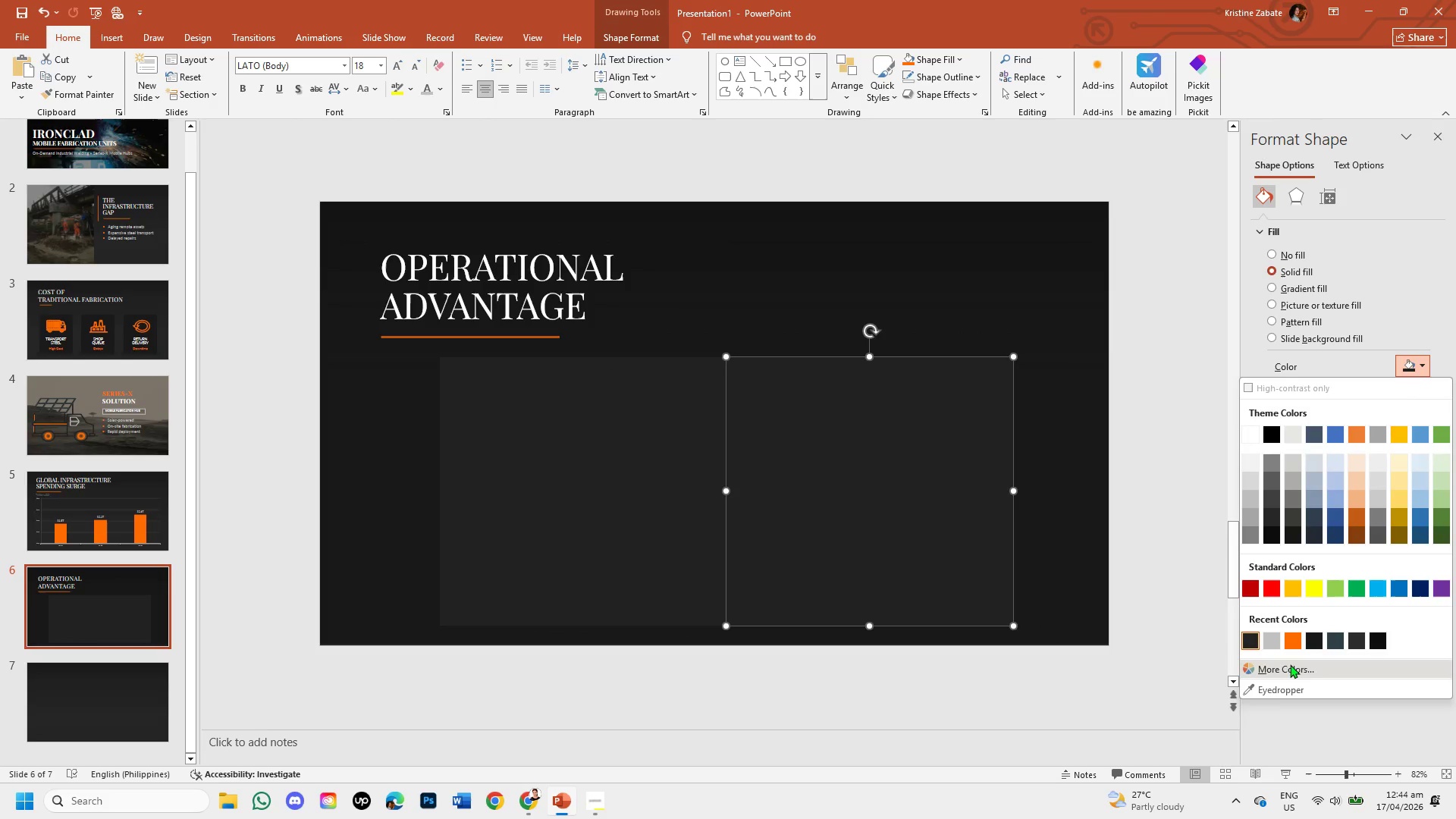 
left_click([1290, 667])
 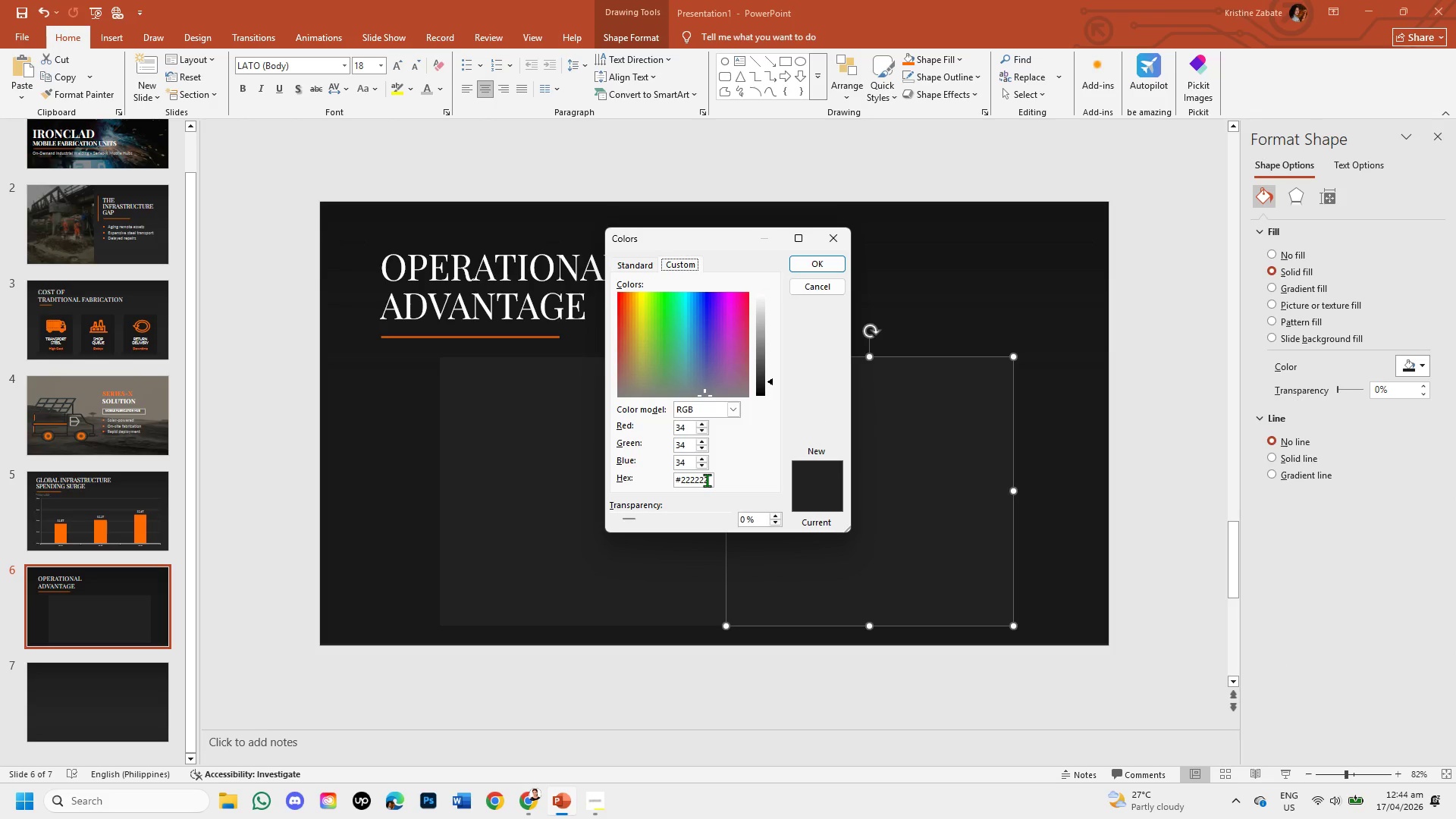 
left_click([711, 481])
 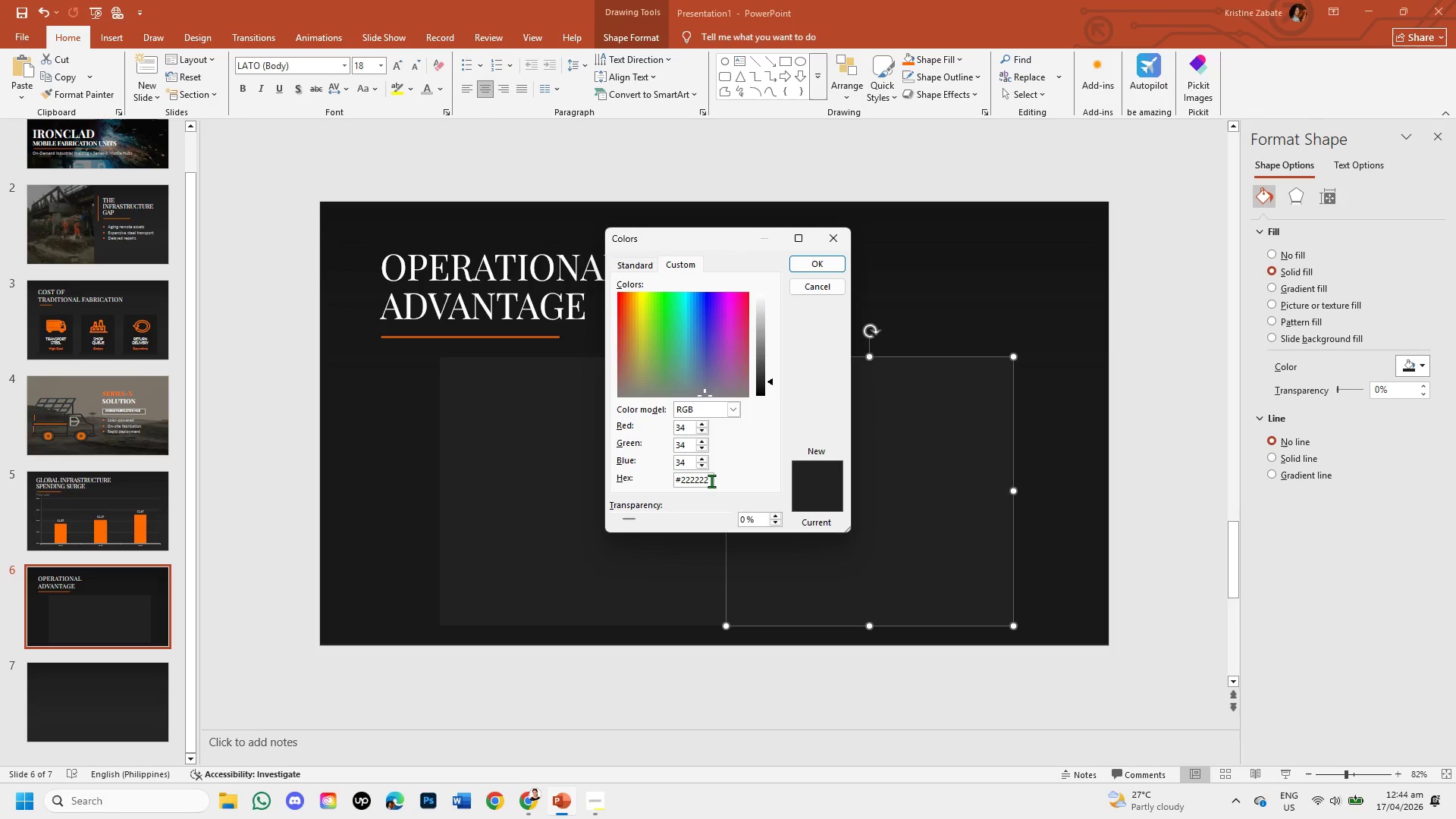 
key(Backspace)
 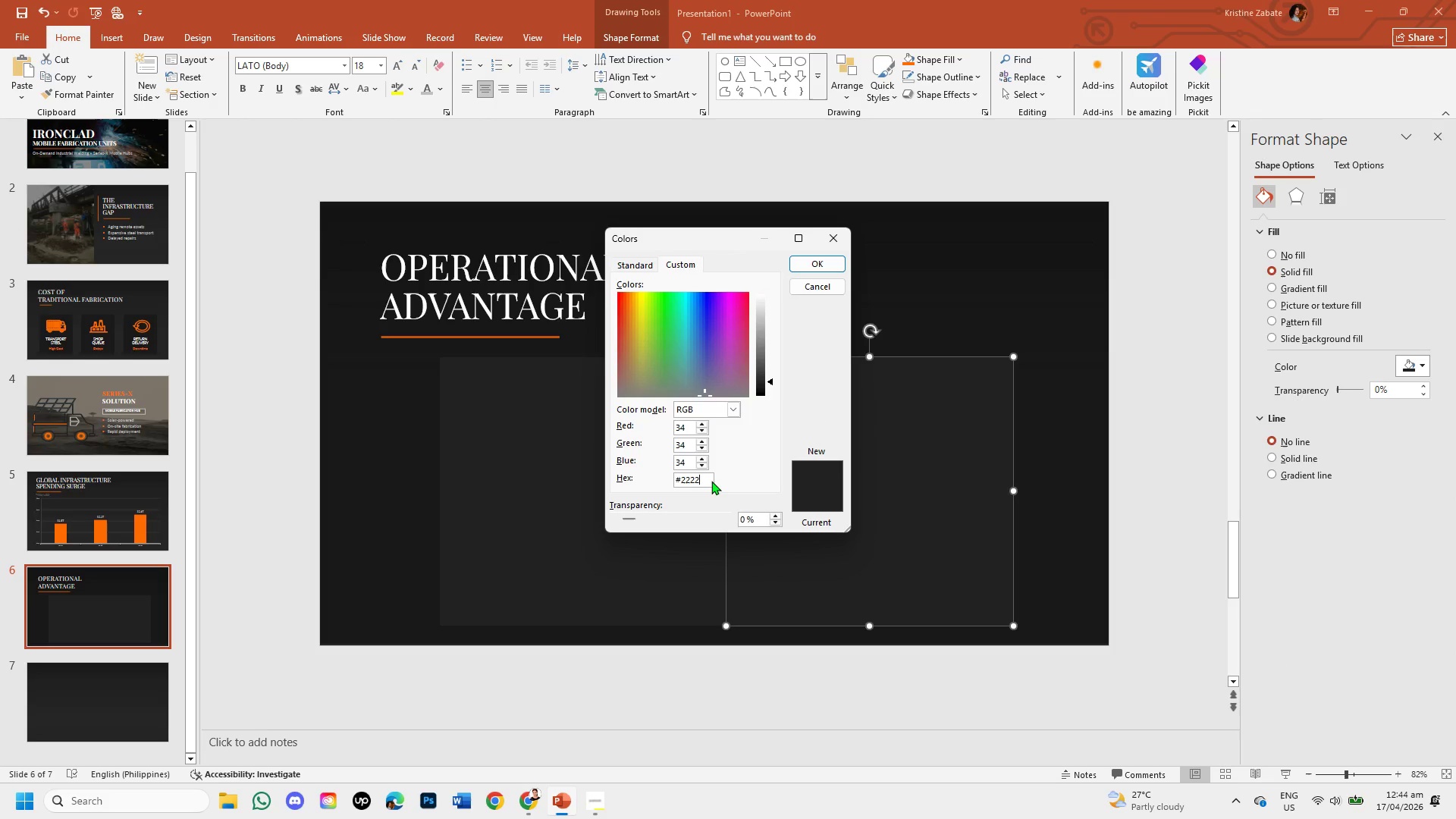 
key(Backspace)
 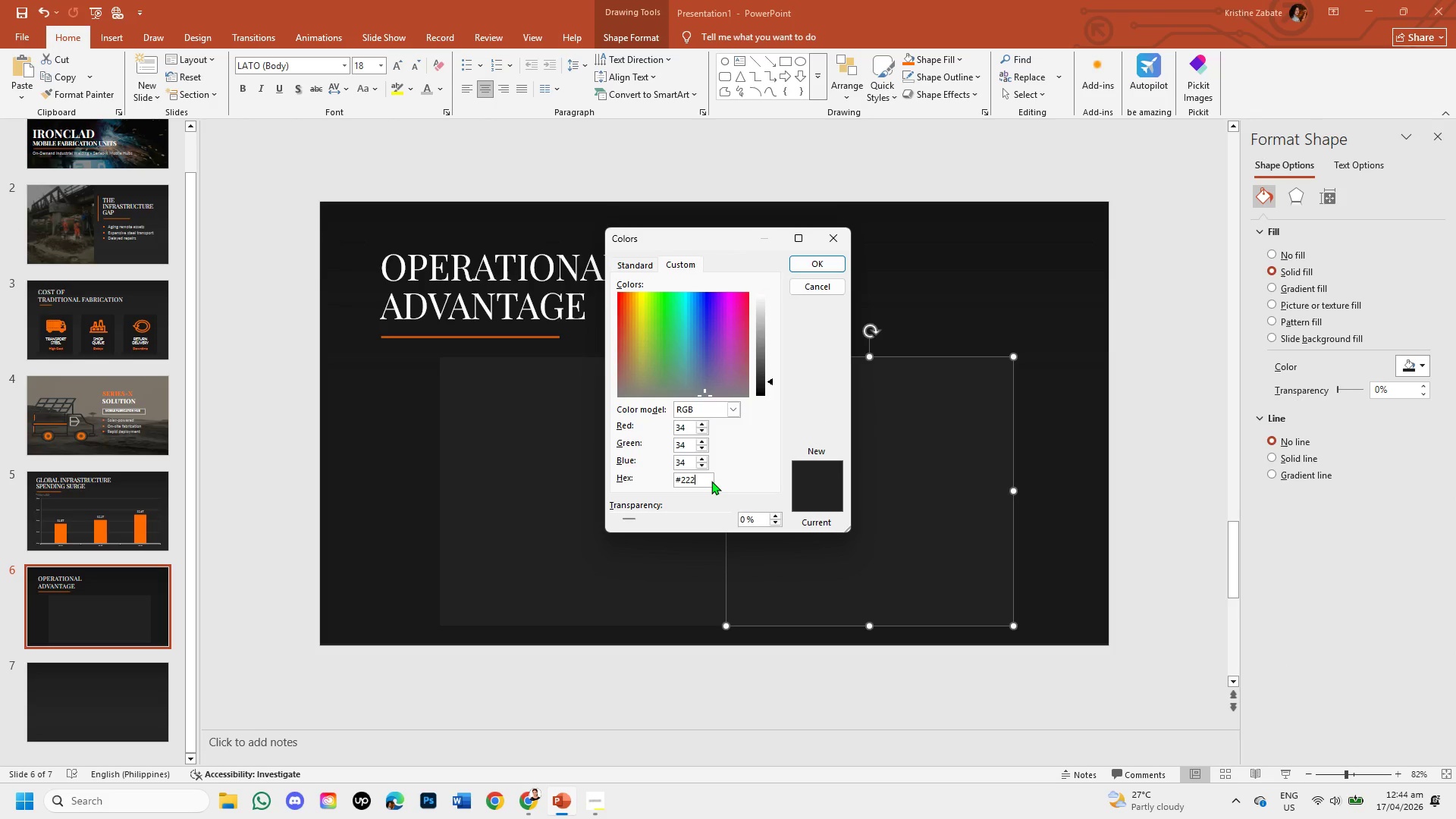 
key(Backspace)
 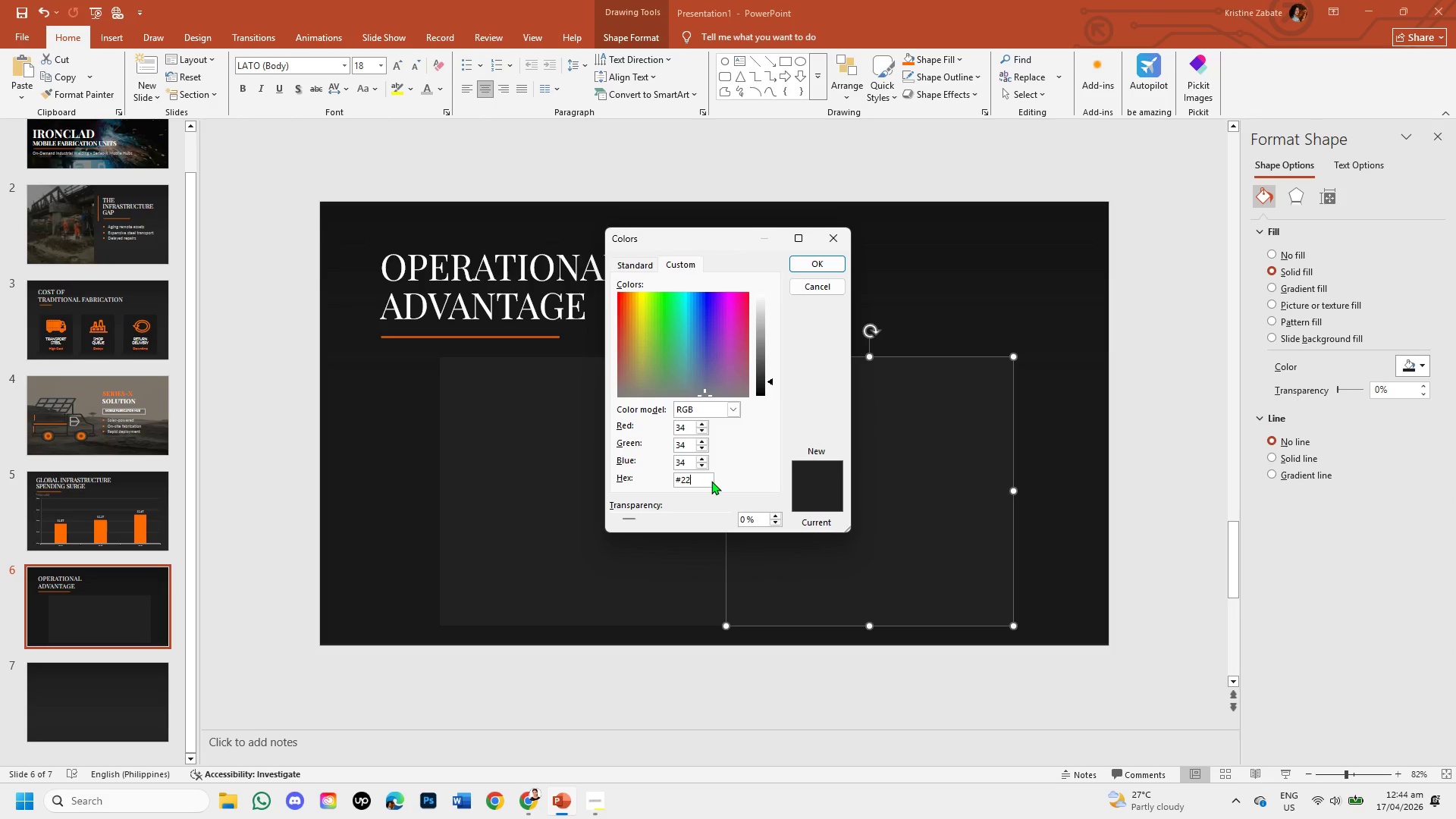 
key(Backspace)
 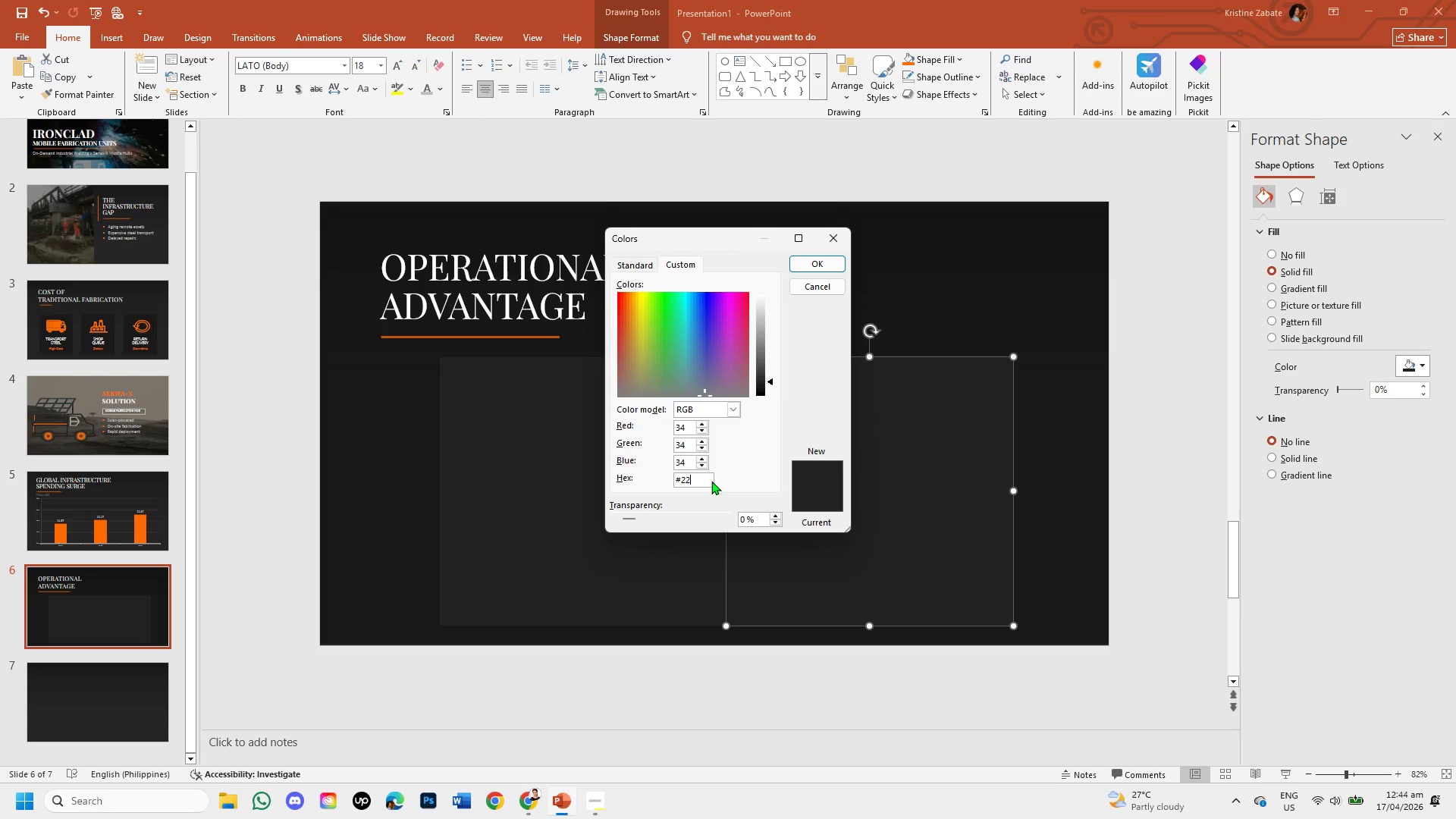 
key(Backspace)
 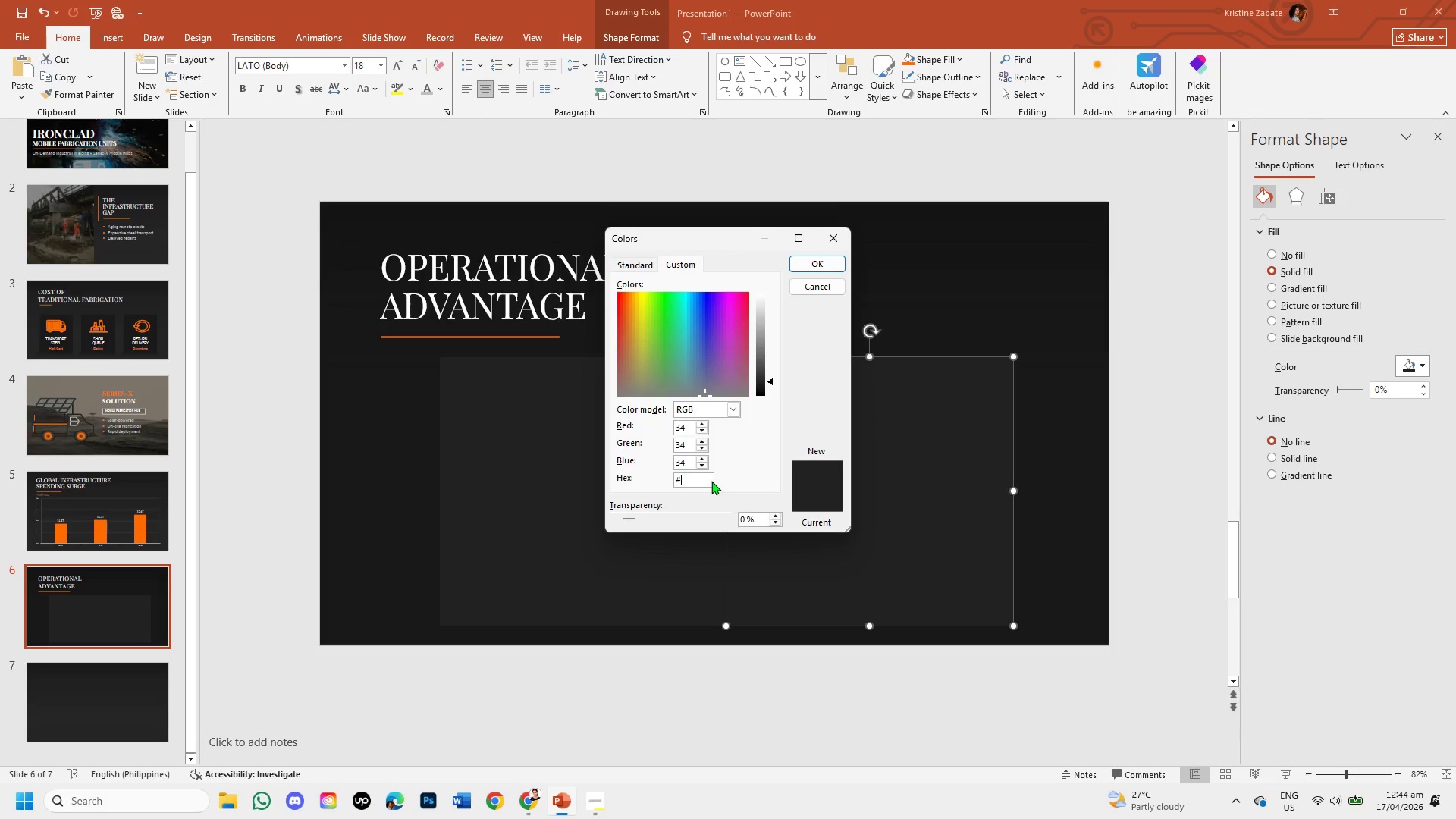 
key(Backspace)
 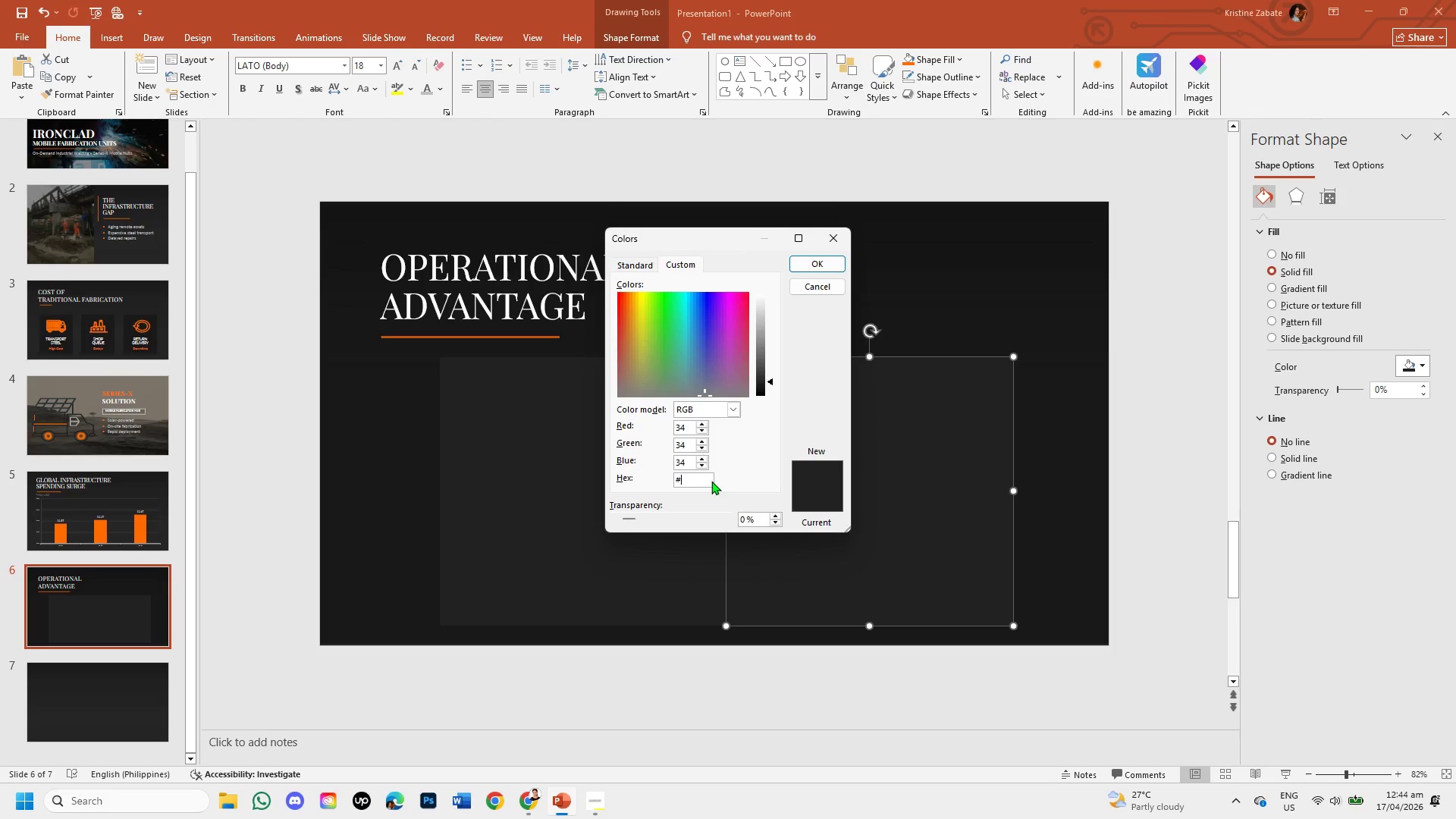 
type(FF6A00)
 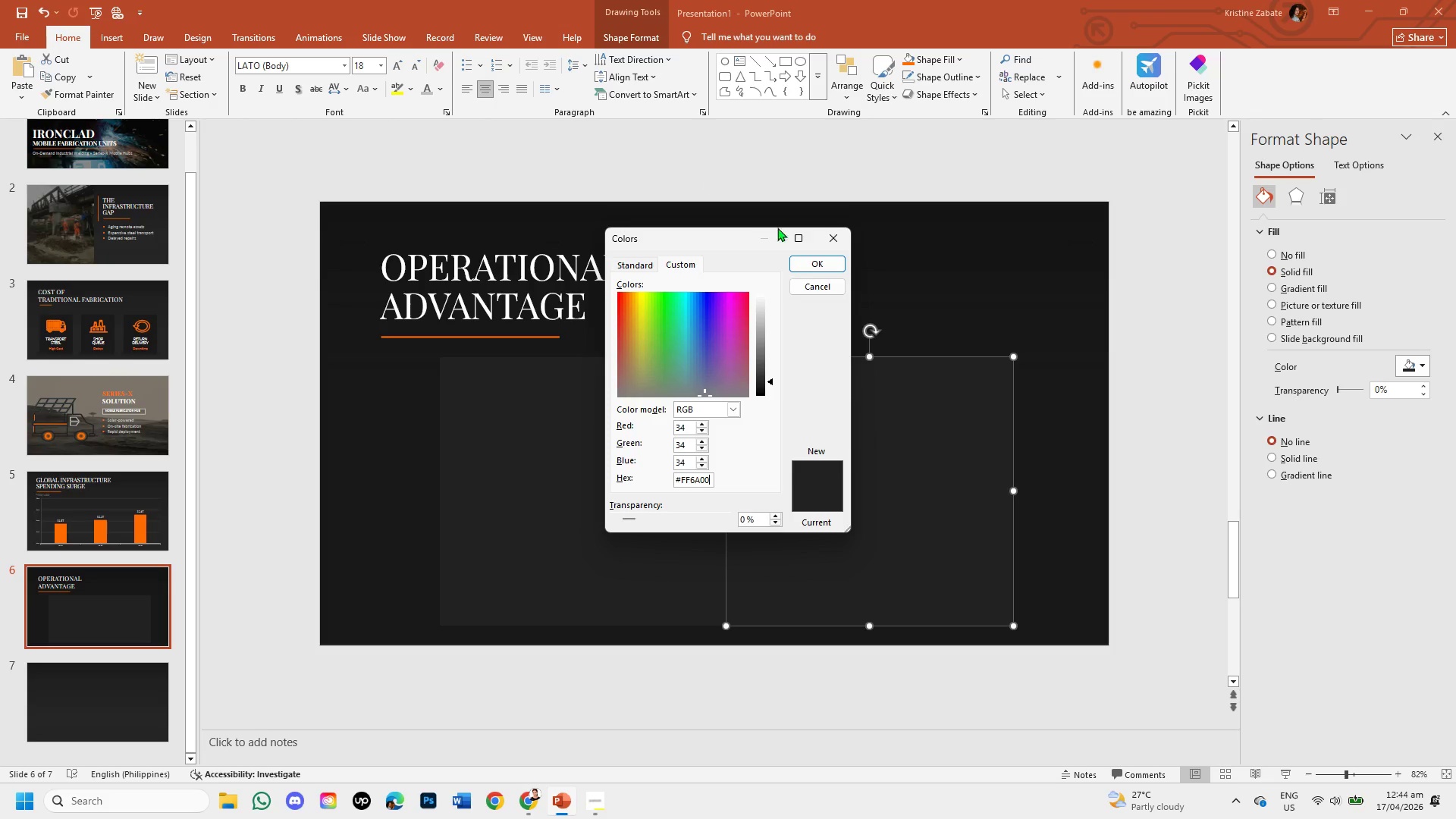 
left_click([796, 260])
 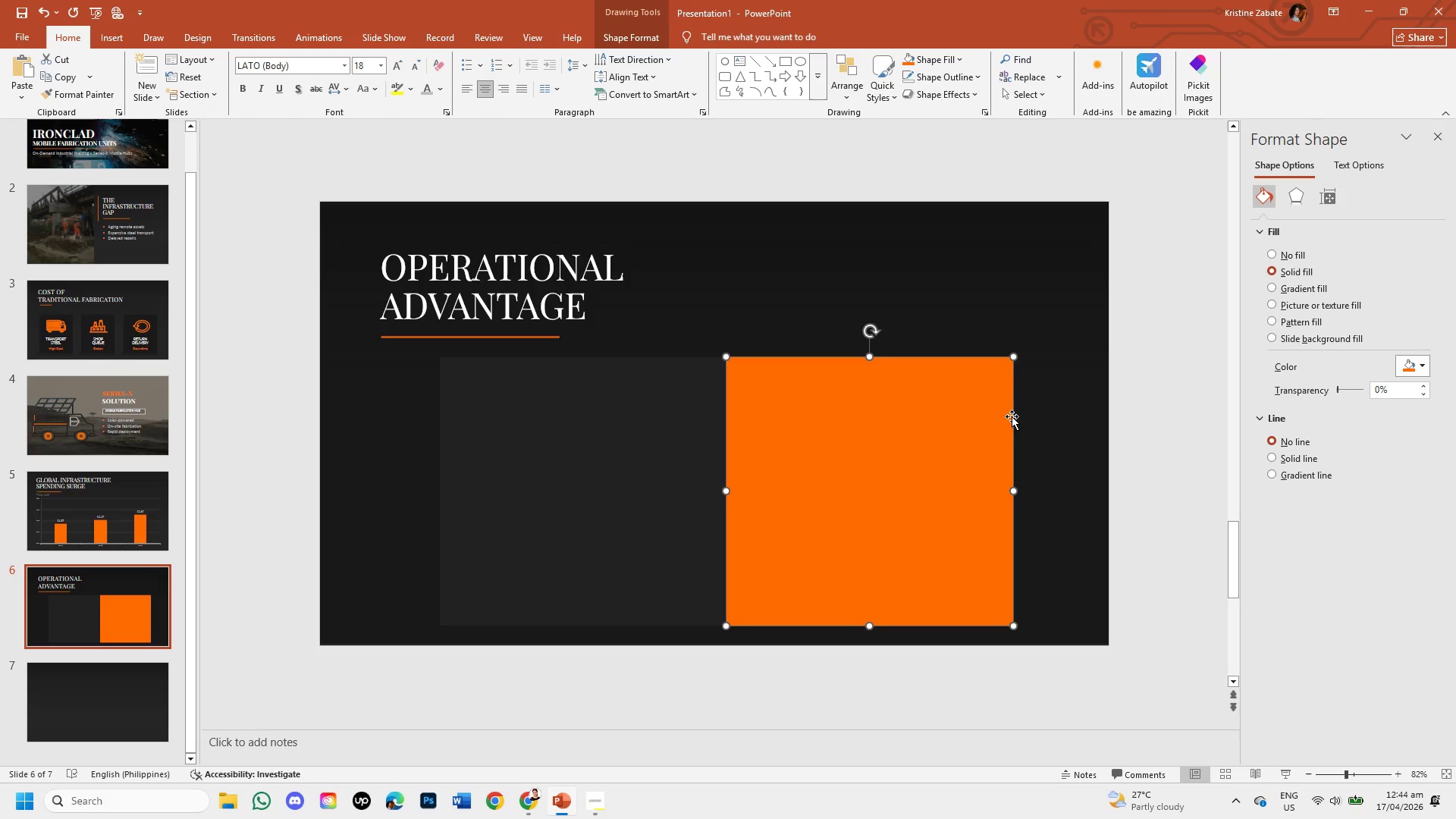 
wait(12.27)
 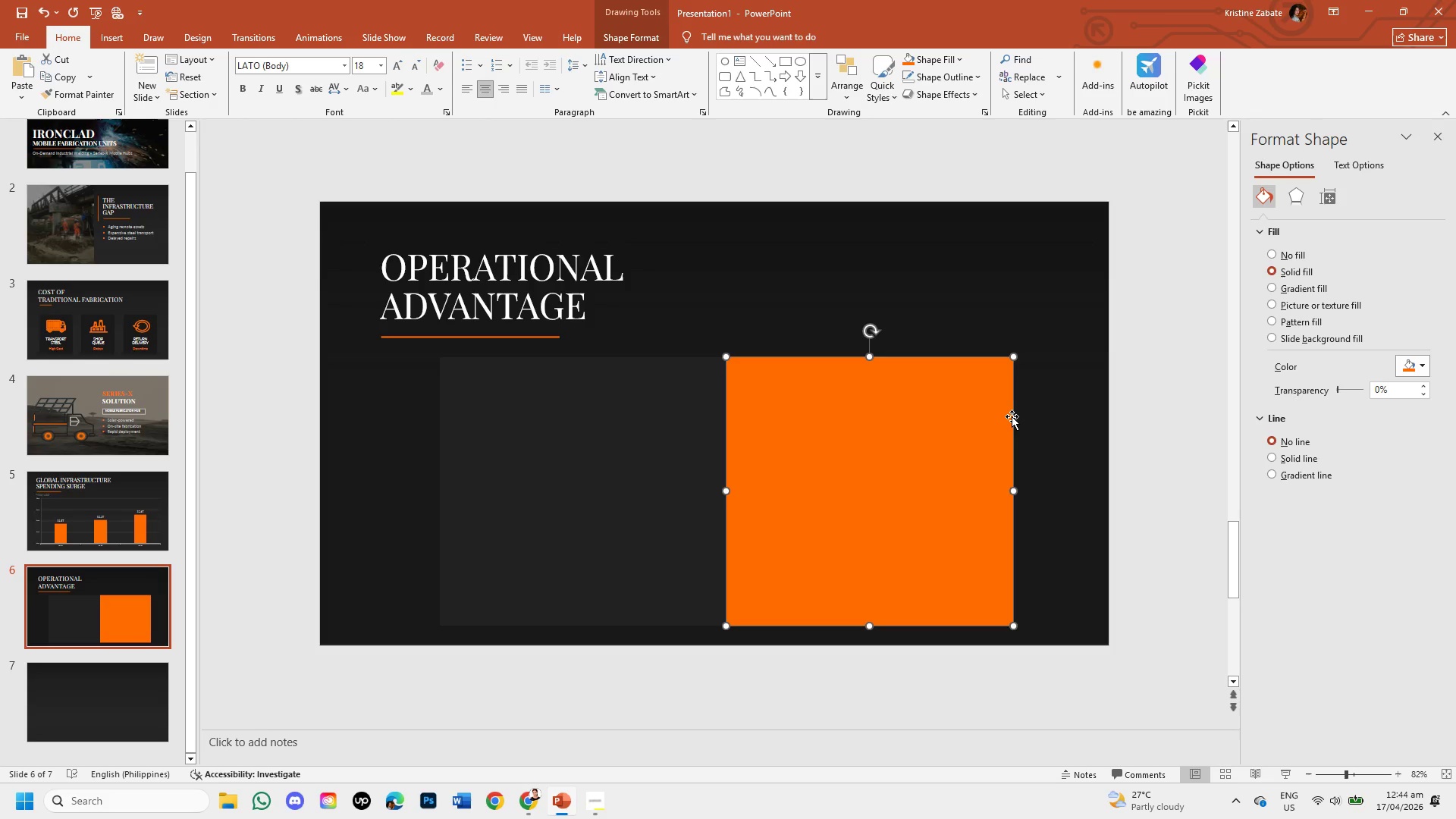 
left_click([859, 426])
 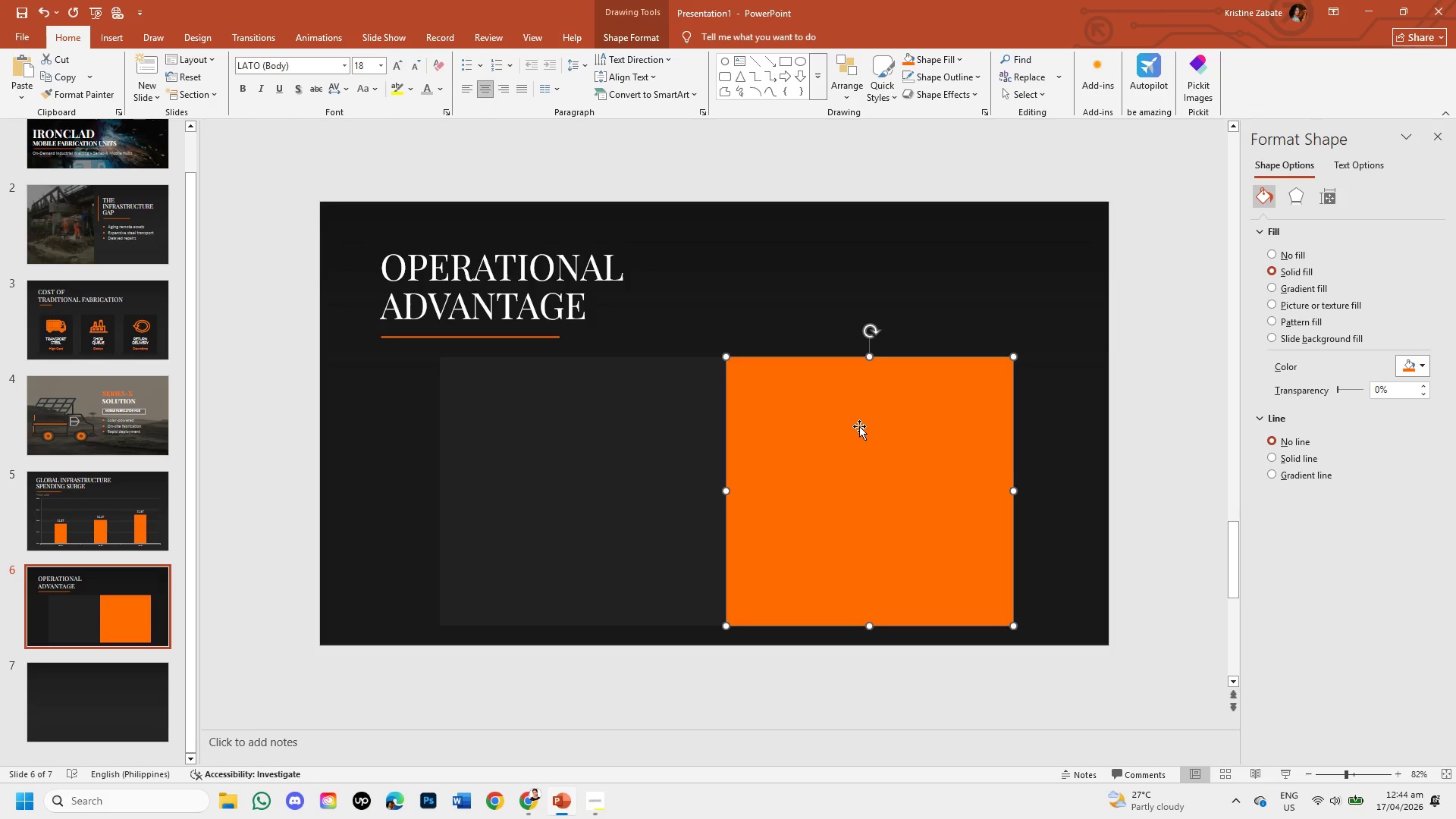 
key(Backspace)
 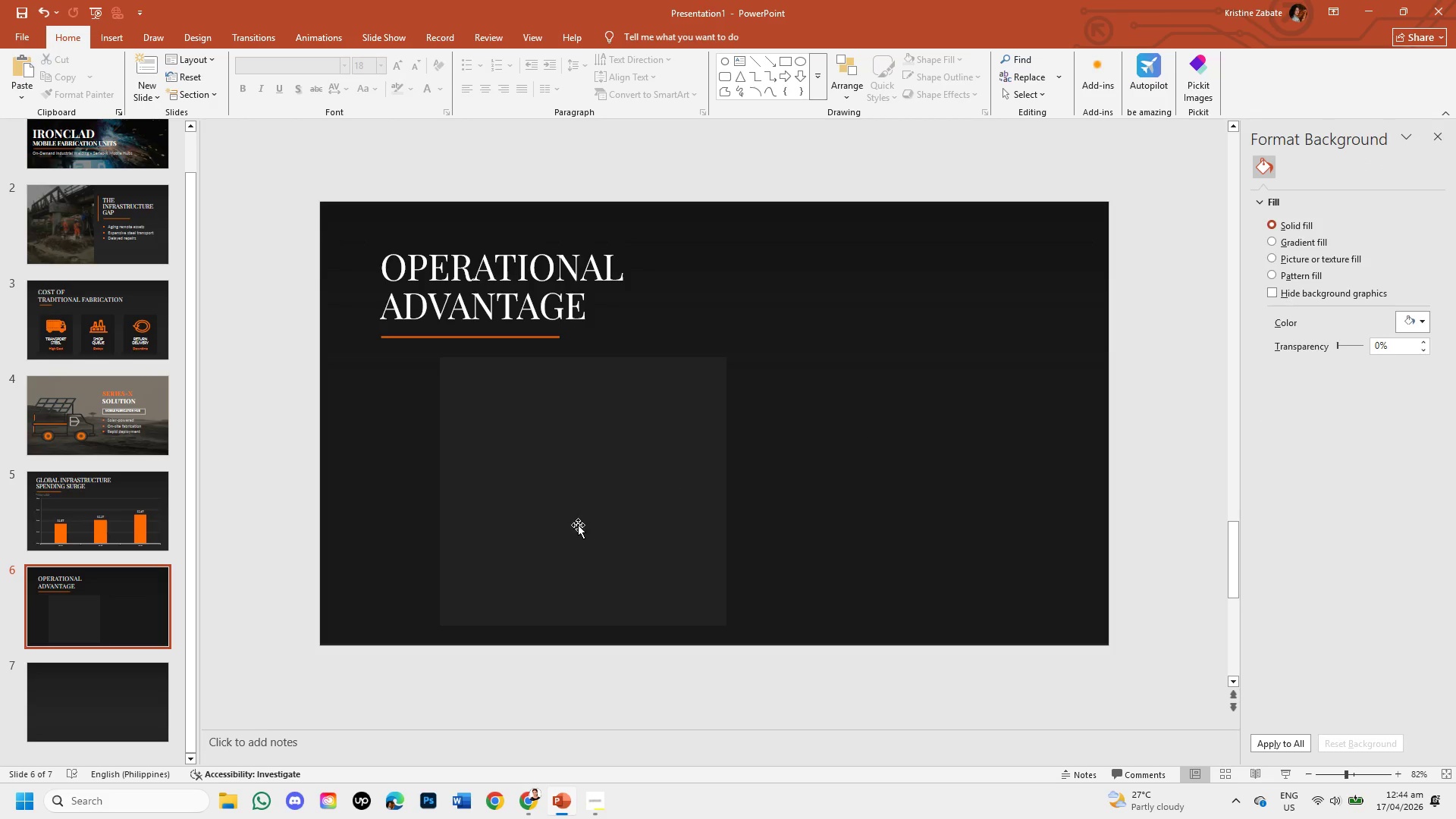 
left_click([576, 526])
 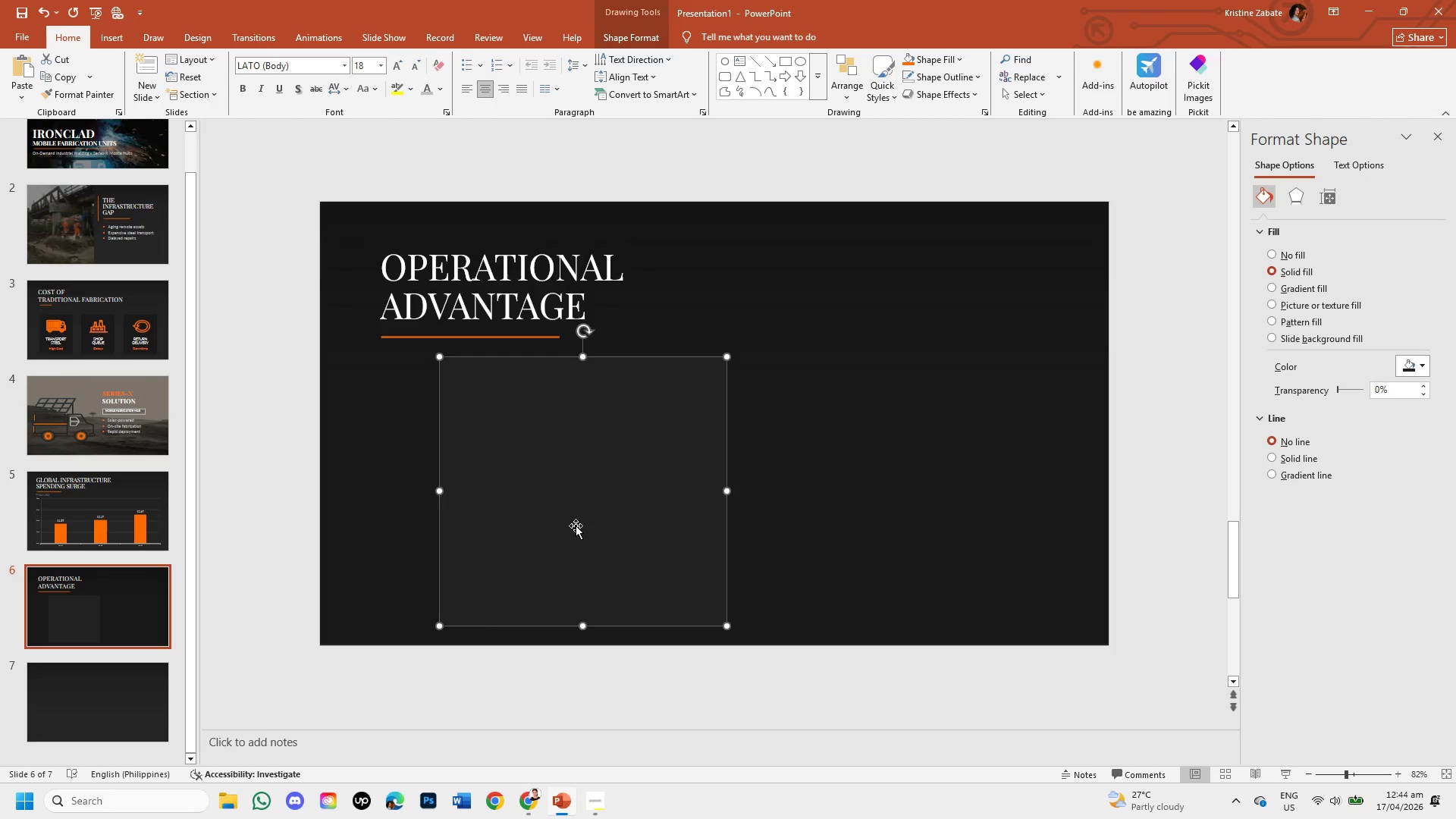 
key(Control+C)
 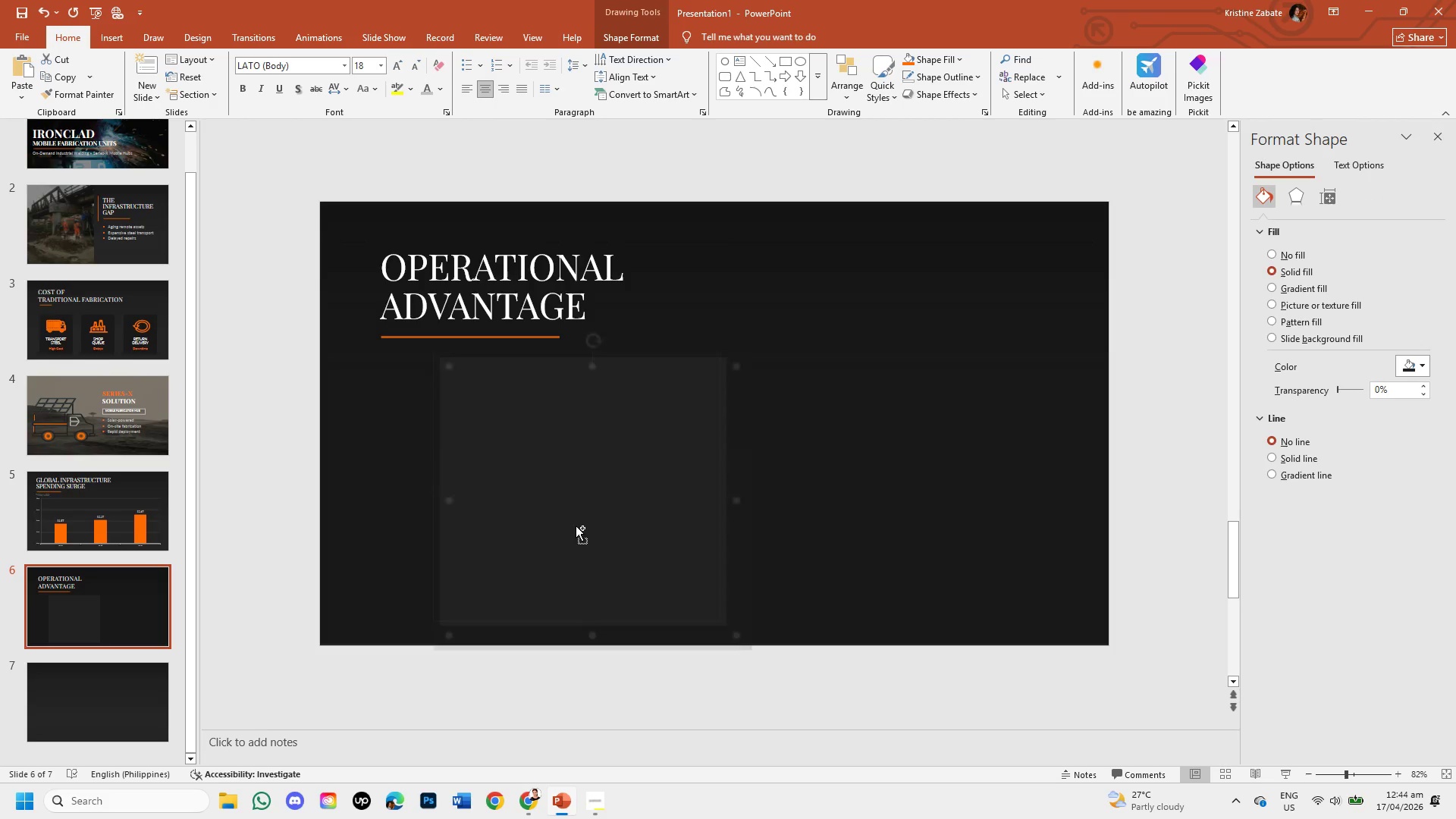 
key(Control+V)
 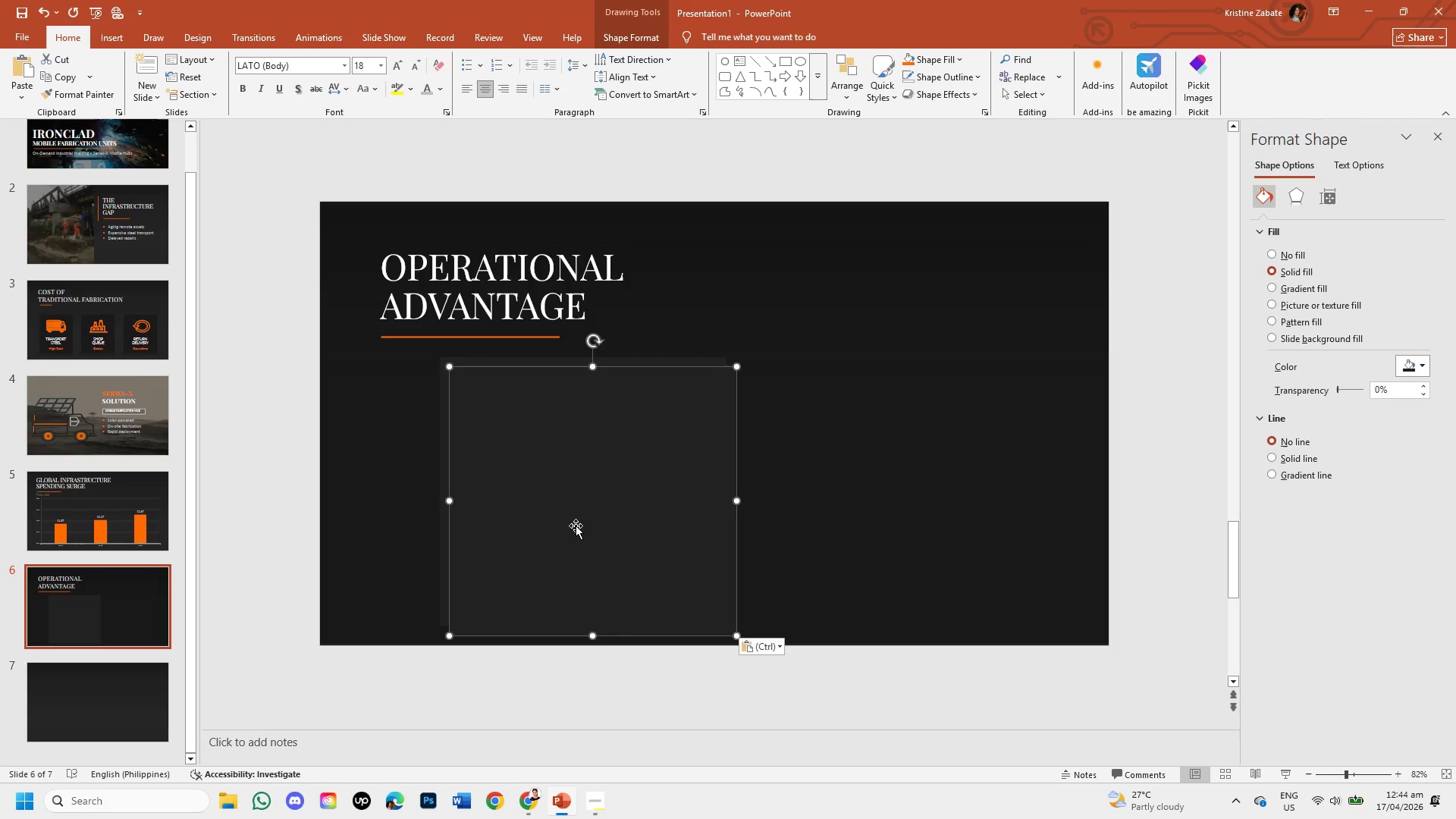 
left_click_drag(start_coordinate=[576, 526], to_coordinate=[848, 515])
 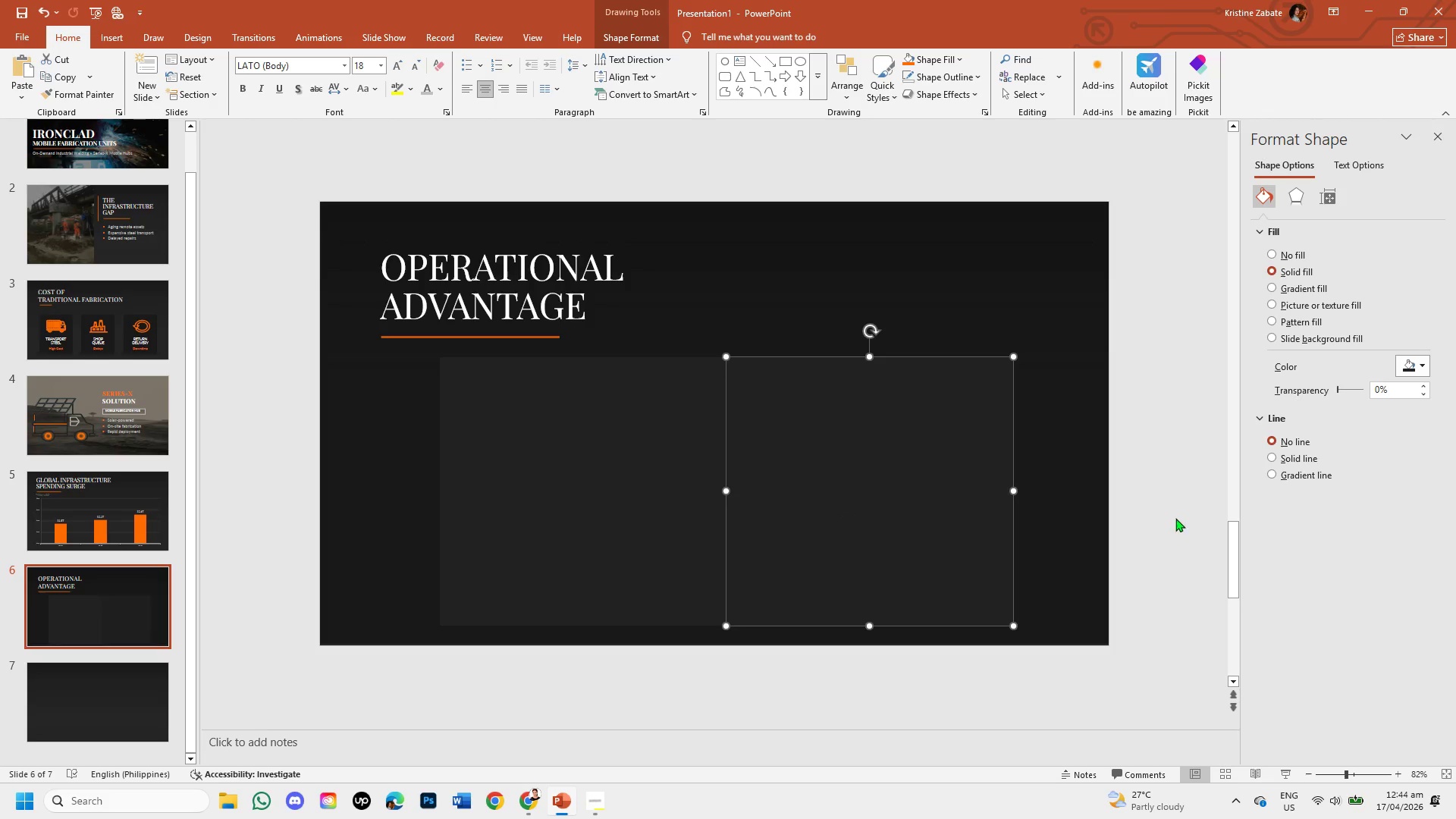 
left_click([1175, 518])
 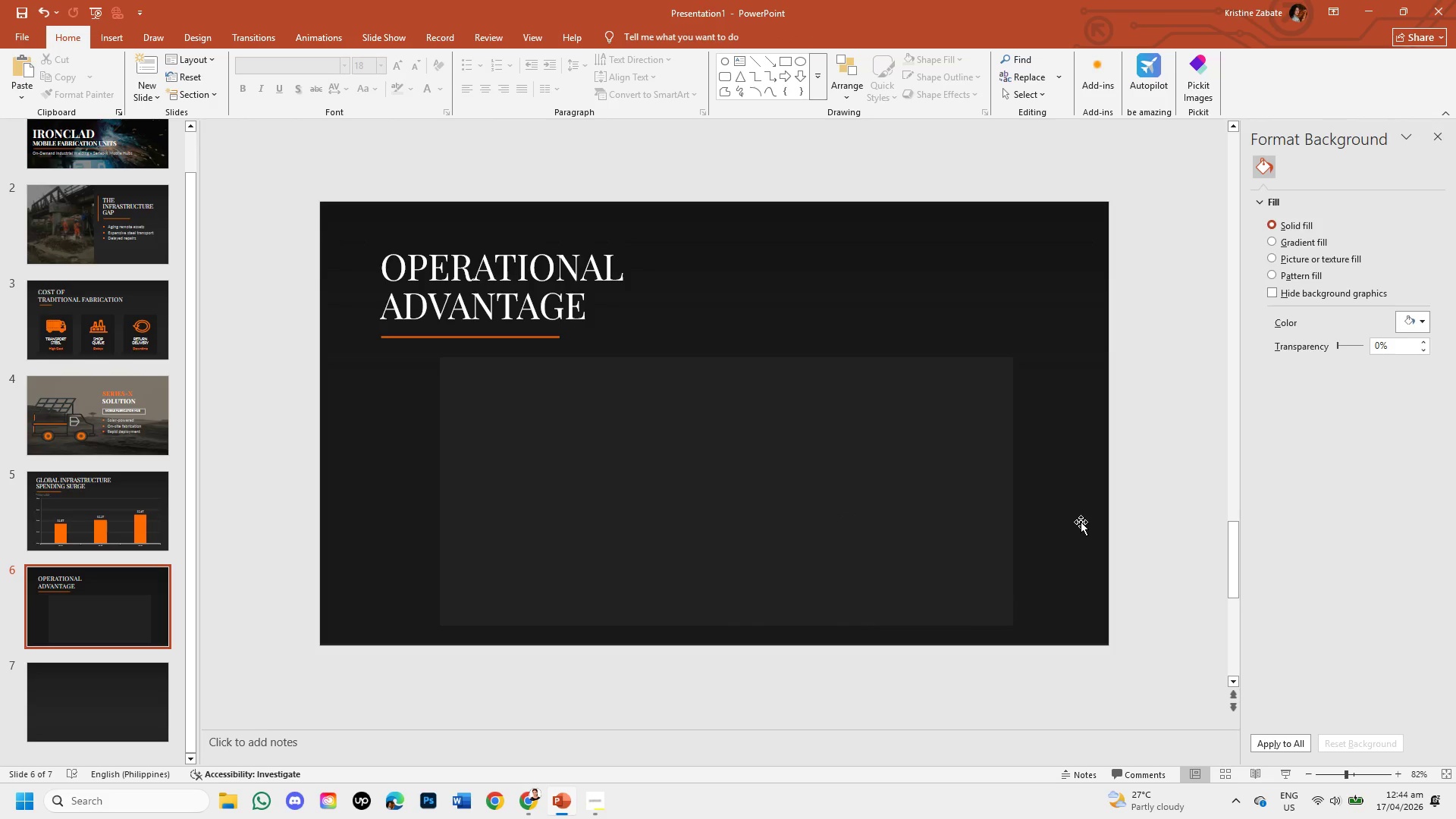 
wait(6.47)
 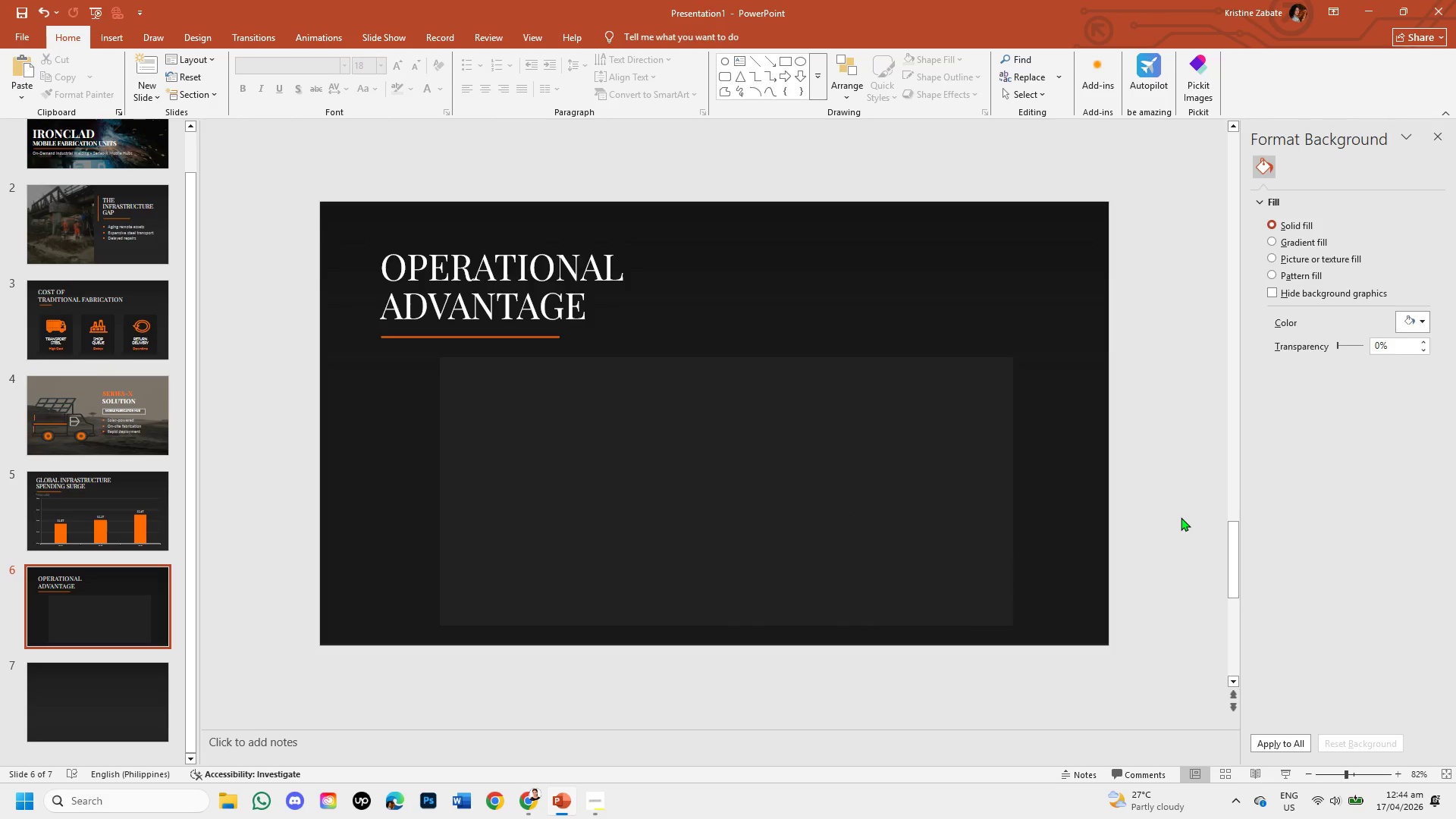 
left_click([594, 513])
 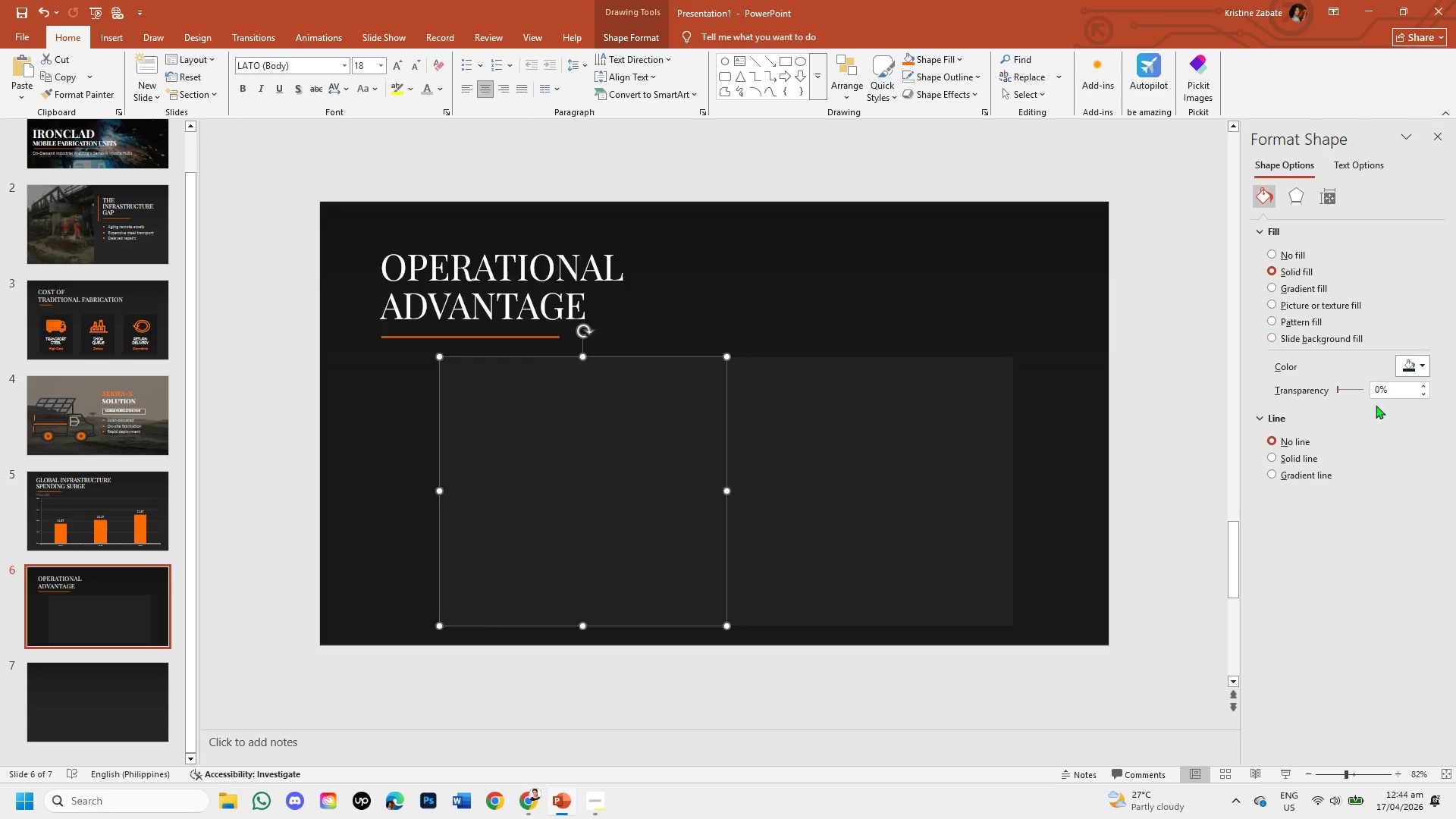 
left_click([1420, 369])
 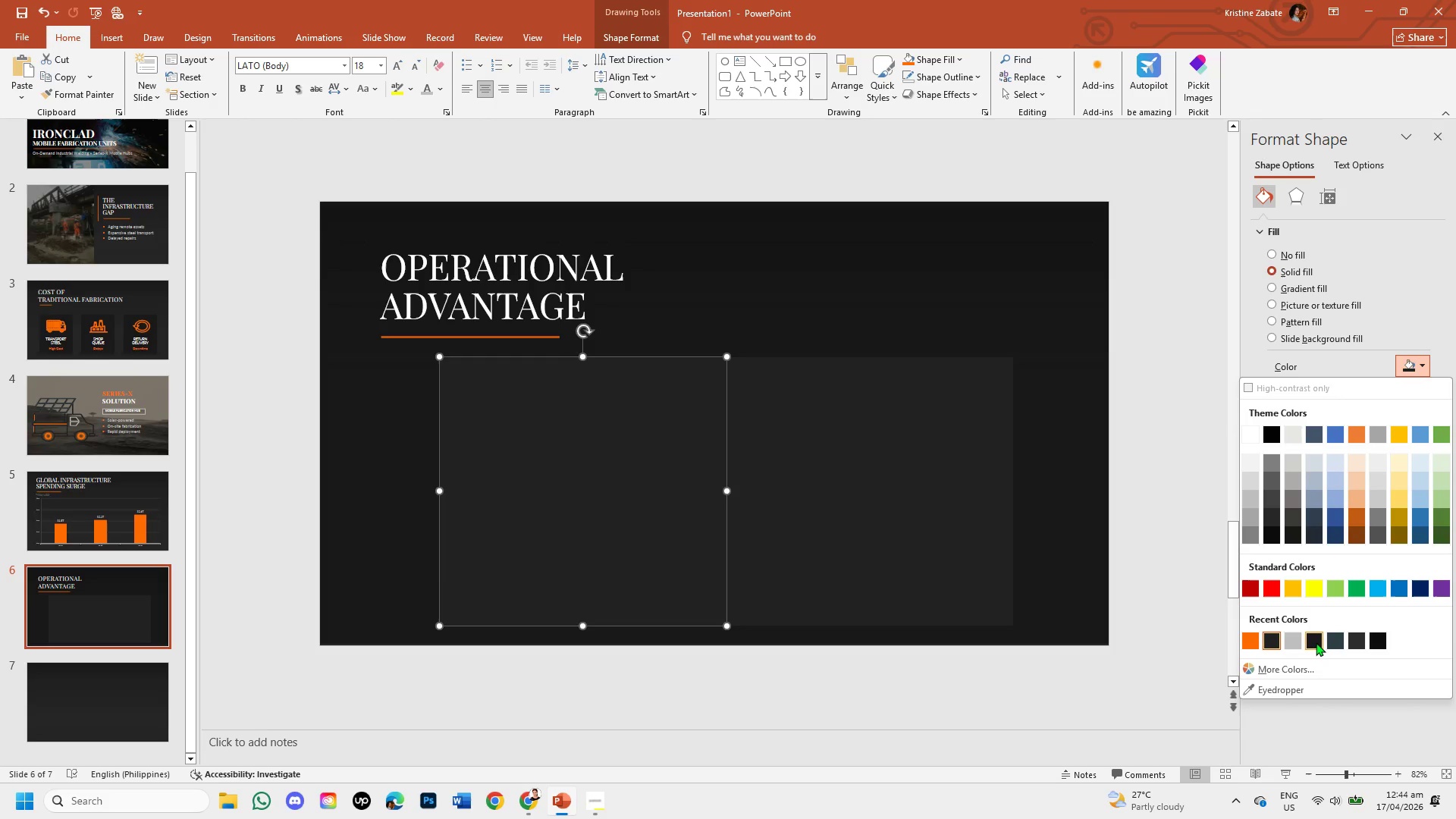 
left_click([1316, 642])
 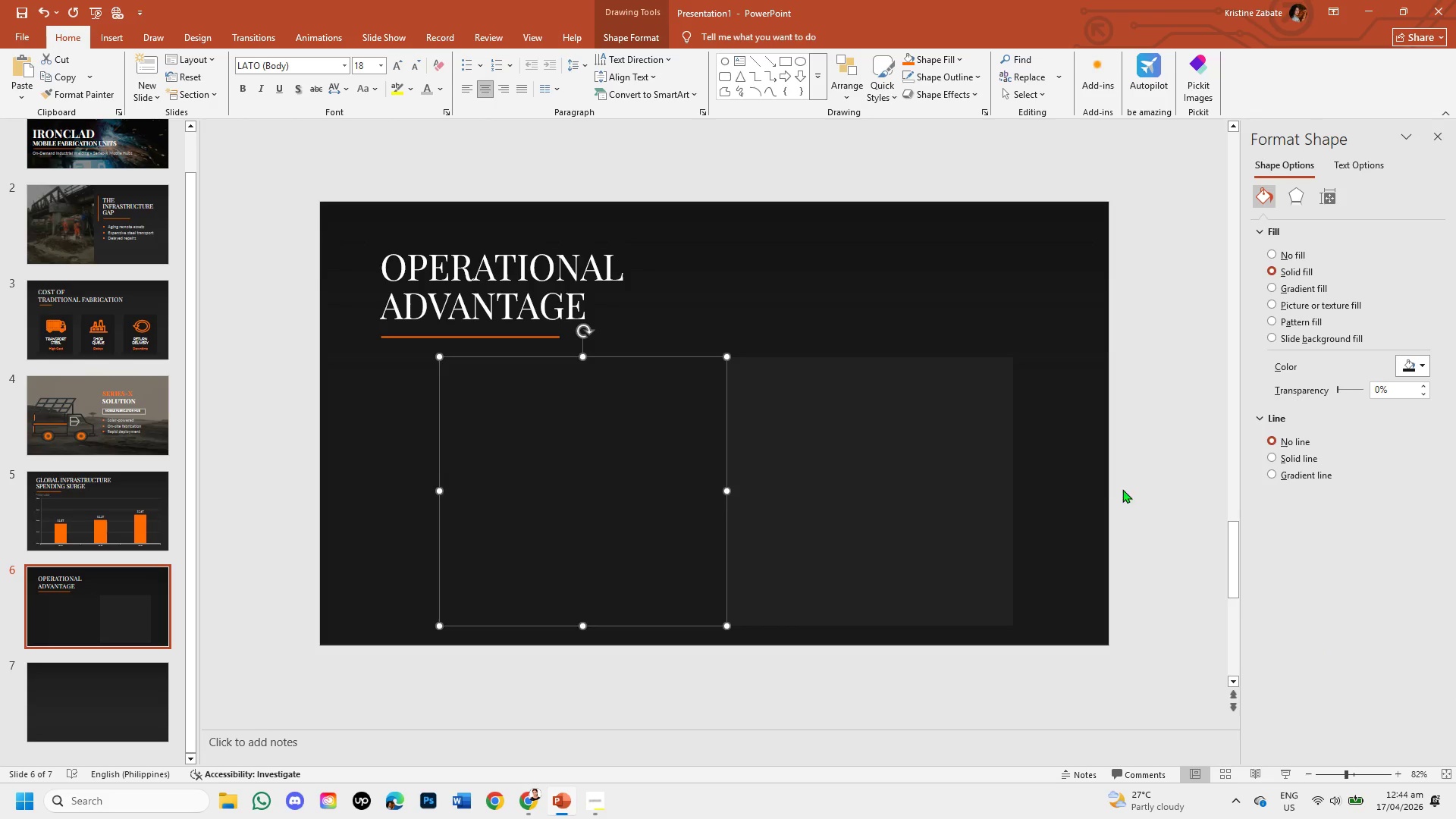 
left_click([1143, 504])
 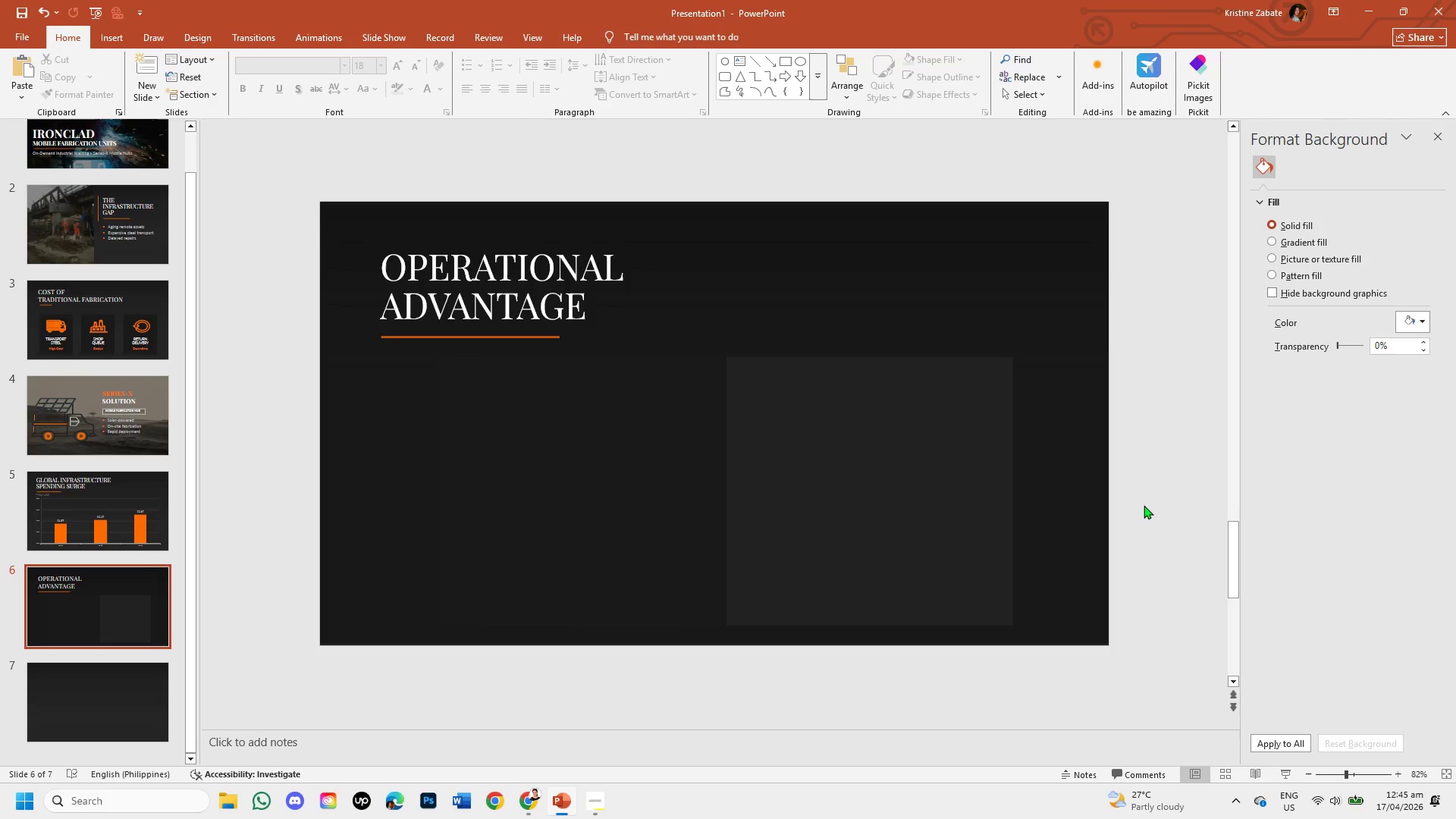 
left_click([946, 490])
 